 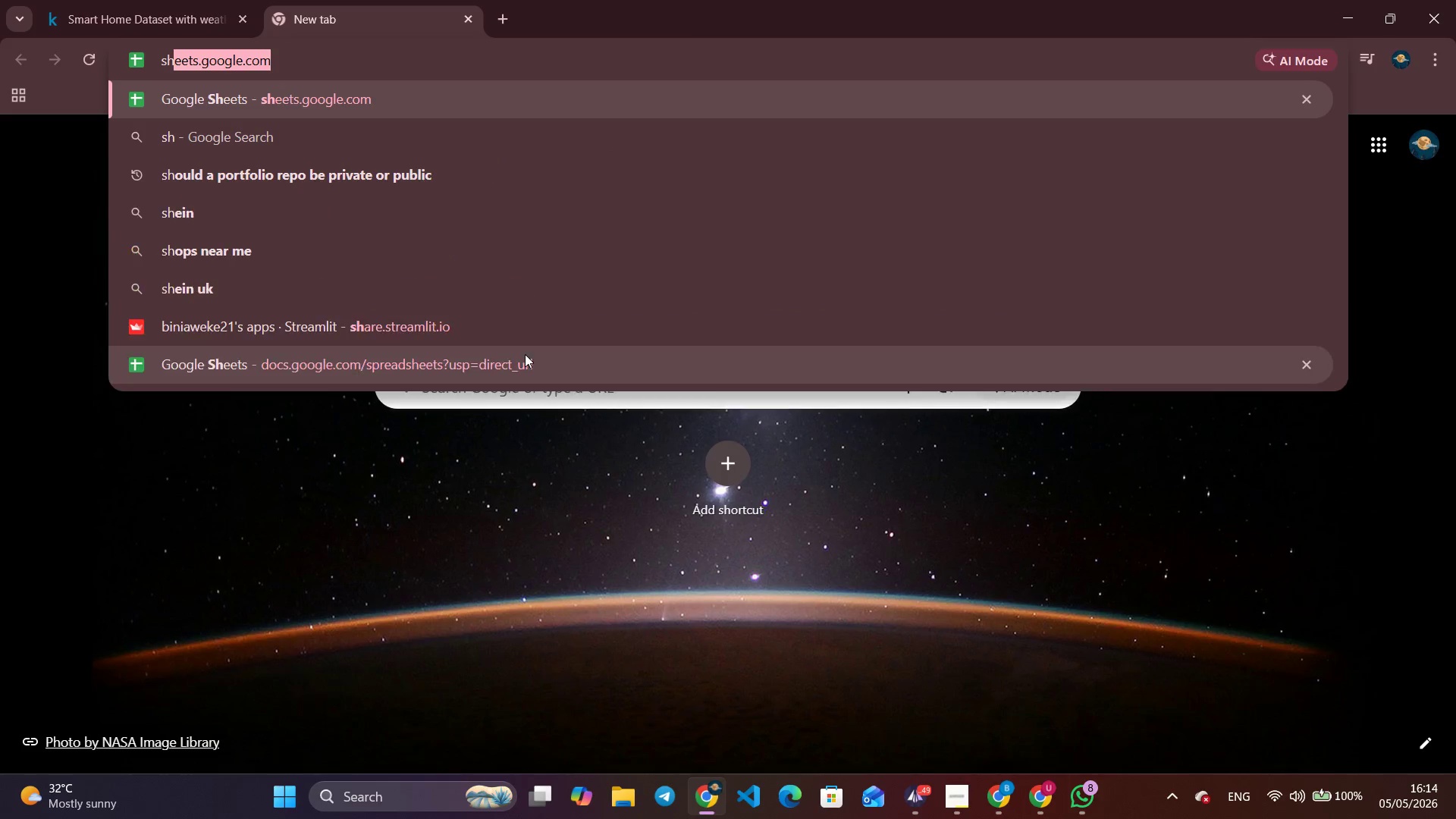 
key(ArrowRight)
 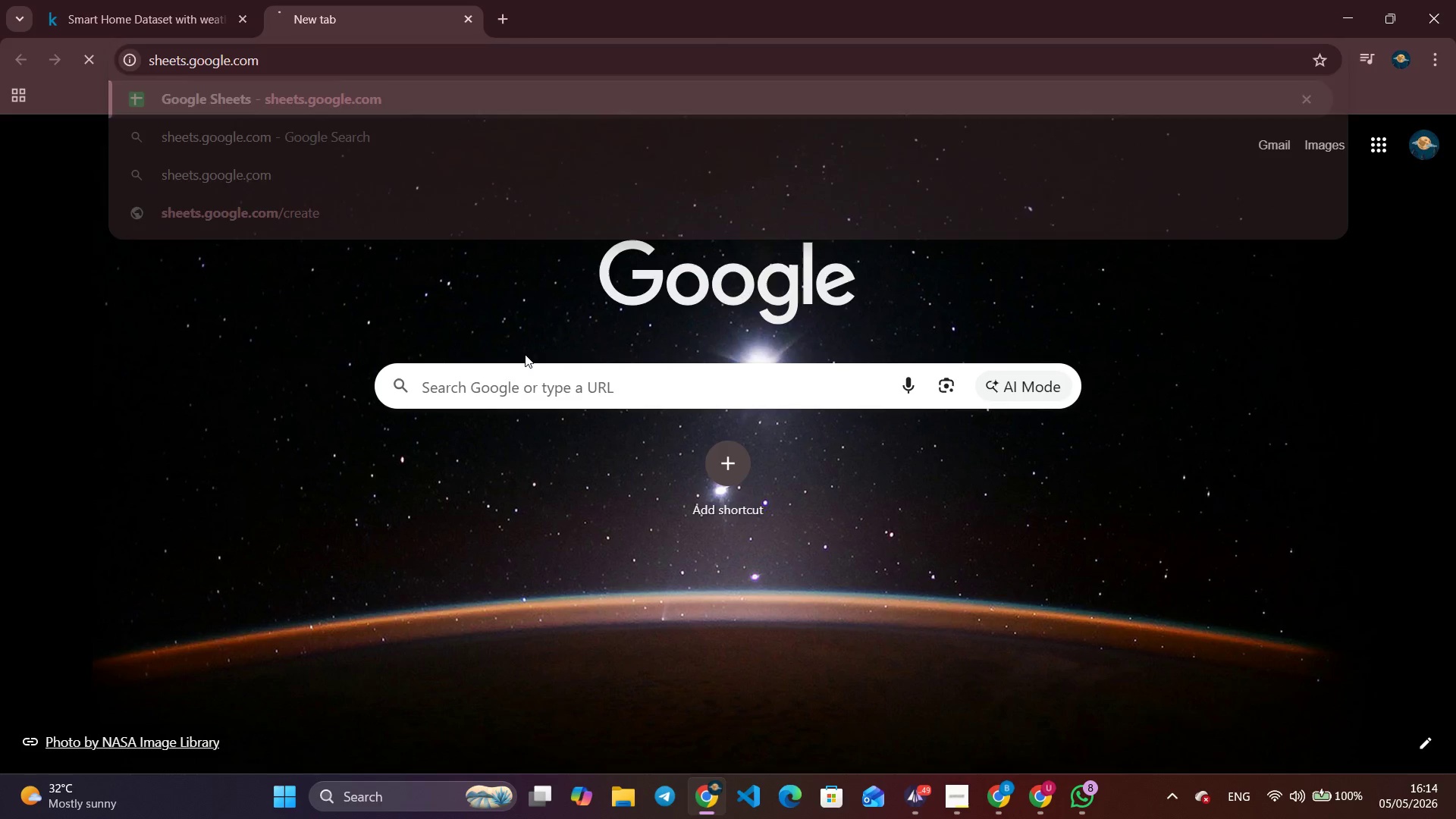 
key(Enter)
 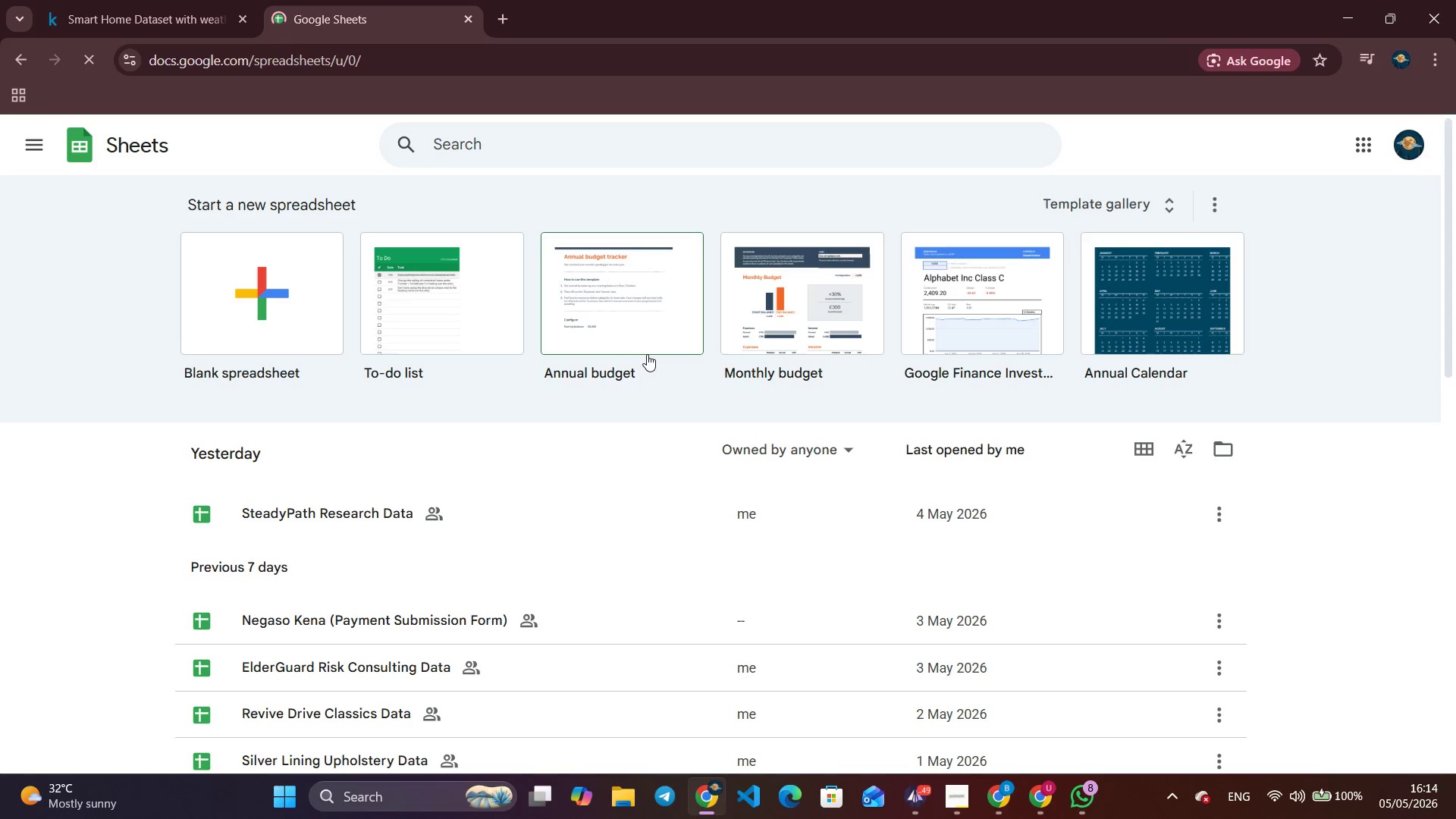 
wait(10.73)
 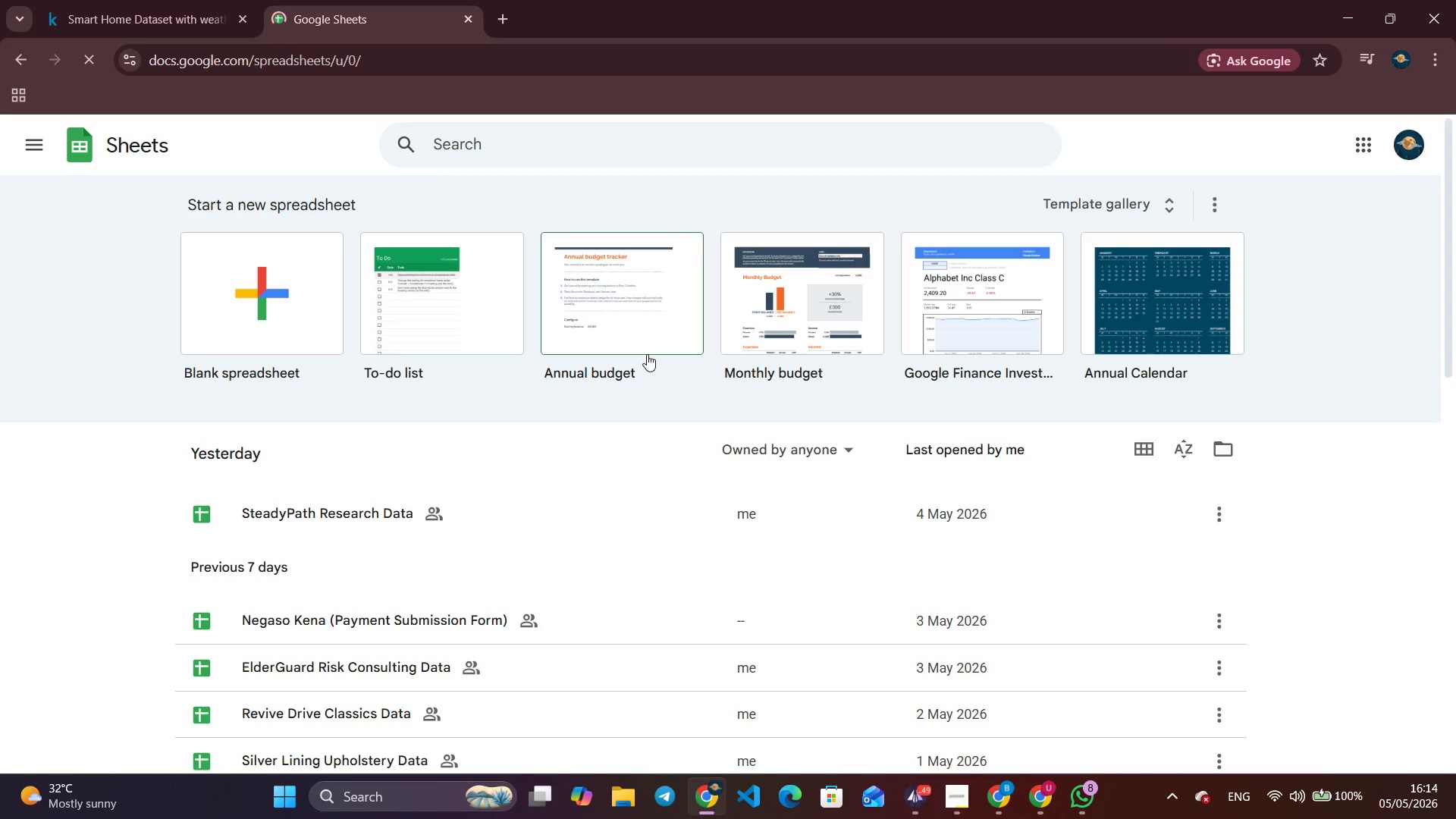 
left_click([246, 298])
 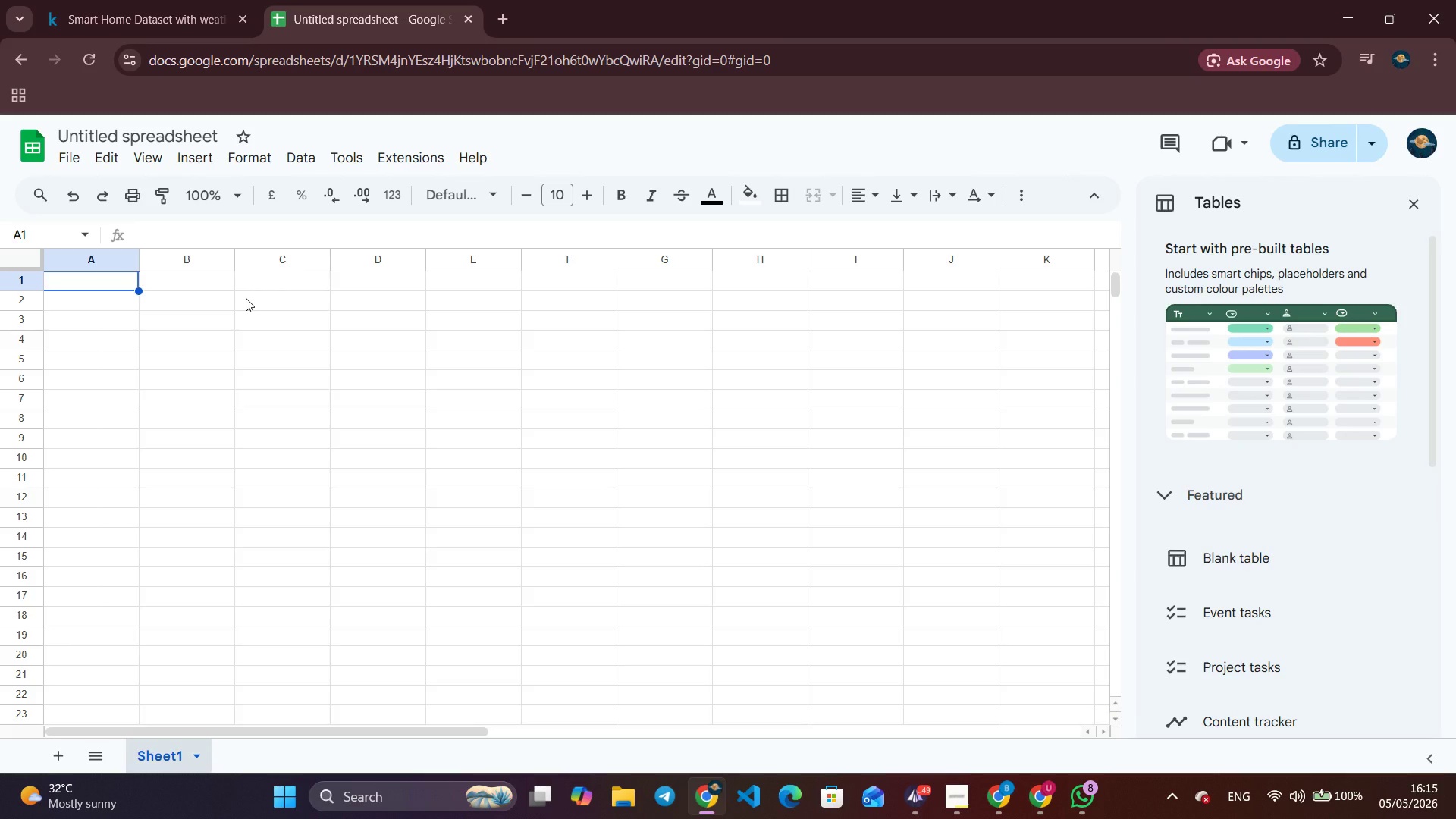 
wait(35.12)
 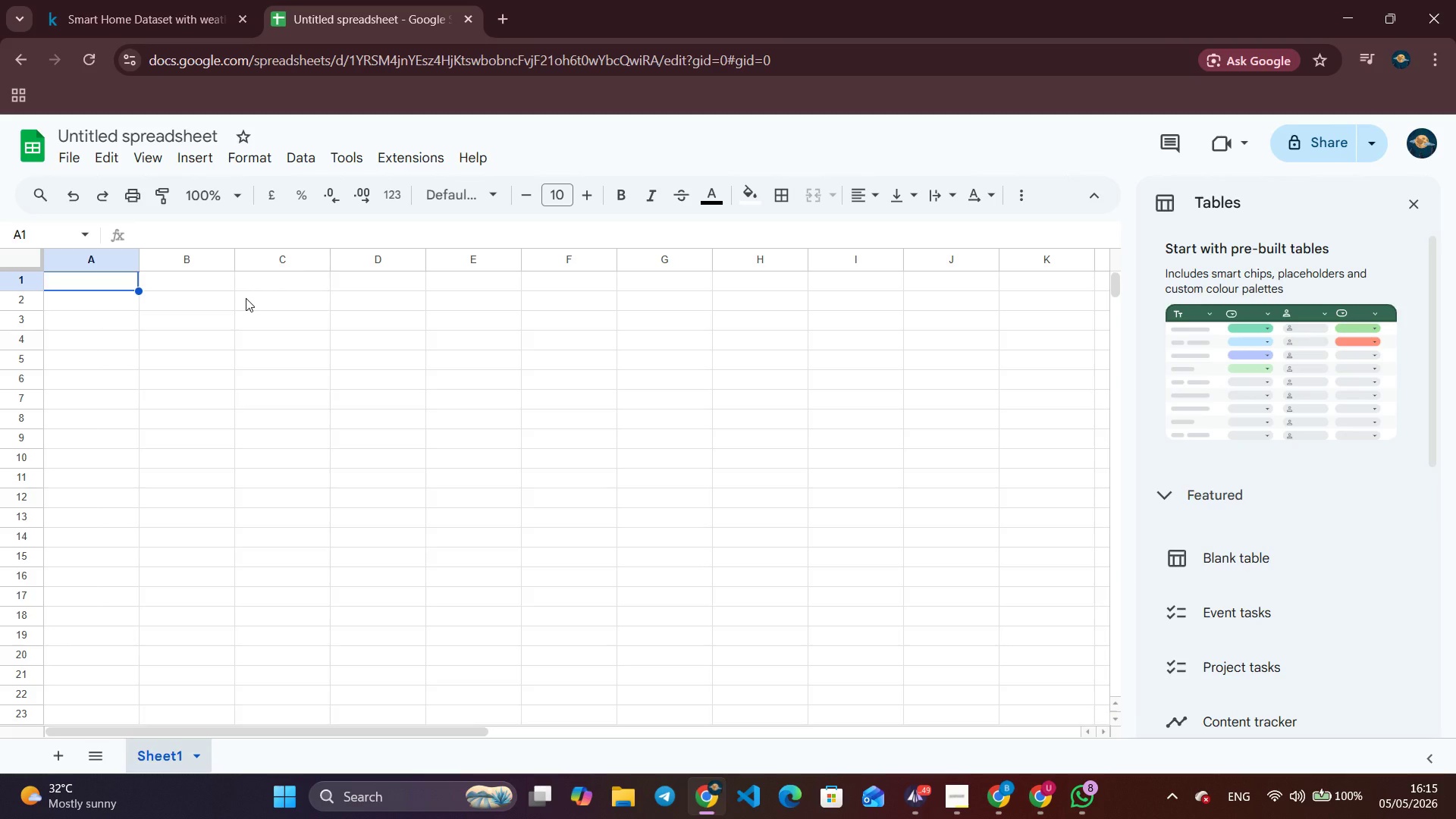 
left_click([80, 162])
 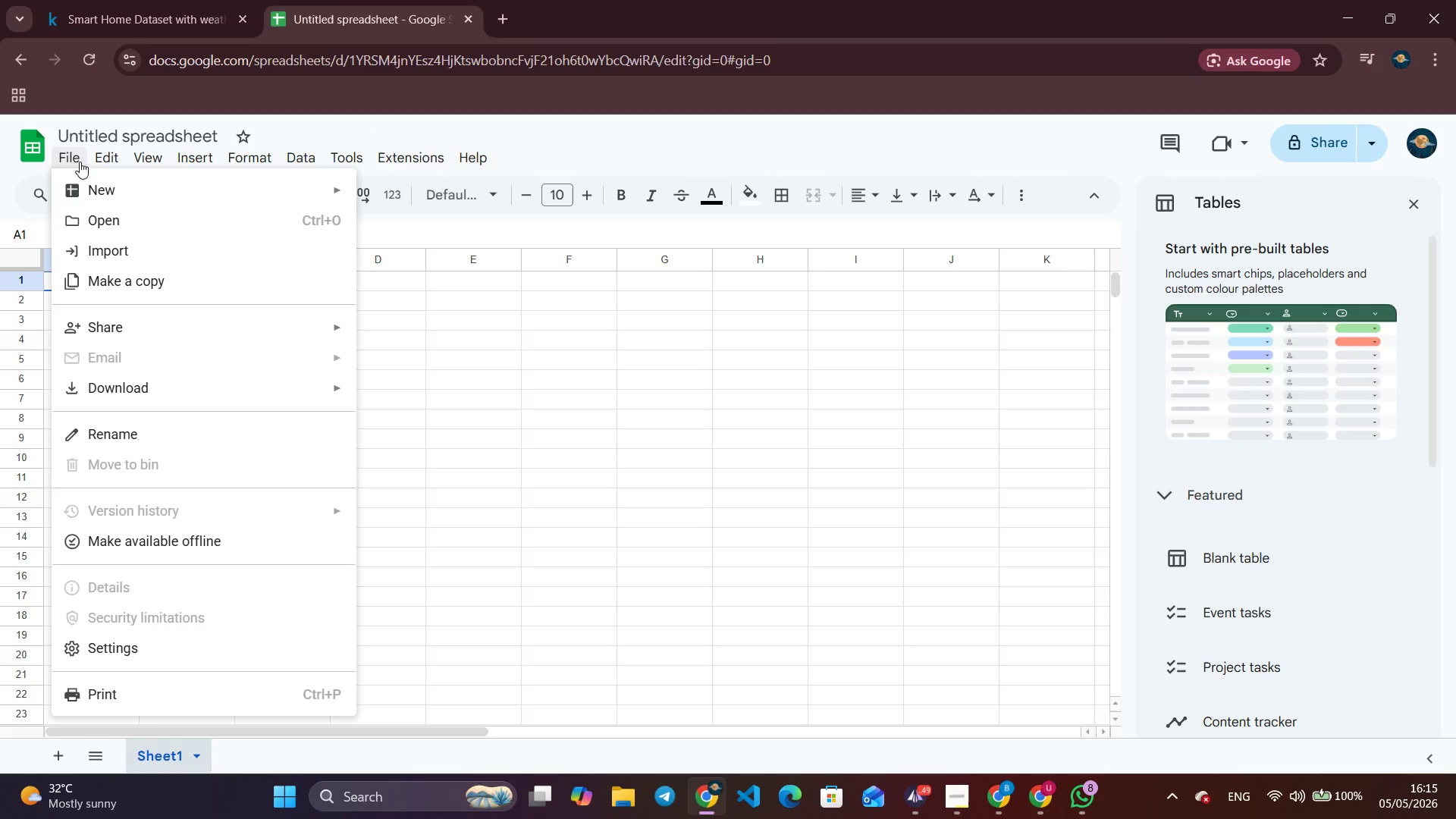 
wait(6.25)
 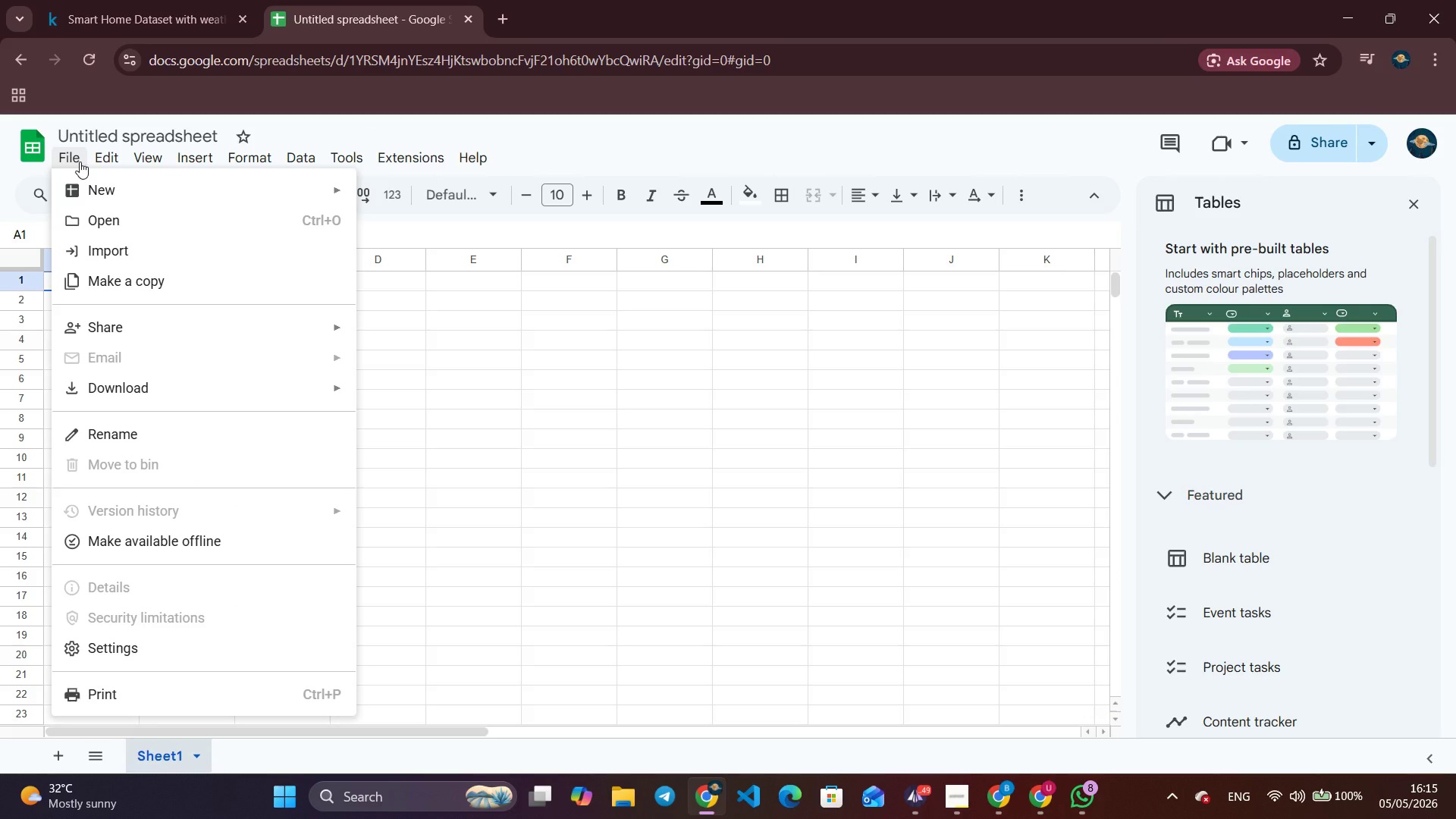 
left_click([99, 247])
 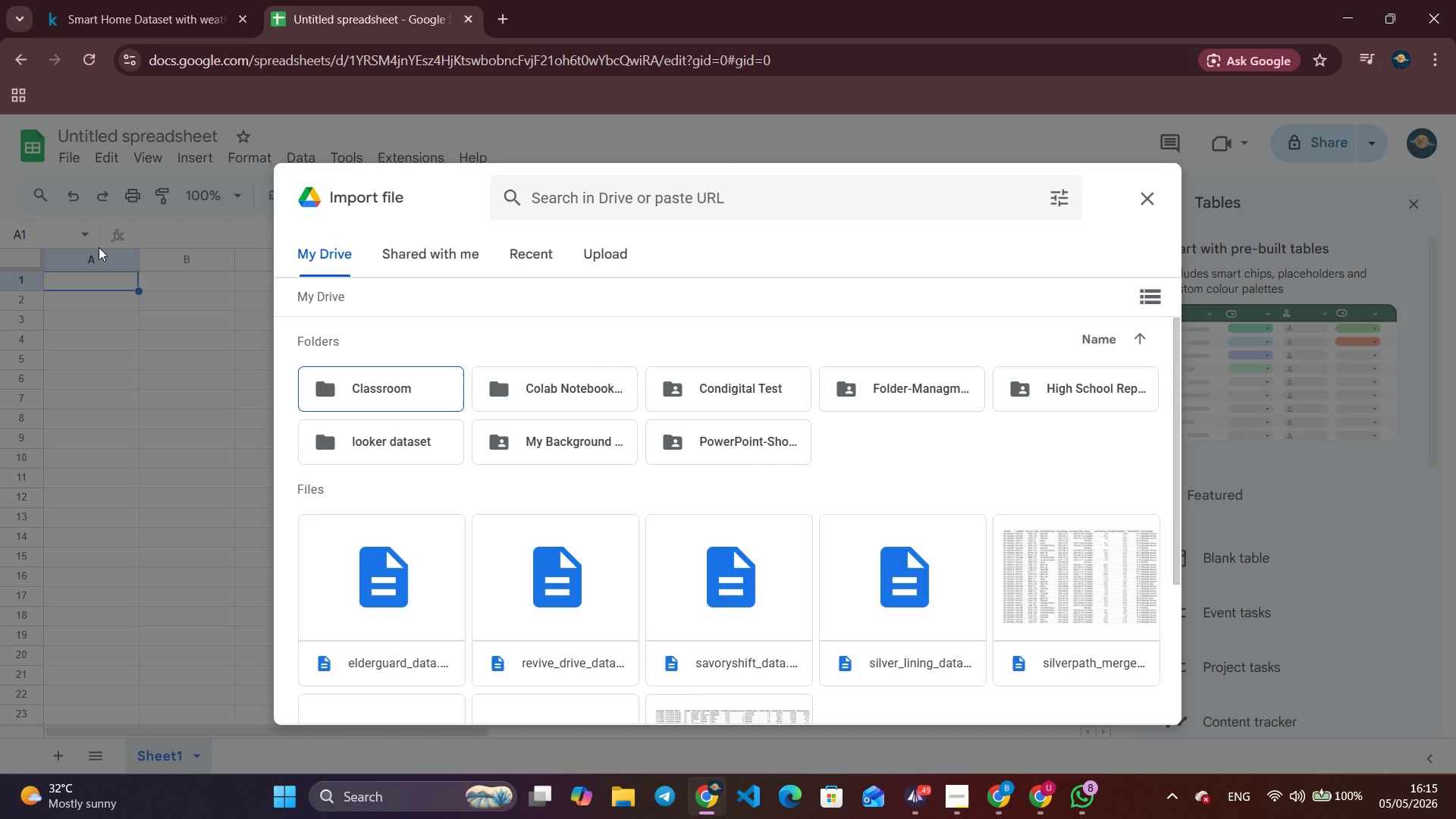 
wait(23.62)
 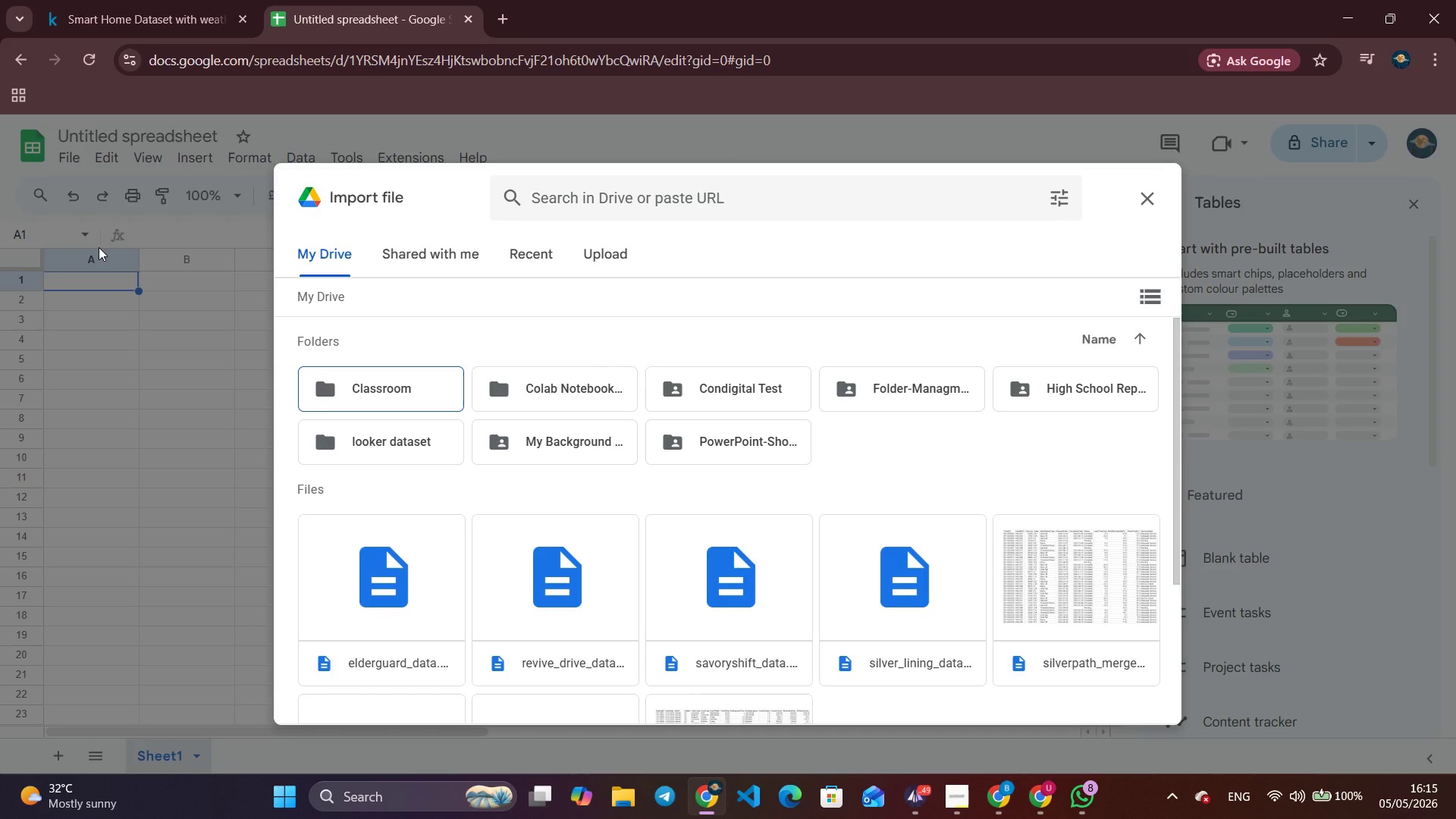 
left_click([616, 267])
 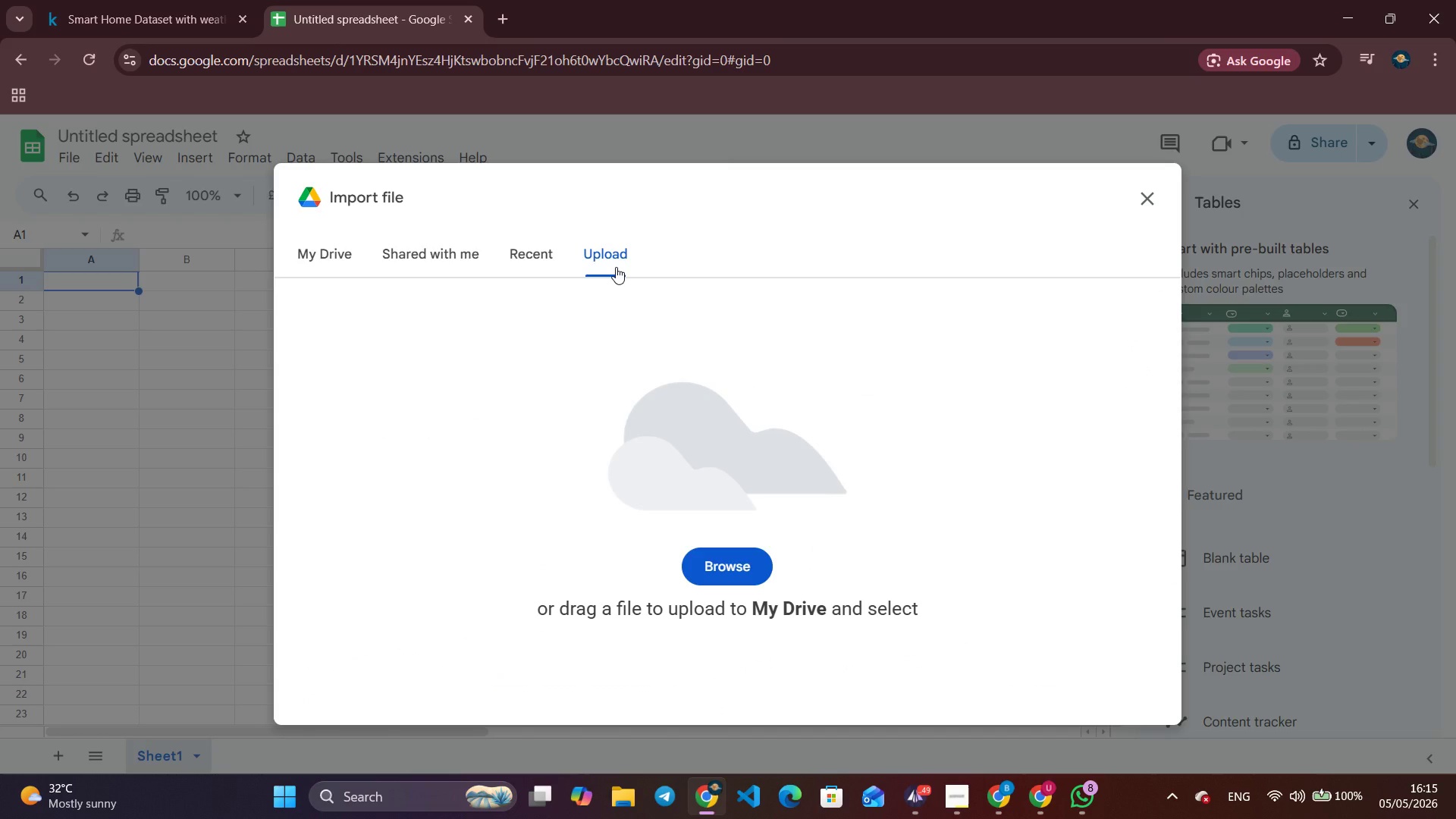 
wait(21.56)
 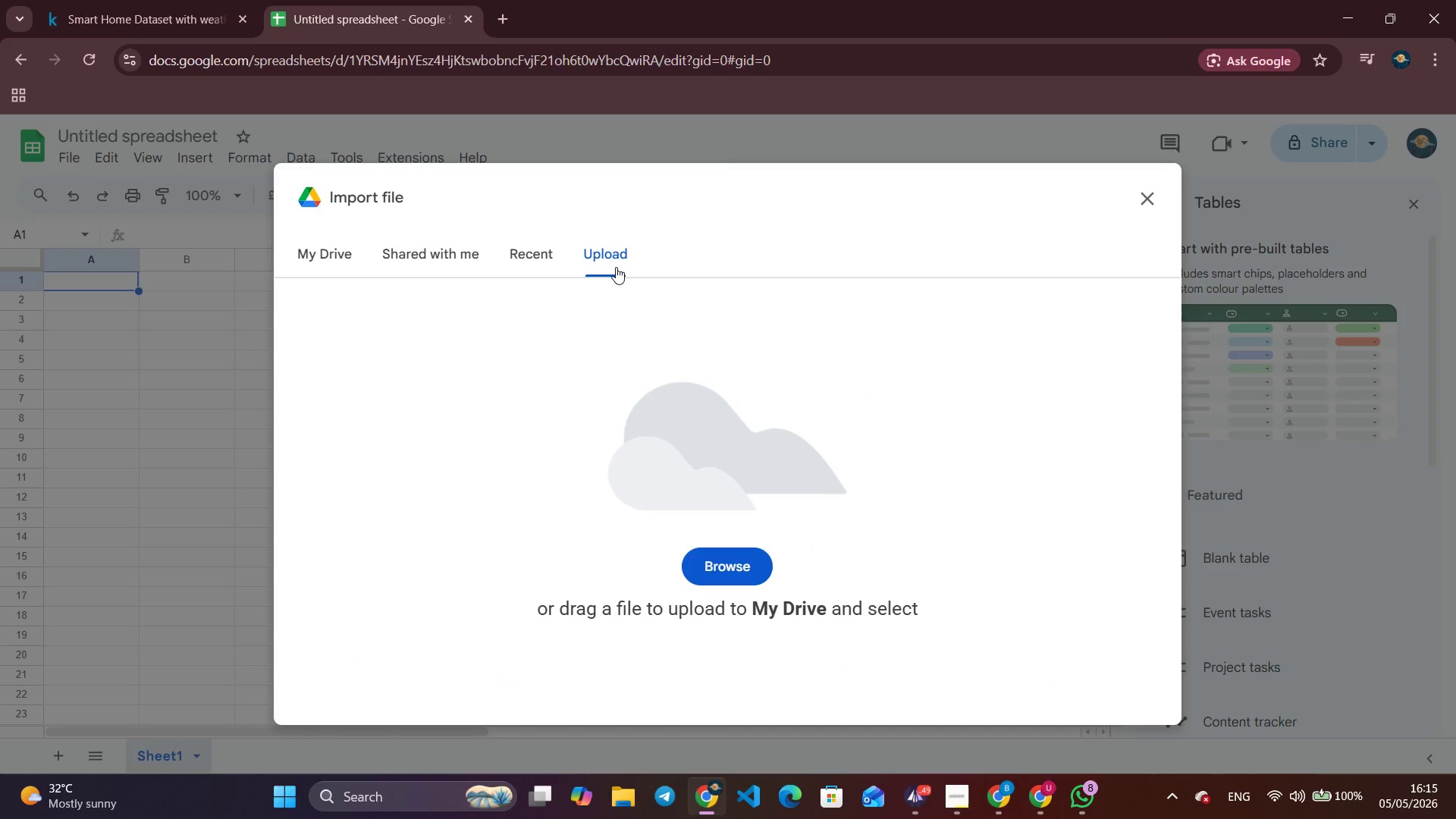 
left_click([739, 570])
 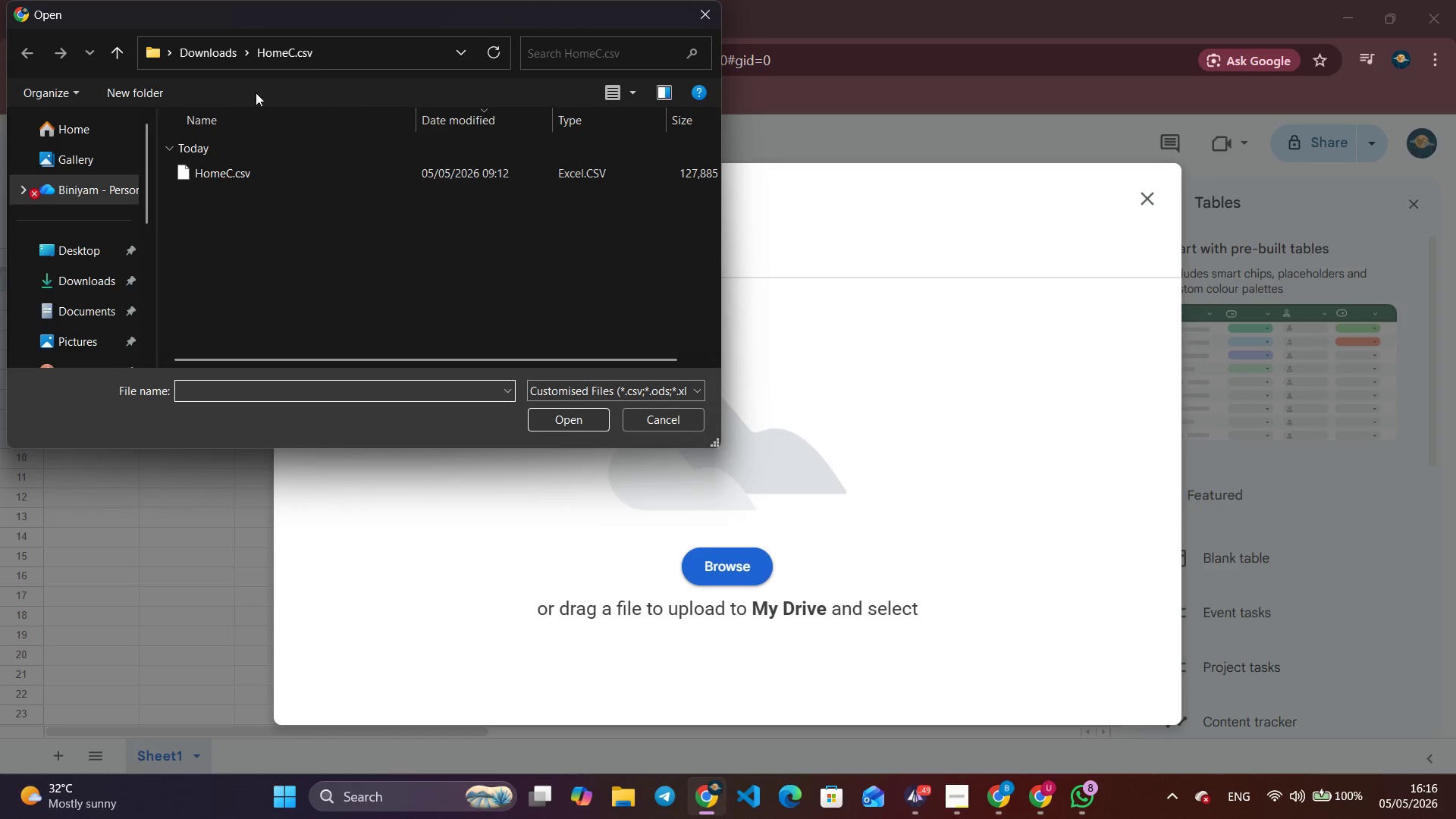 
left_click([195, 40])
 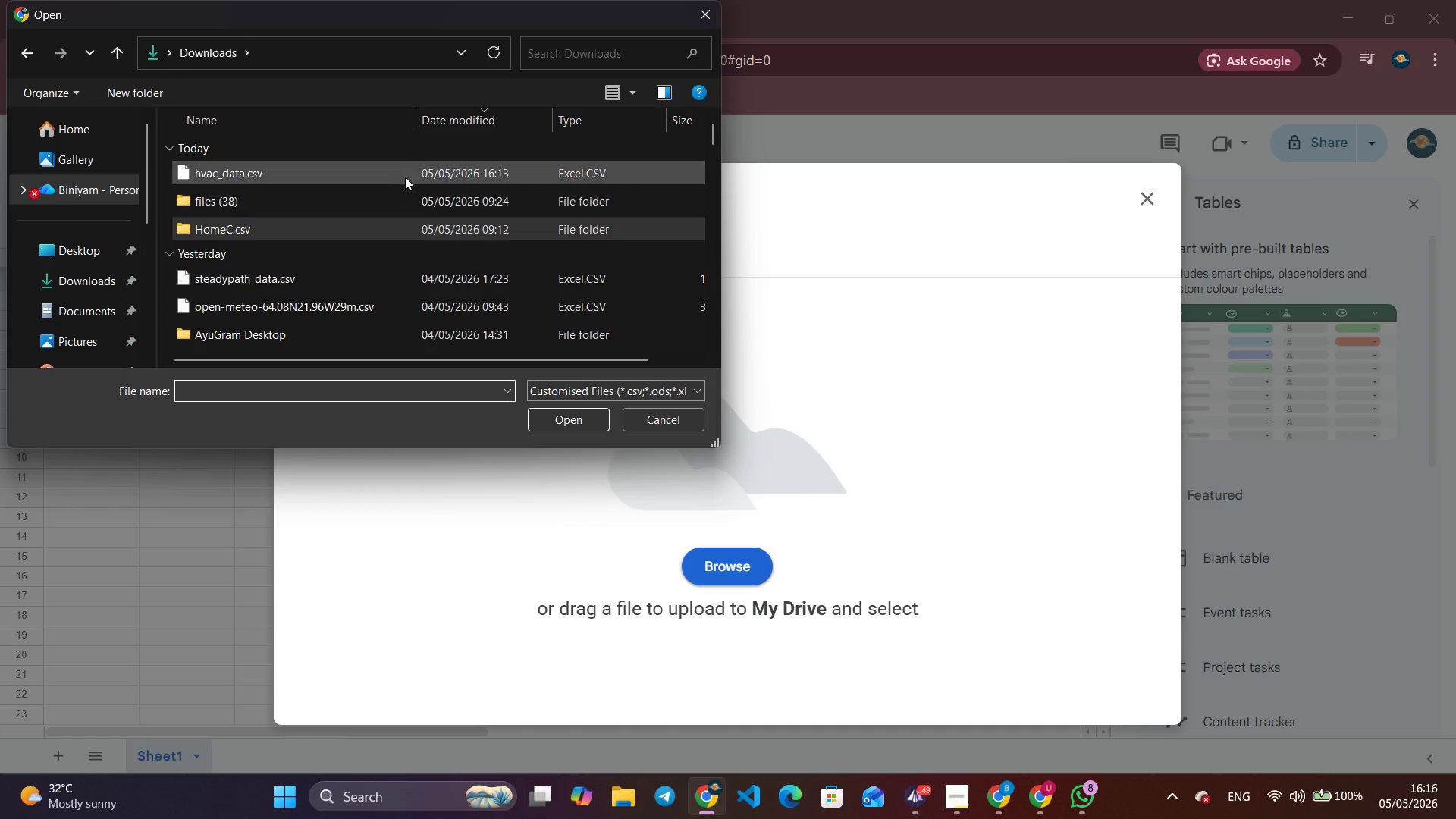 
left_click([410, 170])
 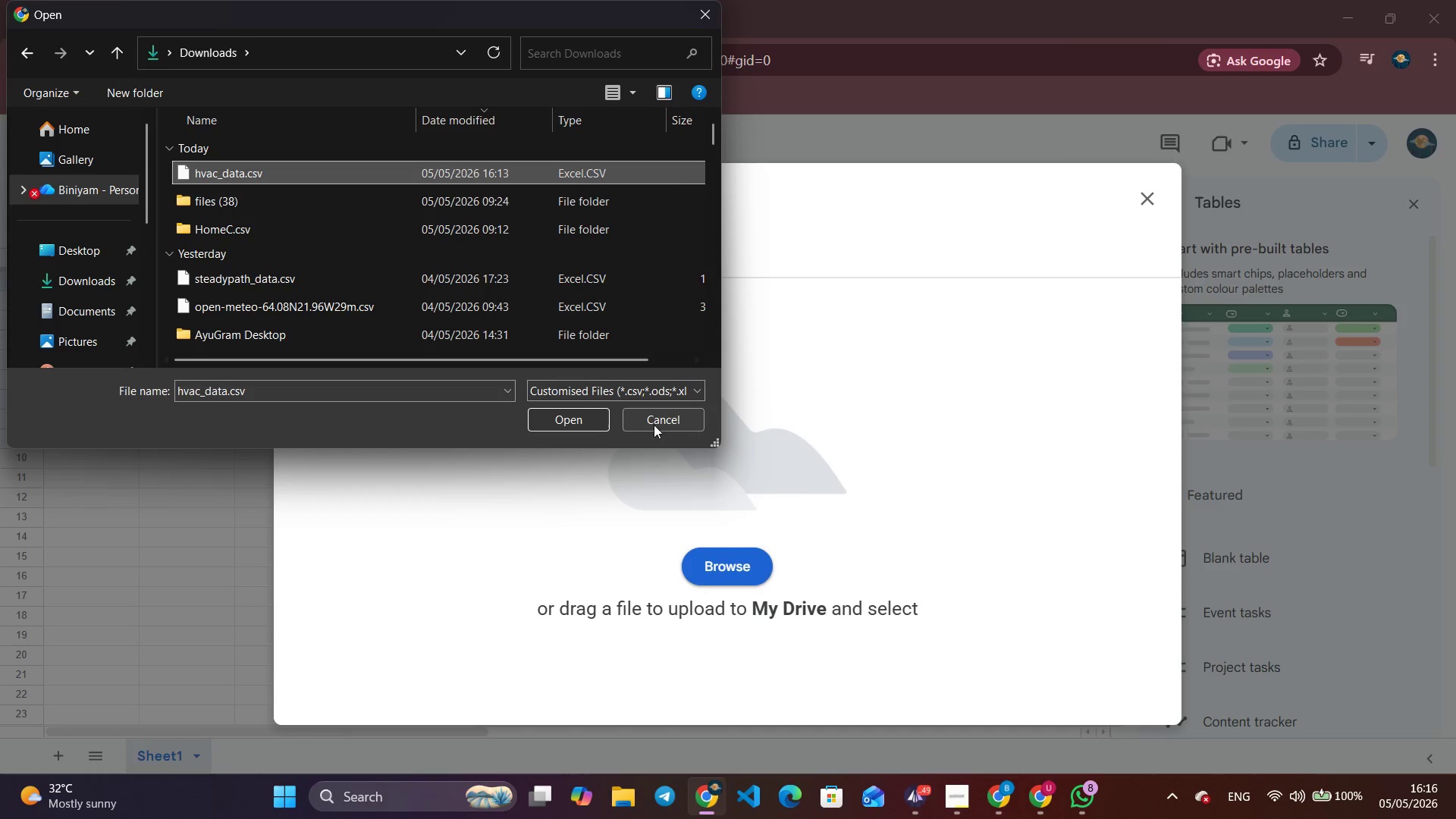 
left_click([580, 423])
 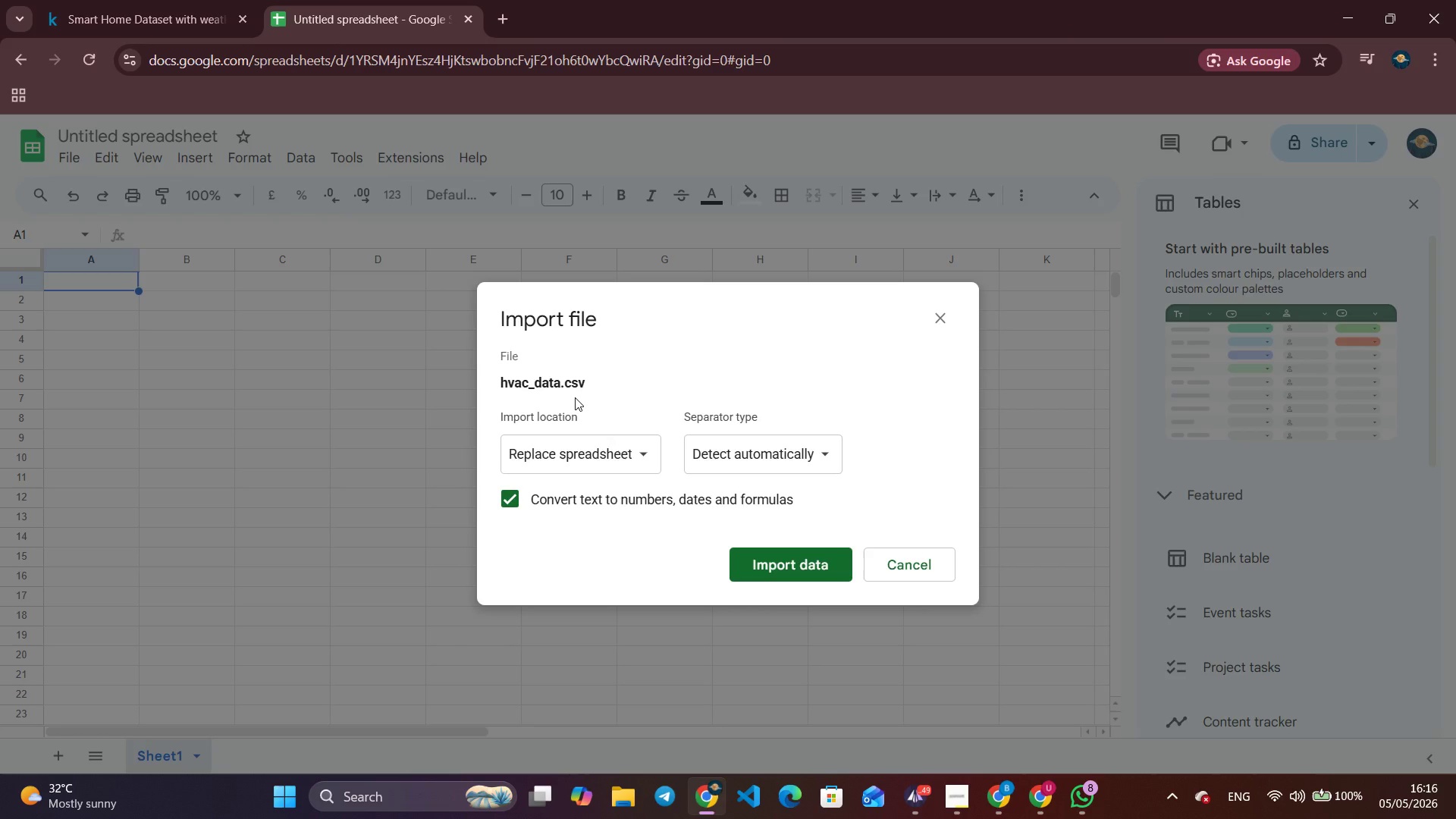 
wait(14.97)
 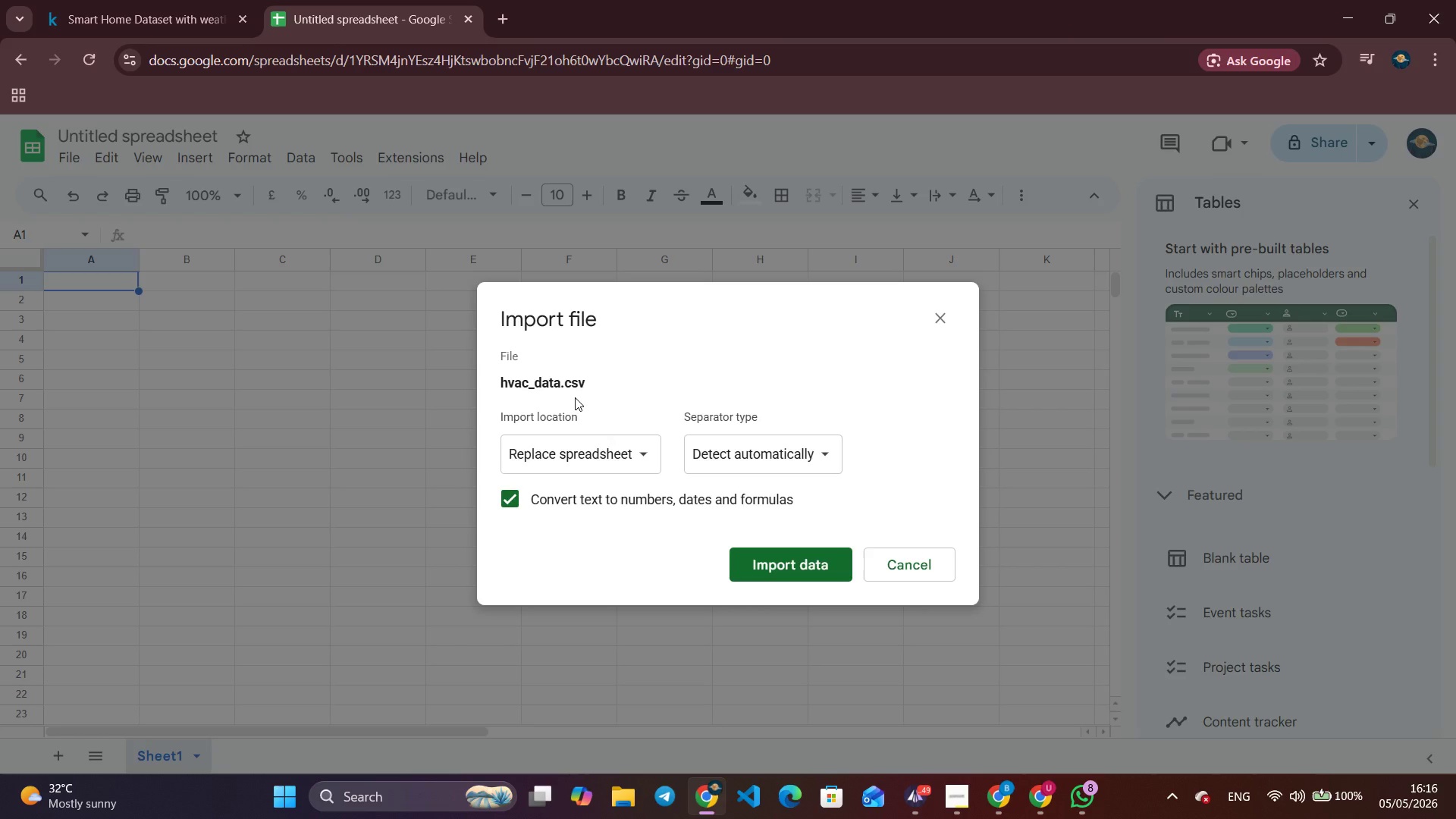 
left_click([756, 465])
 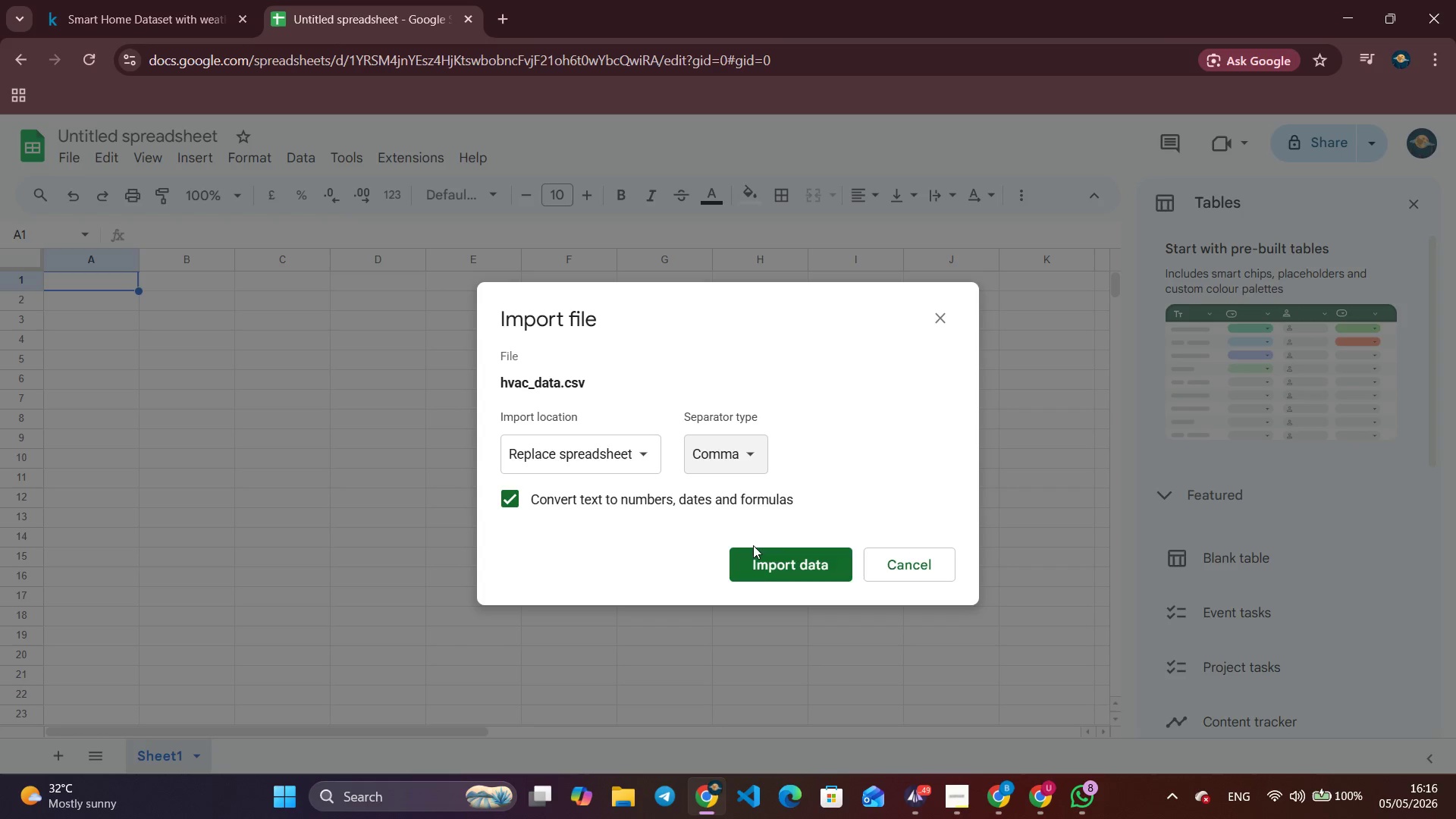 
double_click([758, 557])
 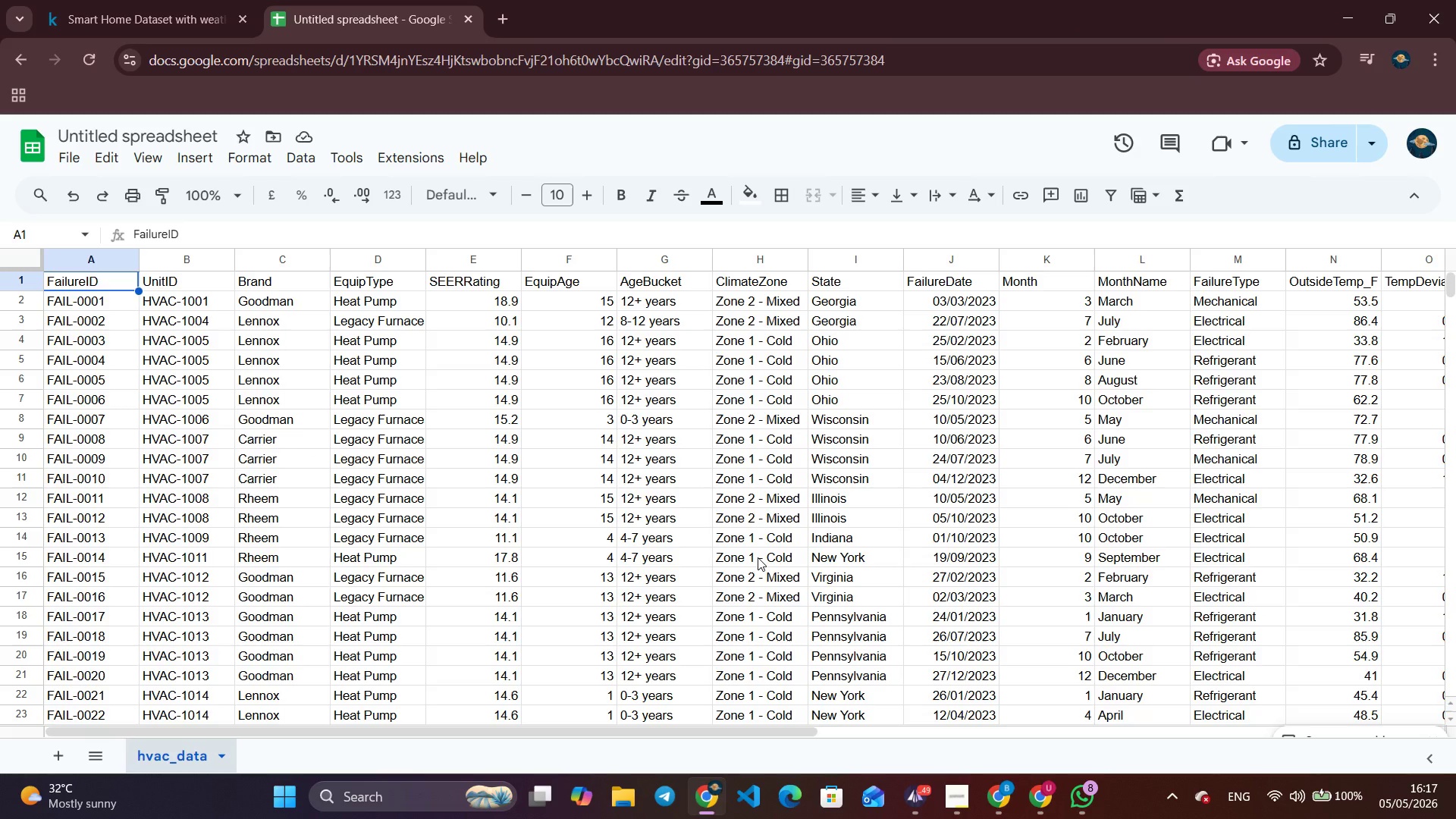 
wait(47.06)
 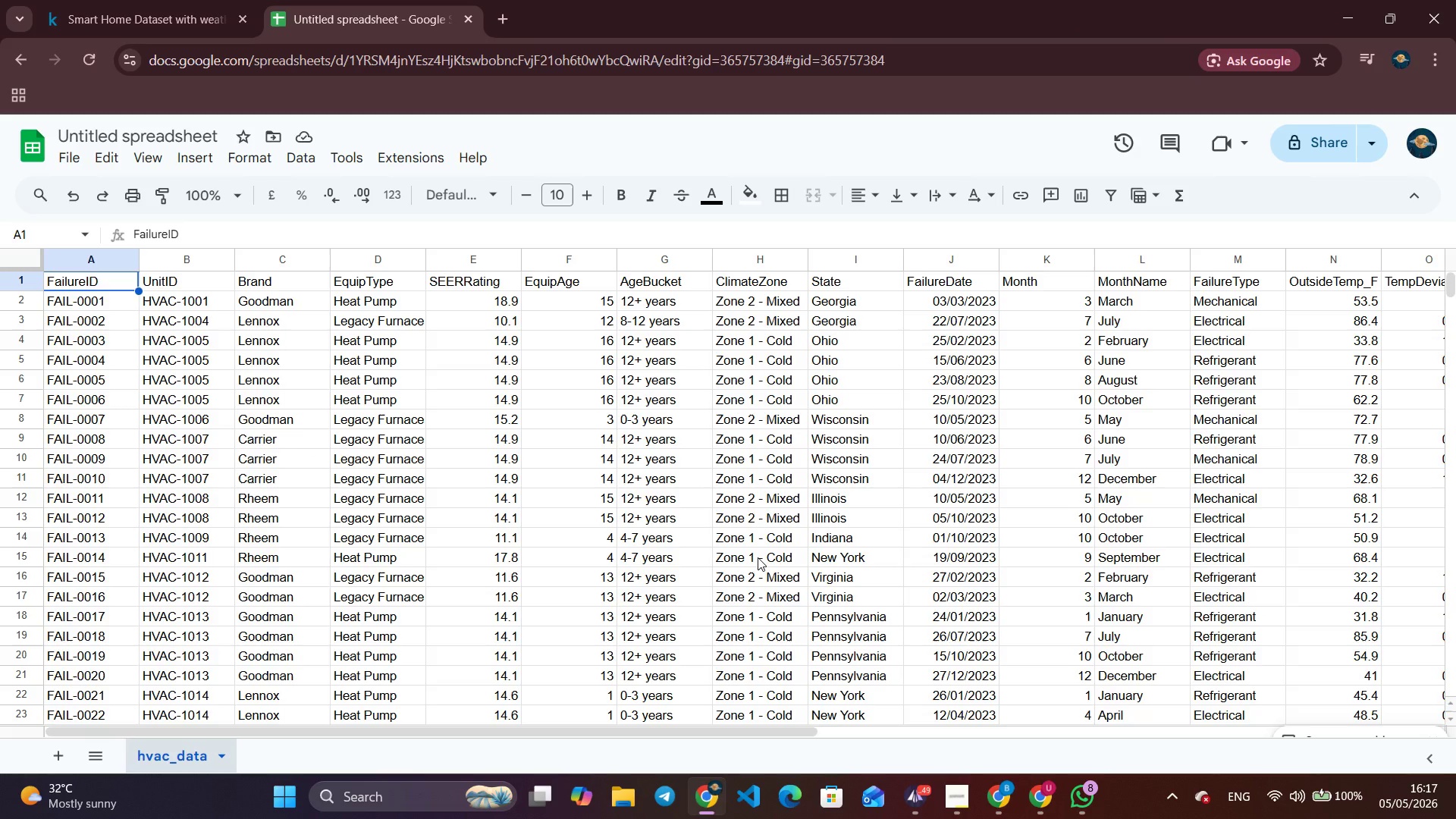 
scroll: coordinate [589, 613], scroll_direction: down, amount: 9.0
 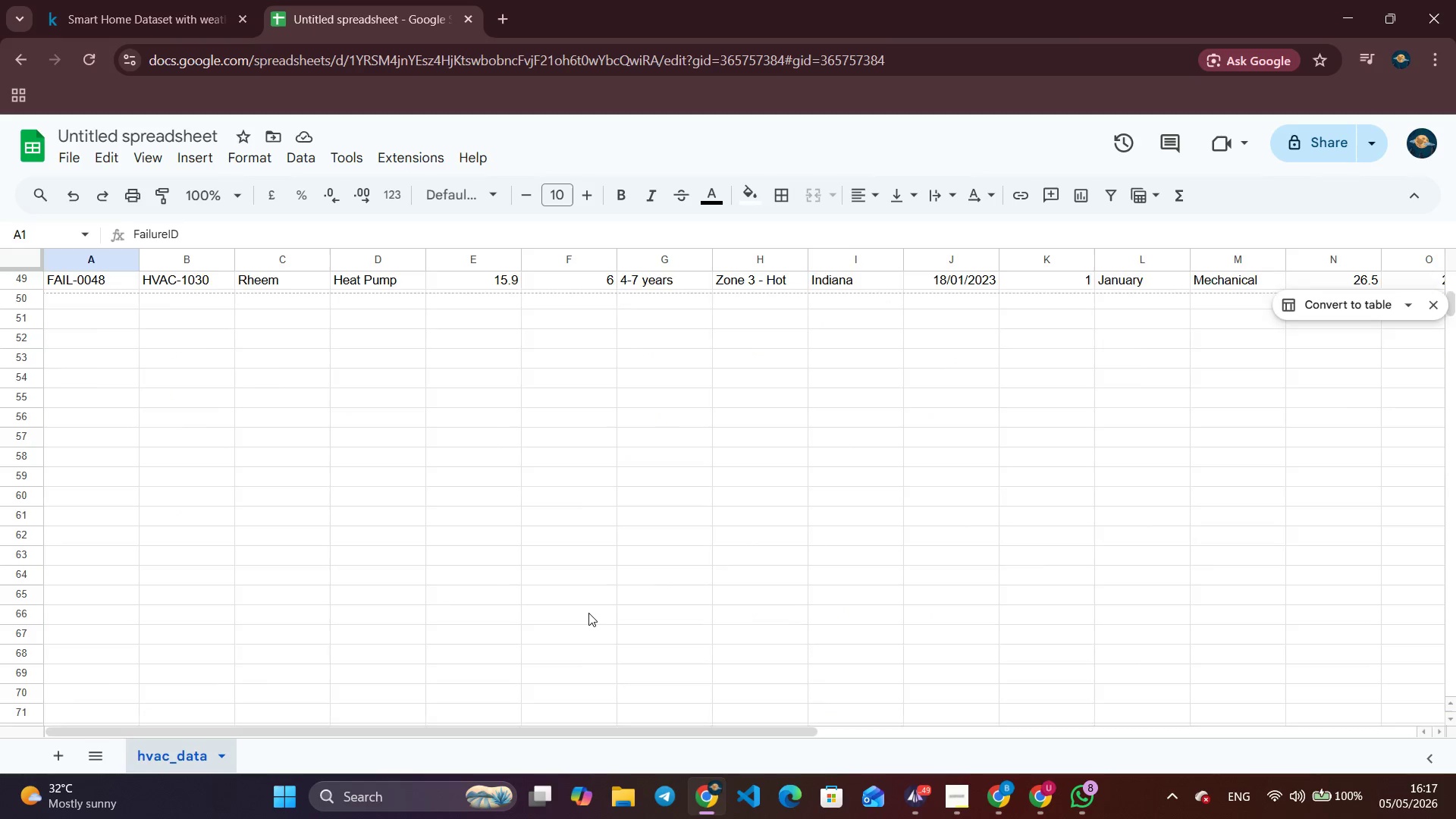 
scroll: coordinate [588, 613], scroll_direction: up, amount: 1.0
 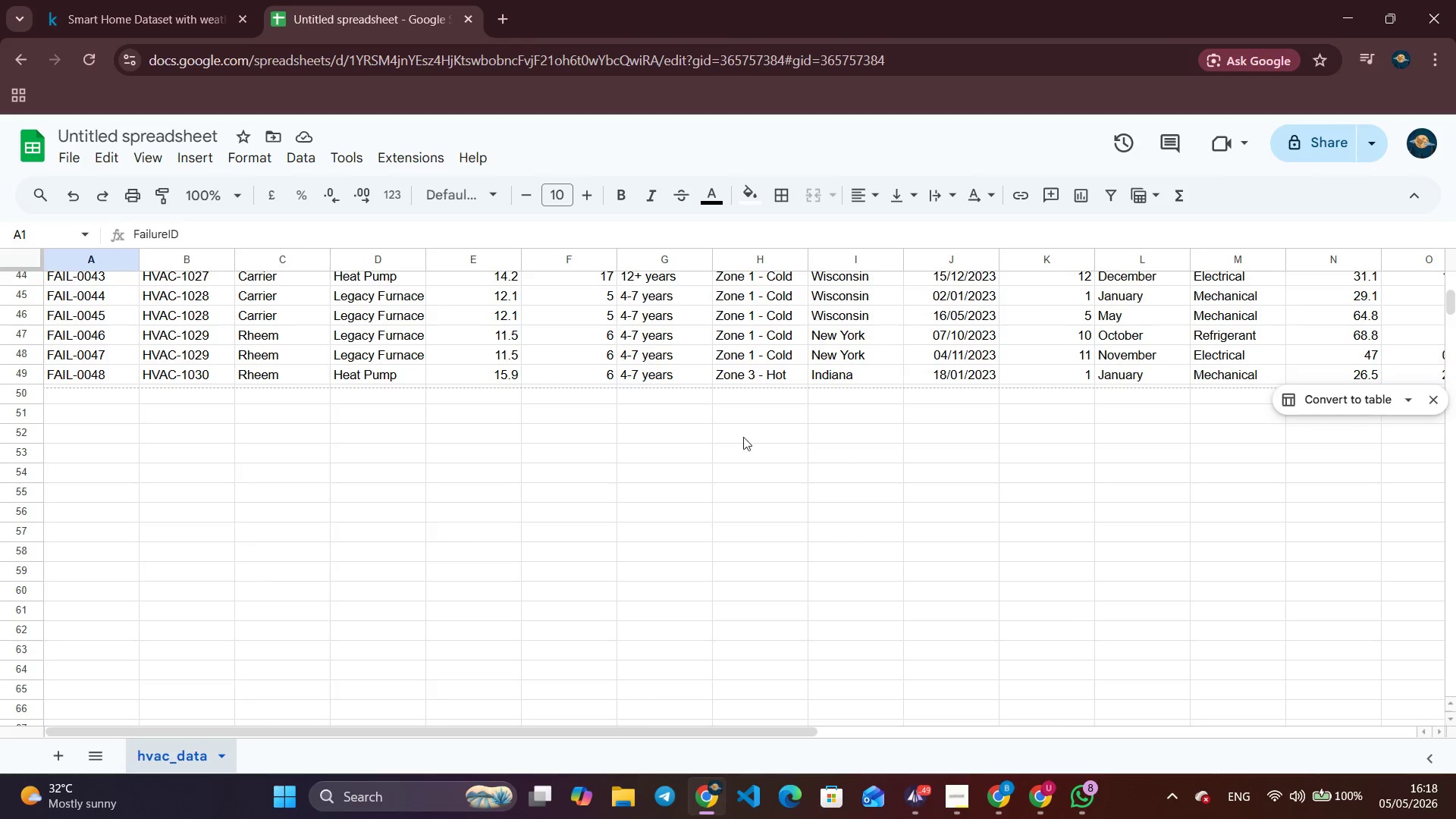 
wait(100.97)
 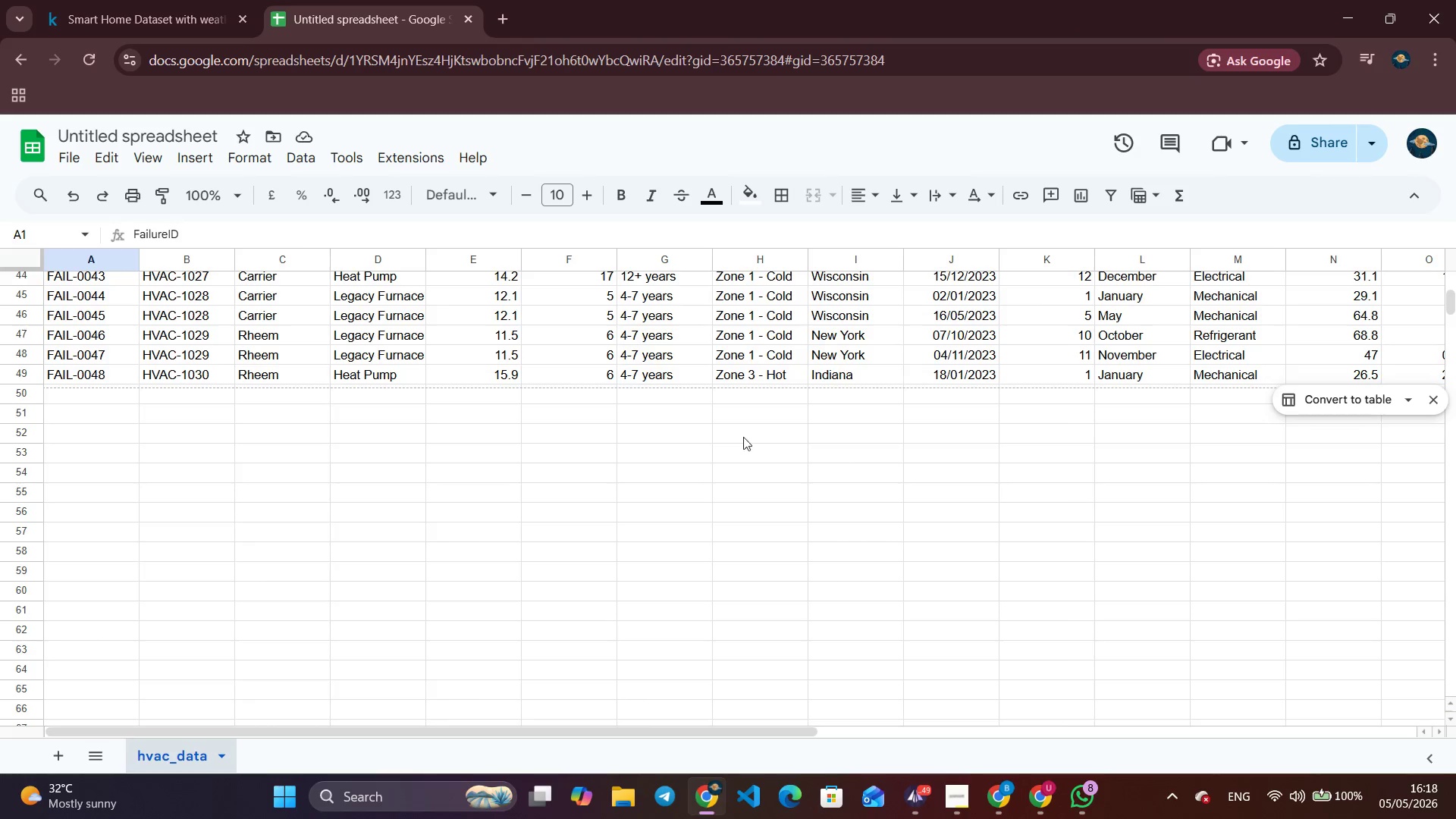 
scroll: coordinate [297, 623], scroll_direction: up, amount: 15.0
 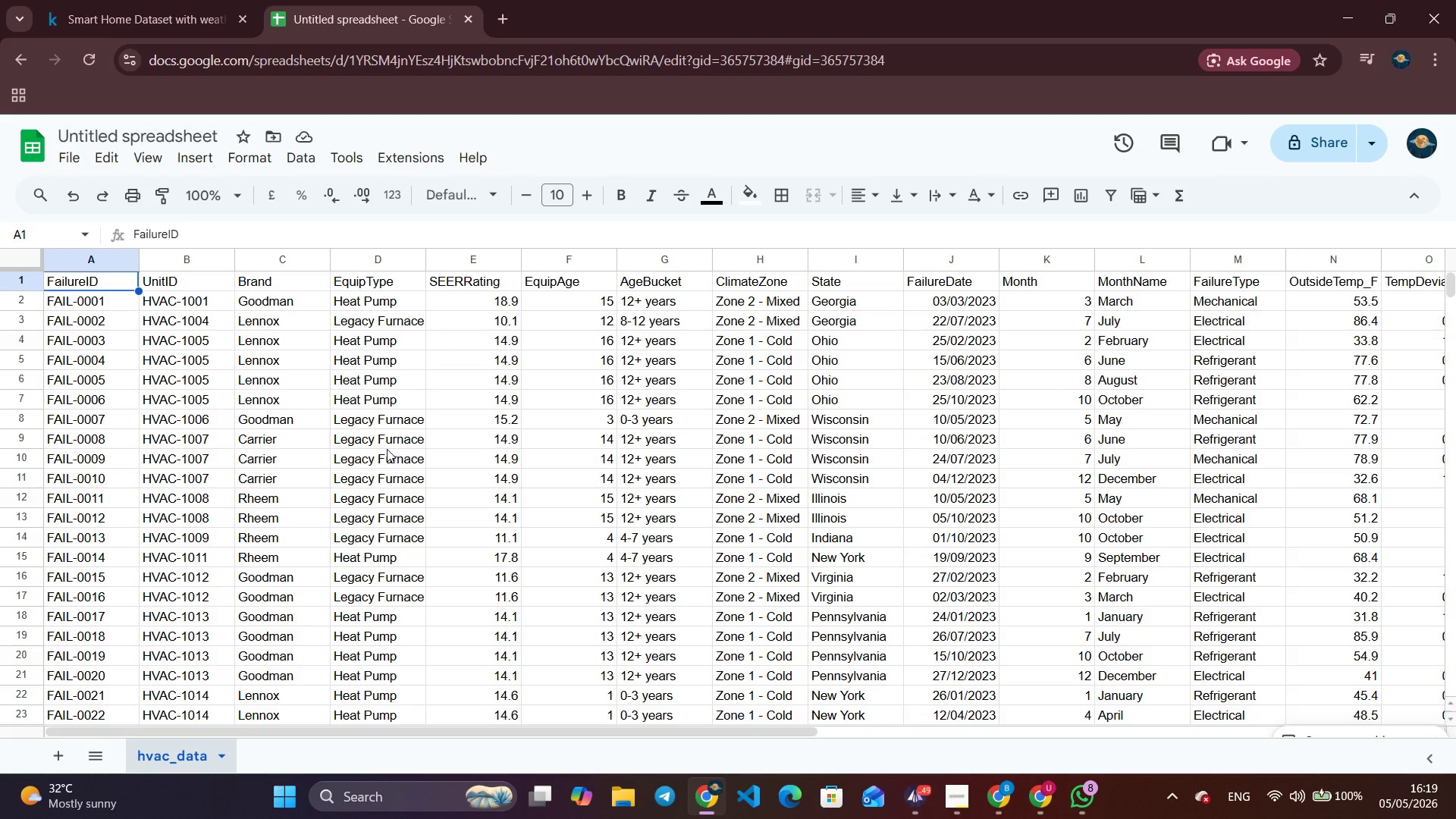 
wait(9.58)
 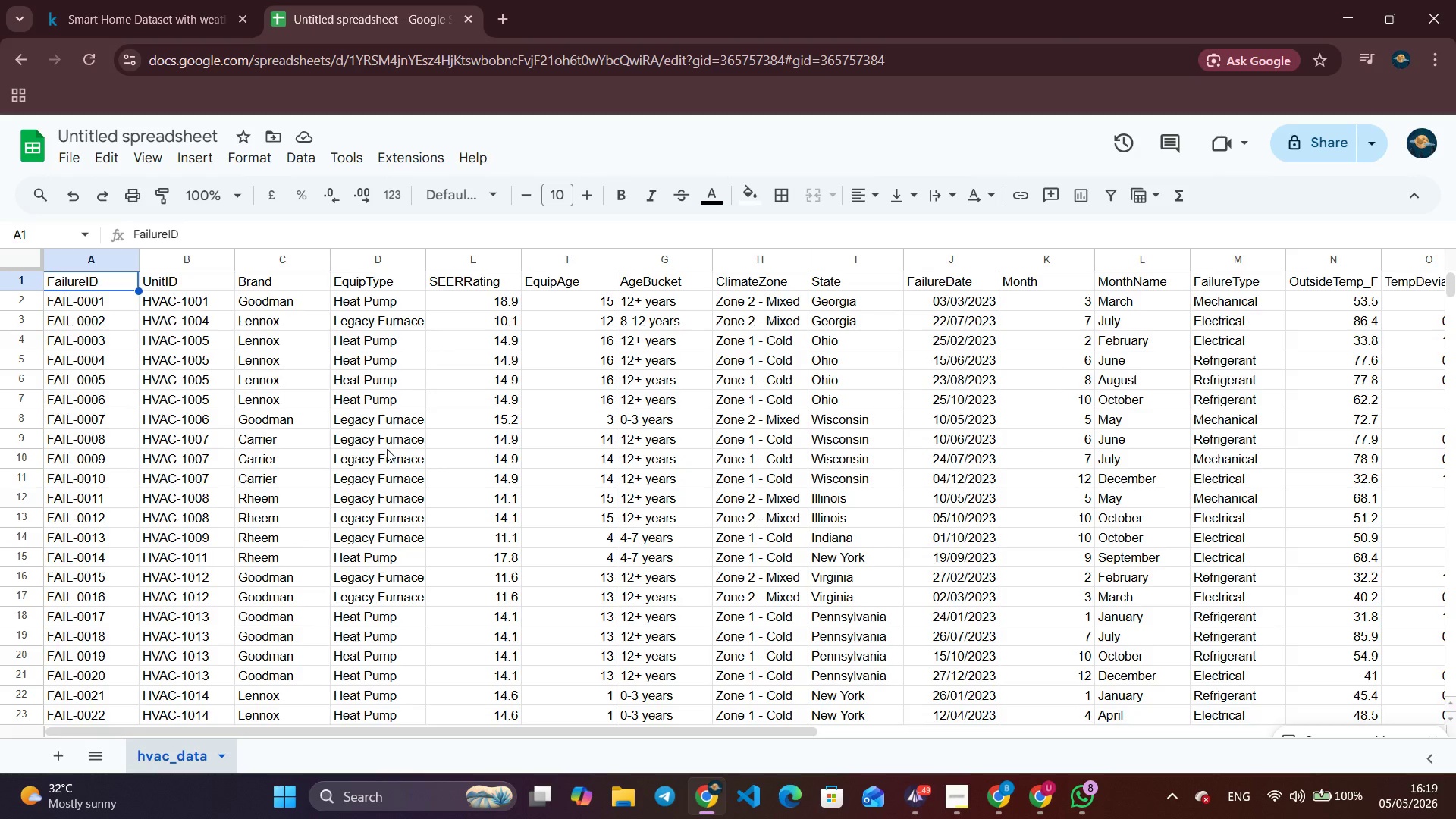 
scroll: coordinate [720, 486], scroll_direction: up, amount: 5.0
 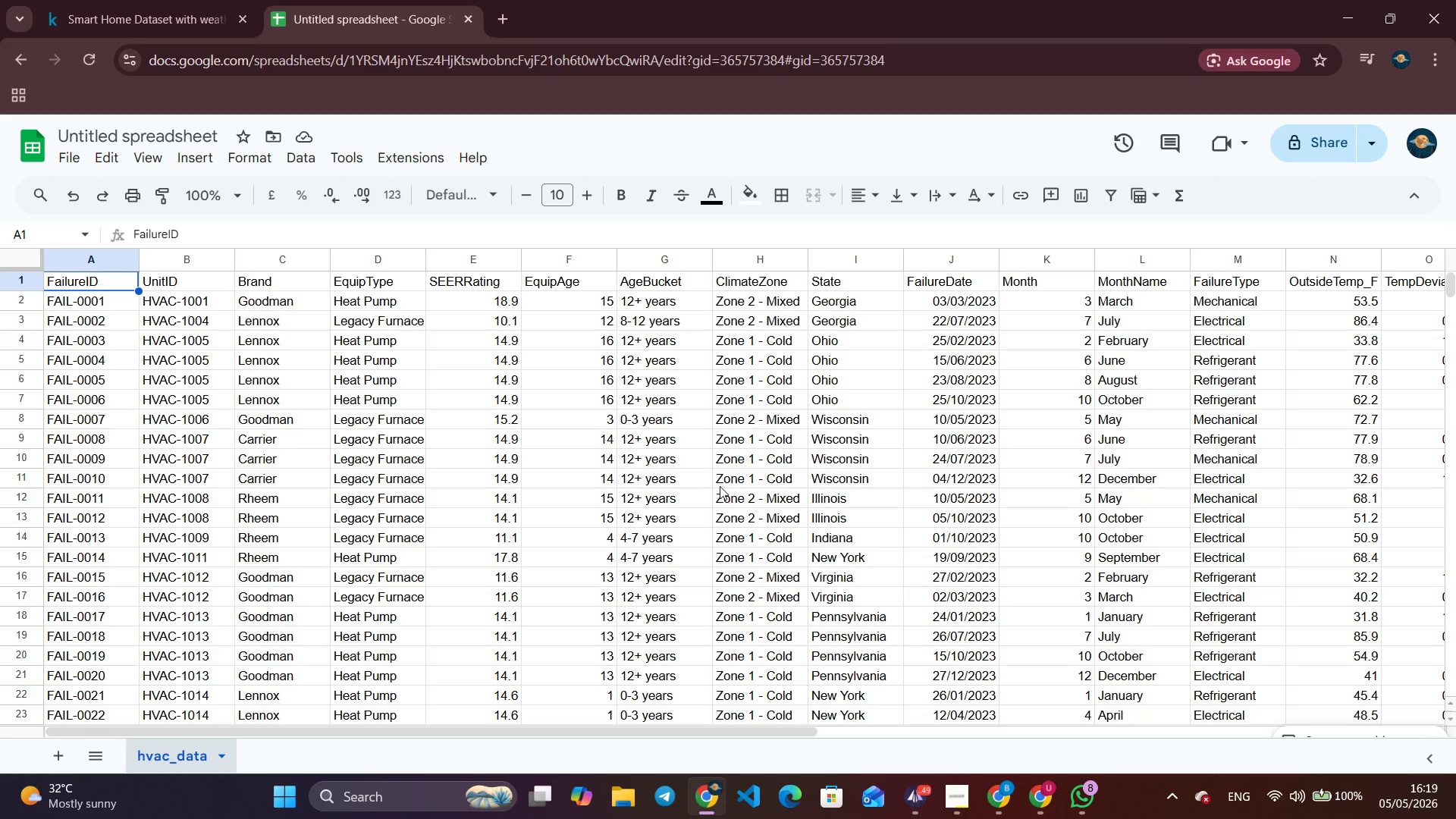 
wait(26.36)
 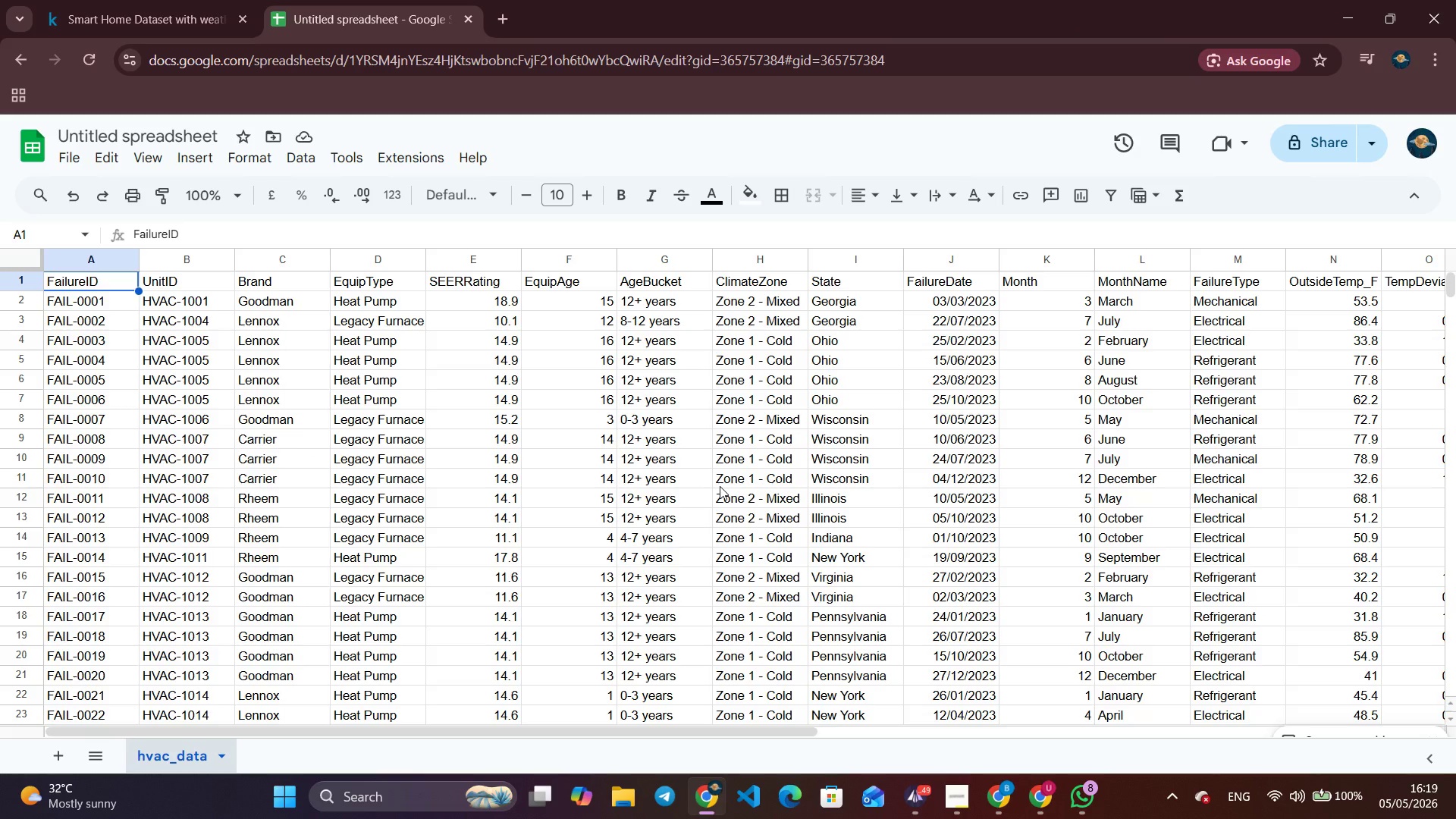 
scroll: coordinate [720, 486], scroll_direction: up, amount: 2.0
 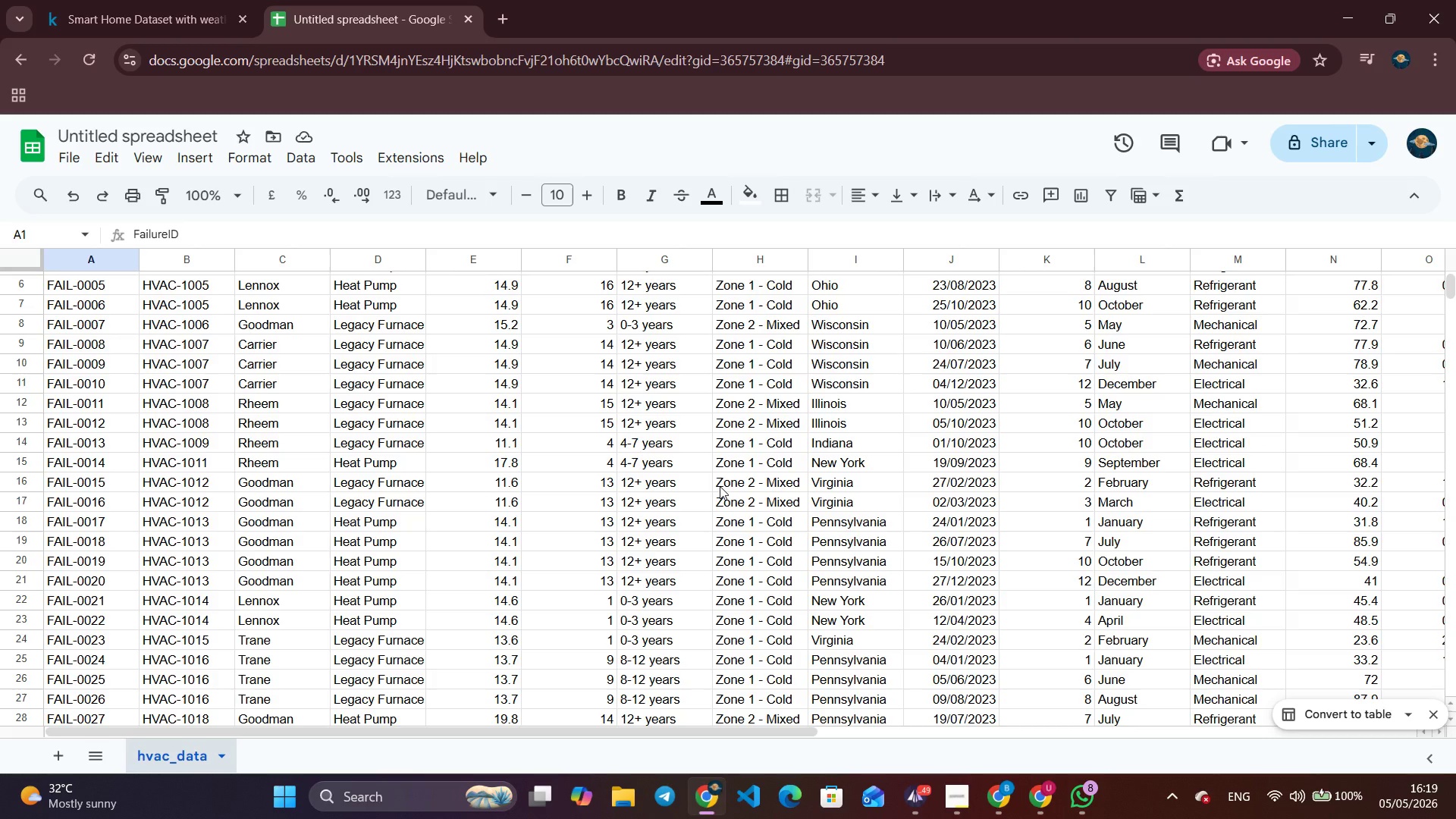 
wait(12.94)
 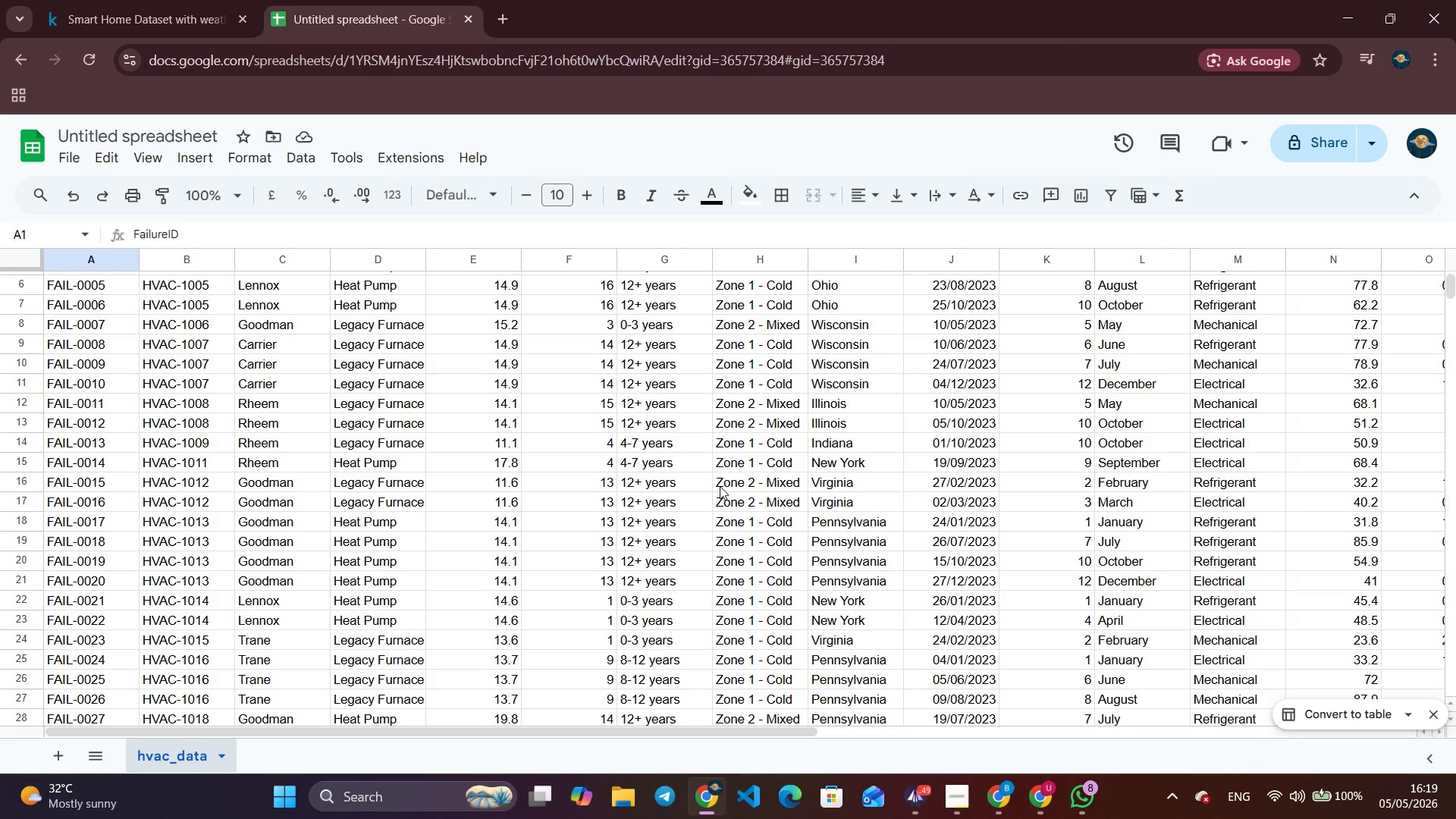 
scroll: coordinate [825, 489], scroll_direction: up, amount: 3.0
 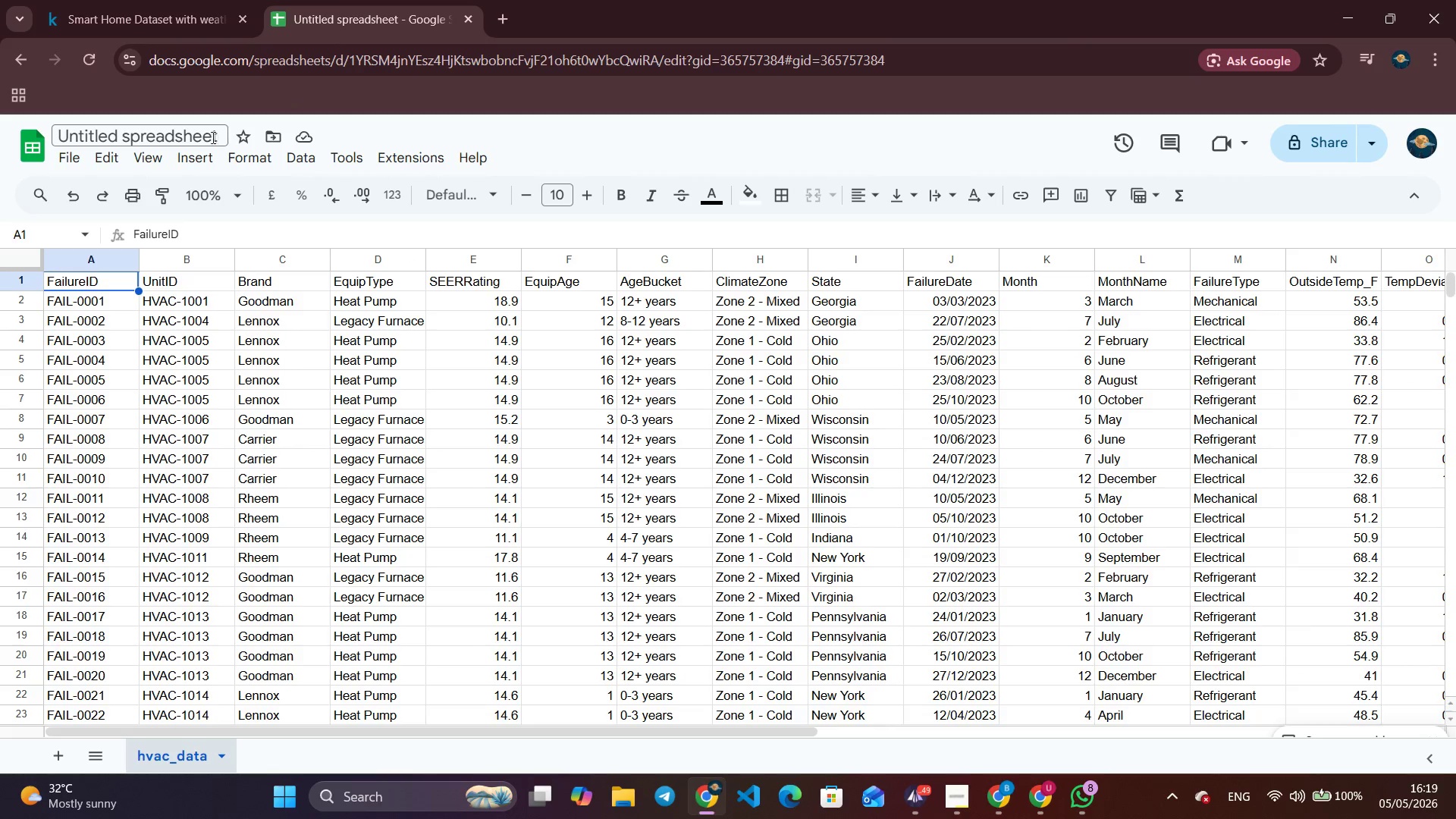 
double_click([206, 137])
 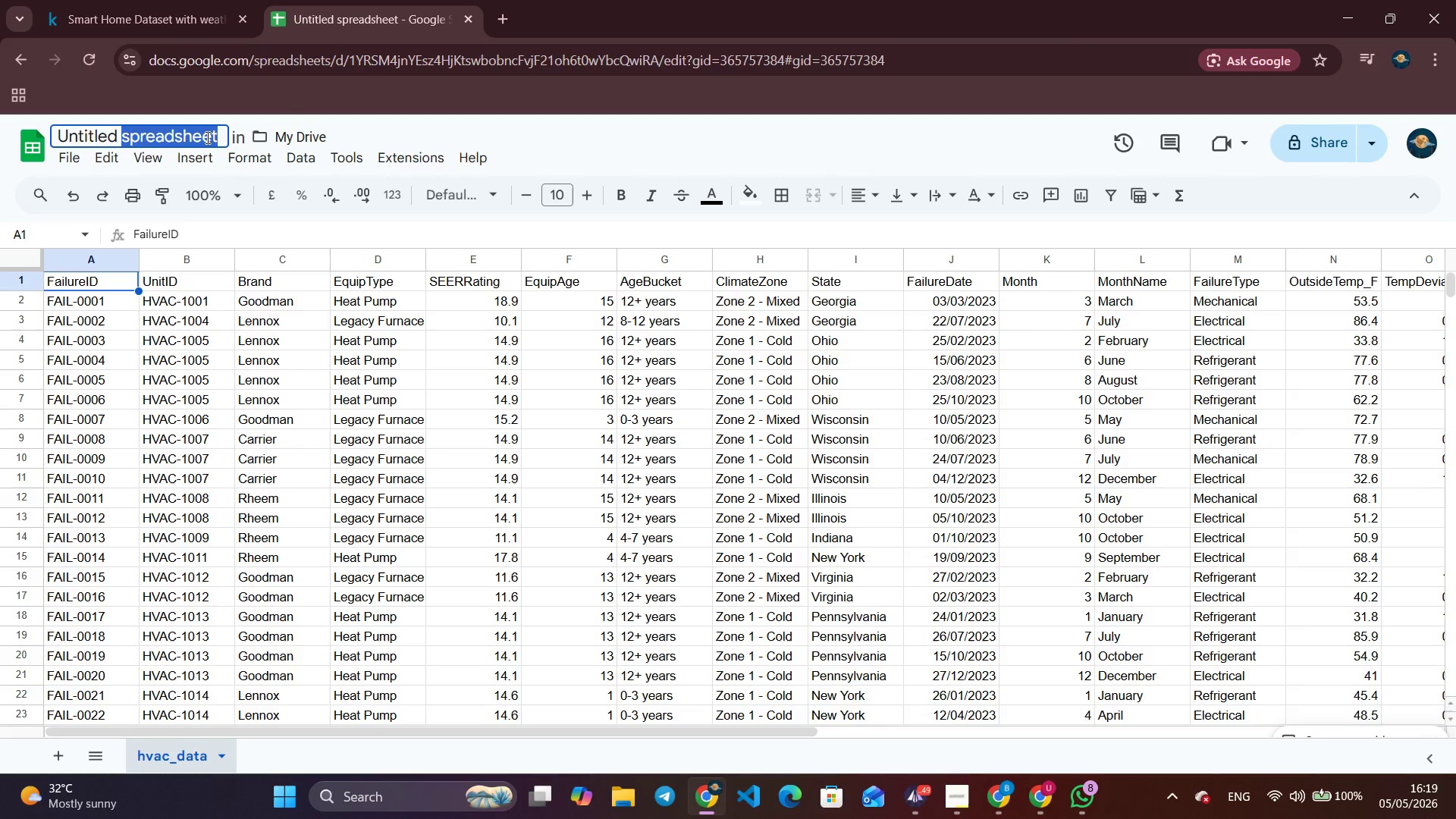 
triple_click([206, 137])
 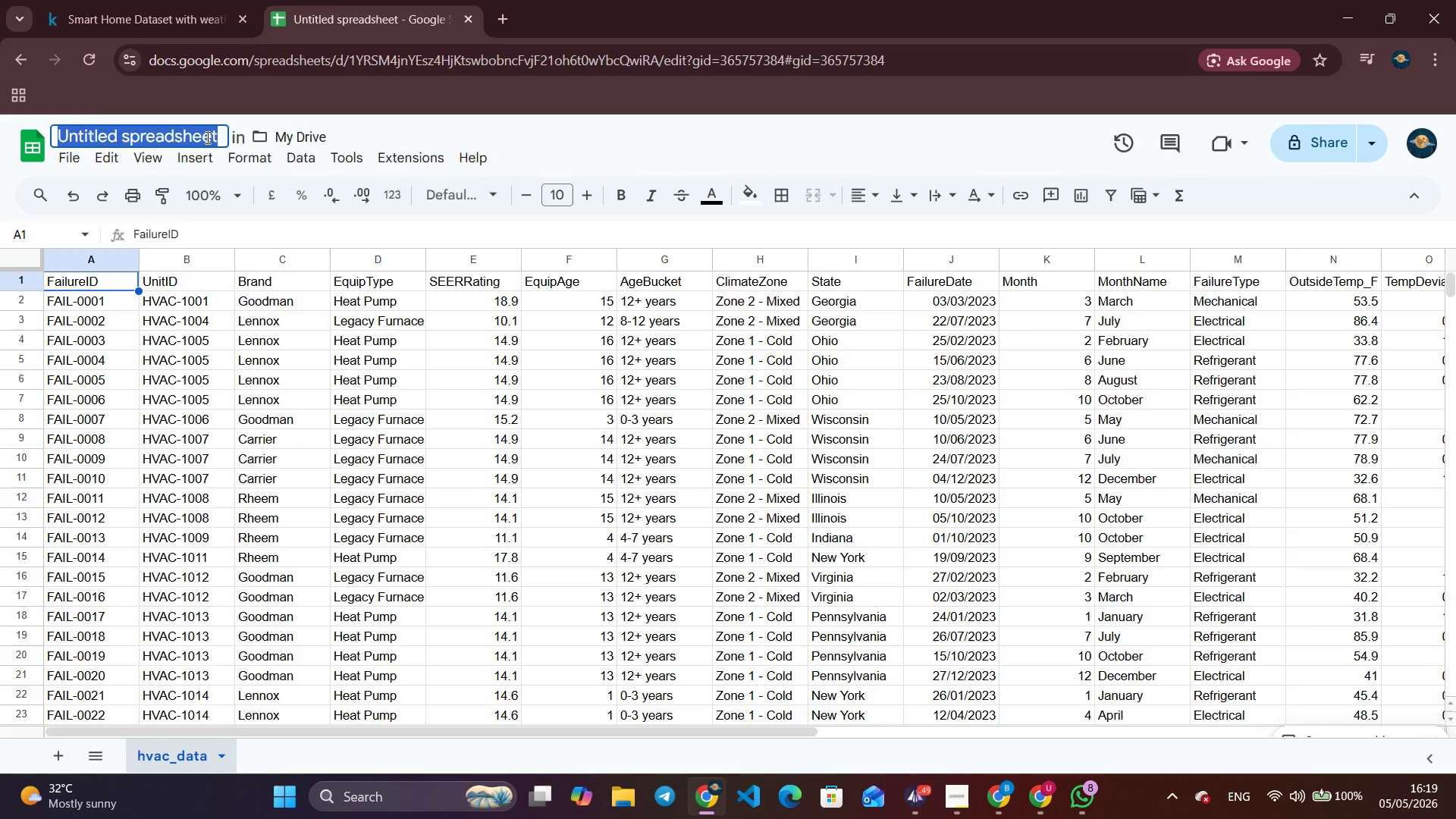 
key(Backspace)
 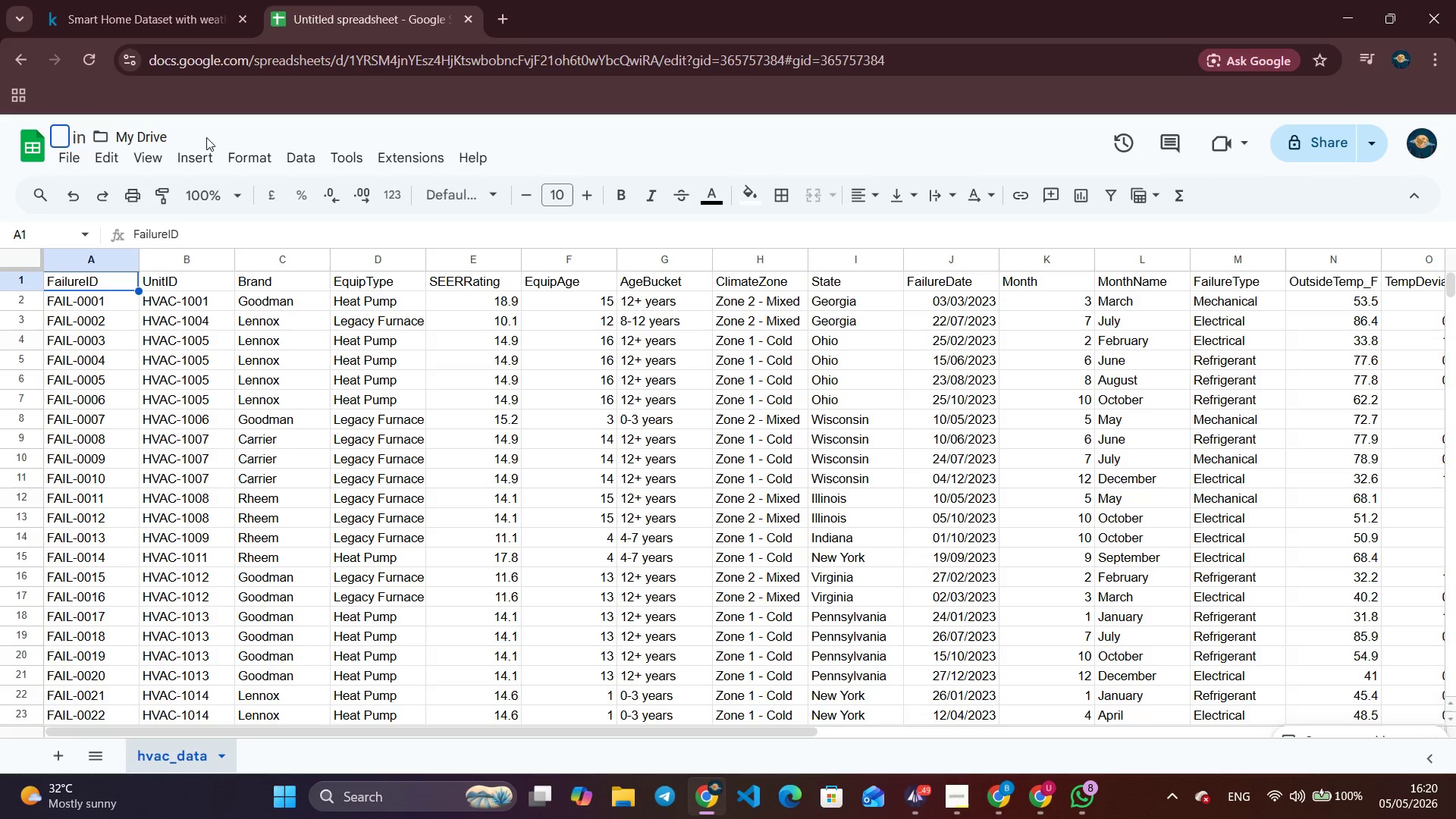 
wait(35.33)
 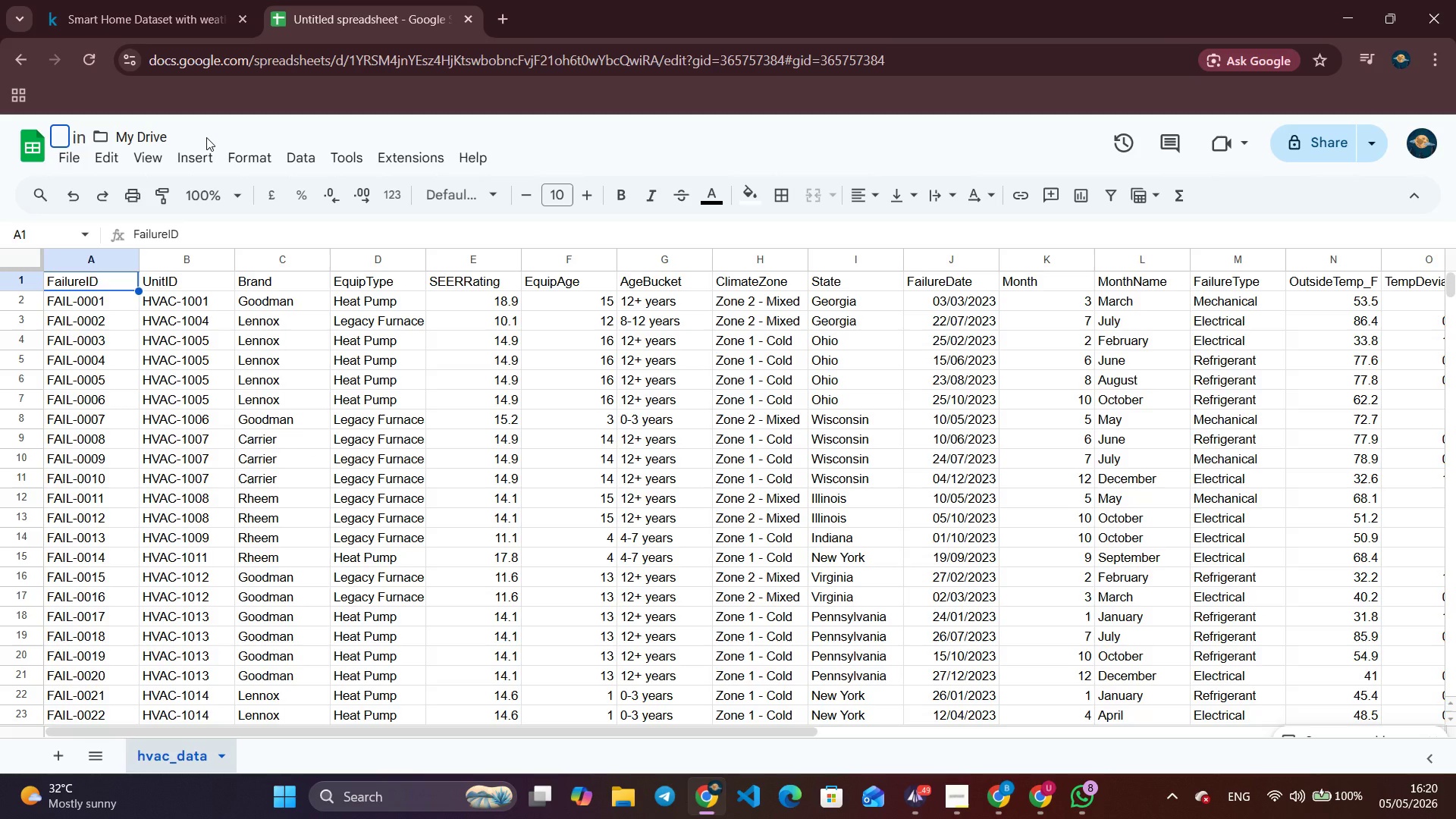 
type(HVAC GREEN)
key(Backspace)
key(Backspace)
key(Backspace)
key(Backspace)
type(reen Transition Data)
 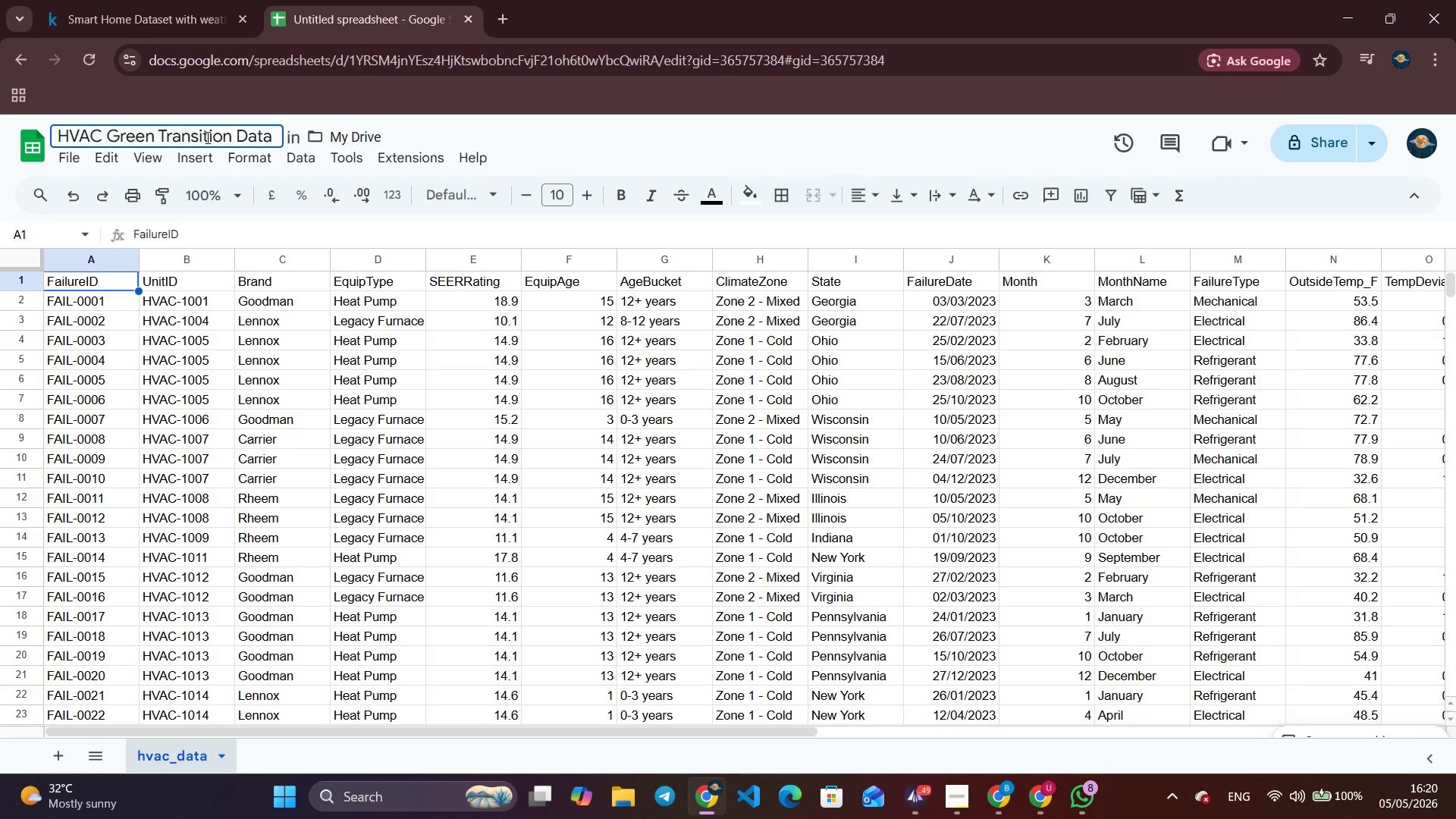 
left_click([200, 762])
 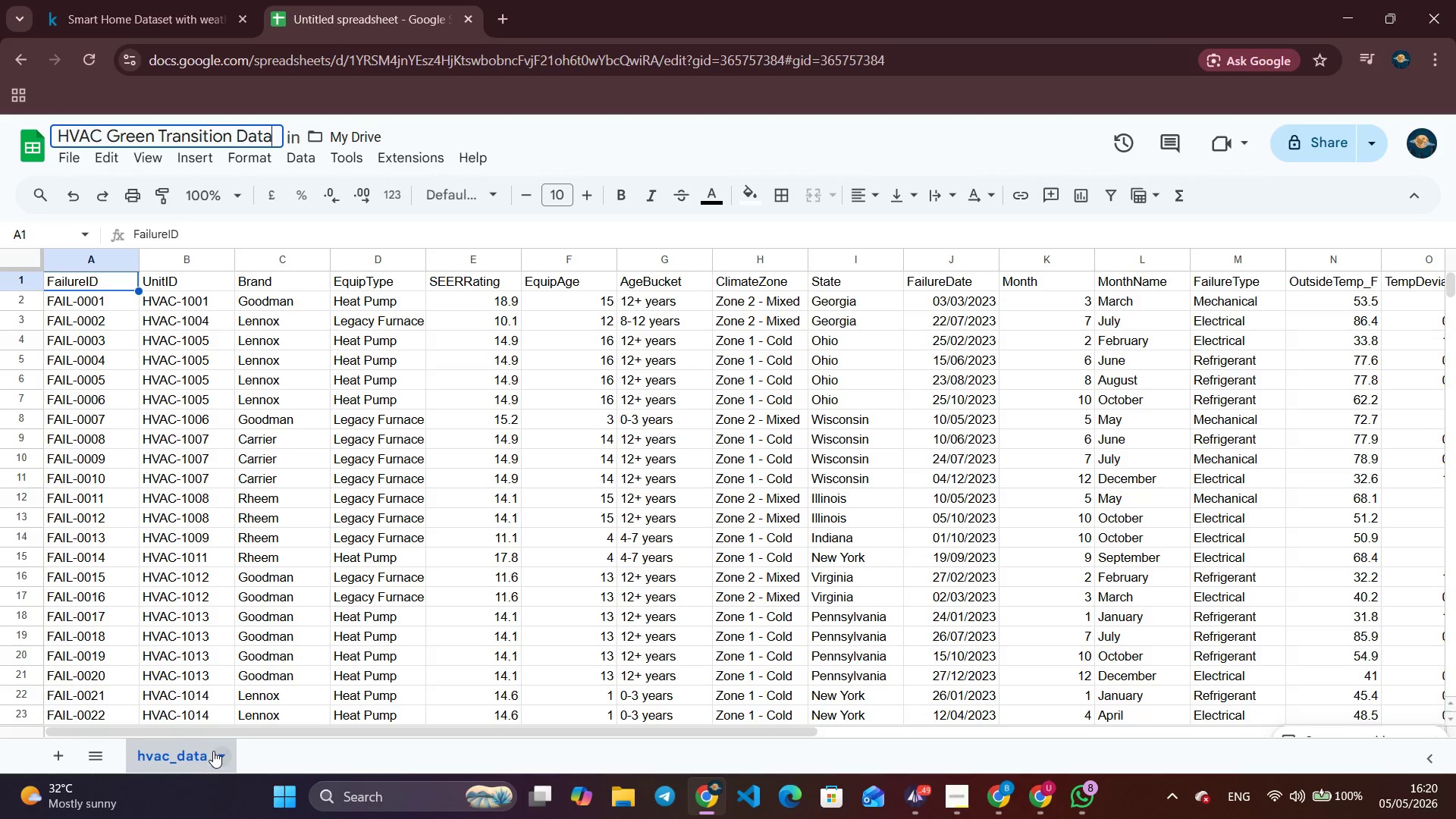 
left_click([219, 758])
 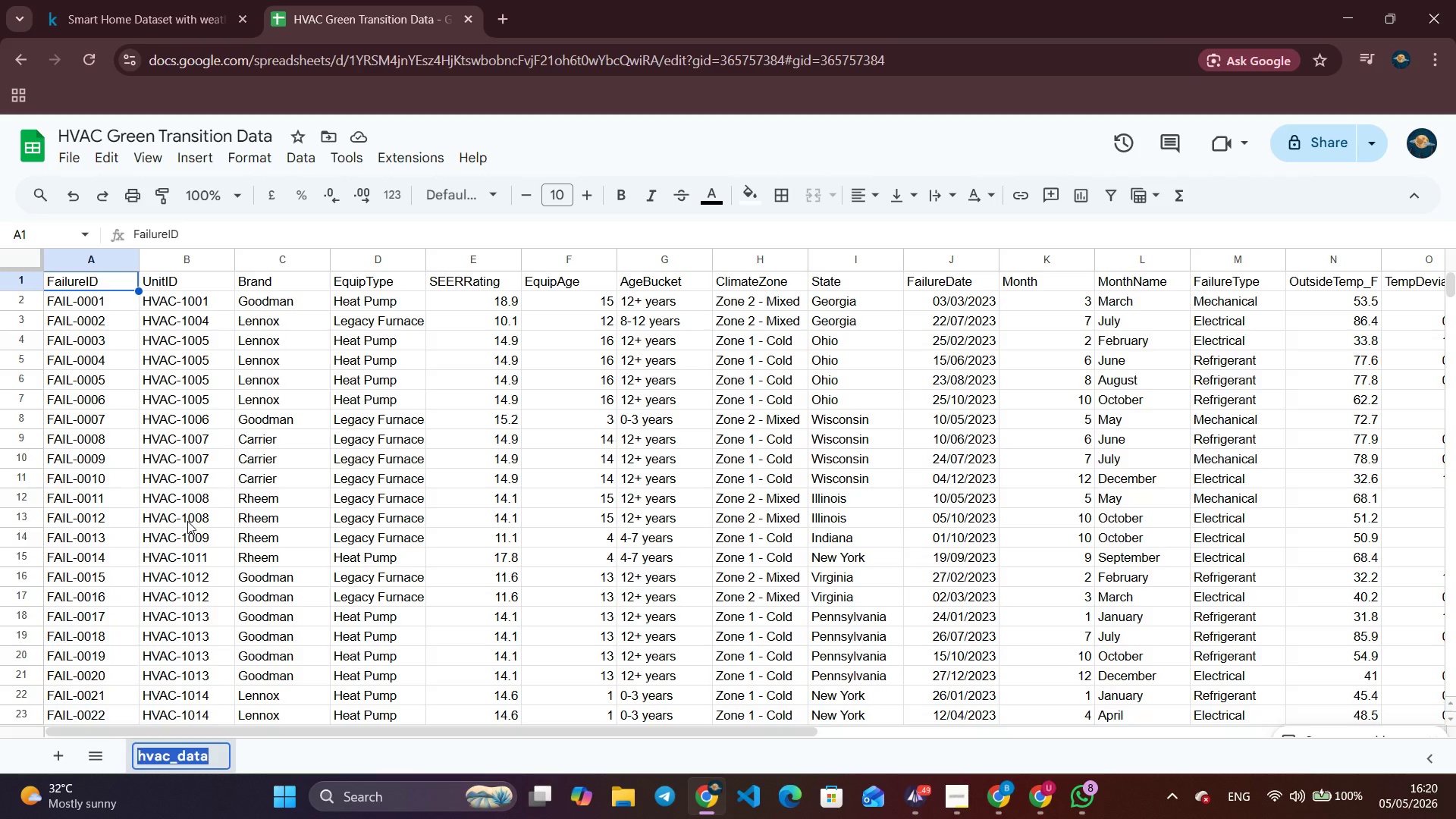 
key(Backspace)
type(HVAC)
 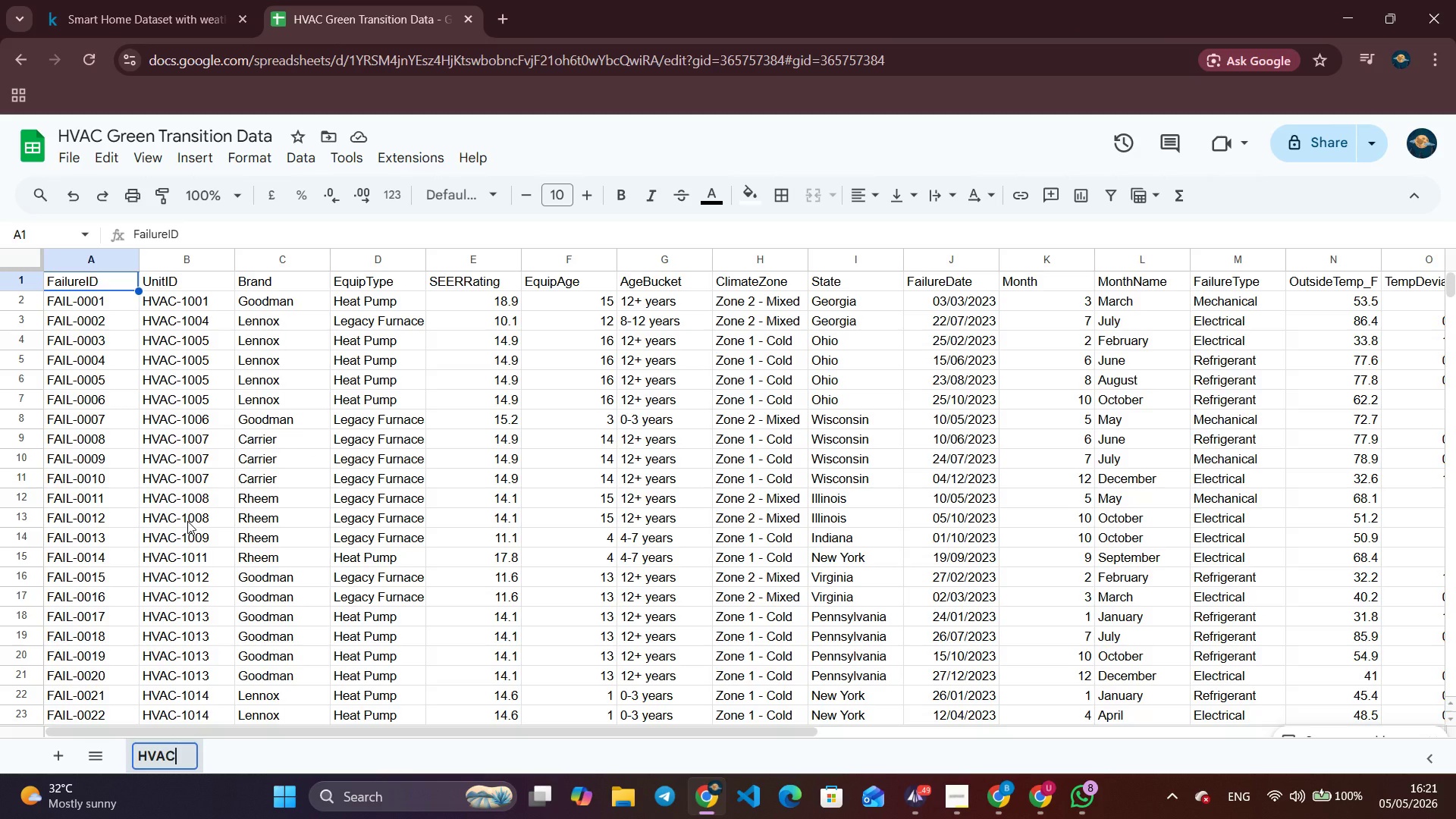 
type(Data)
 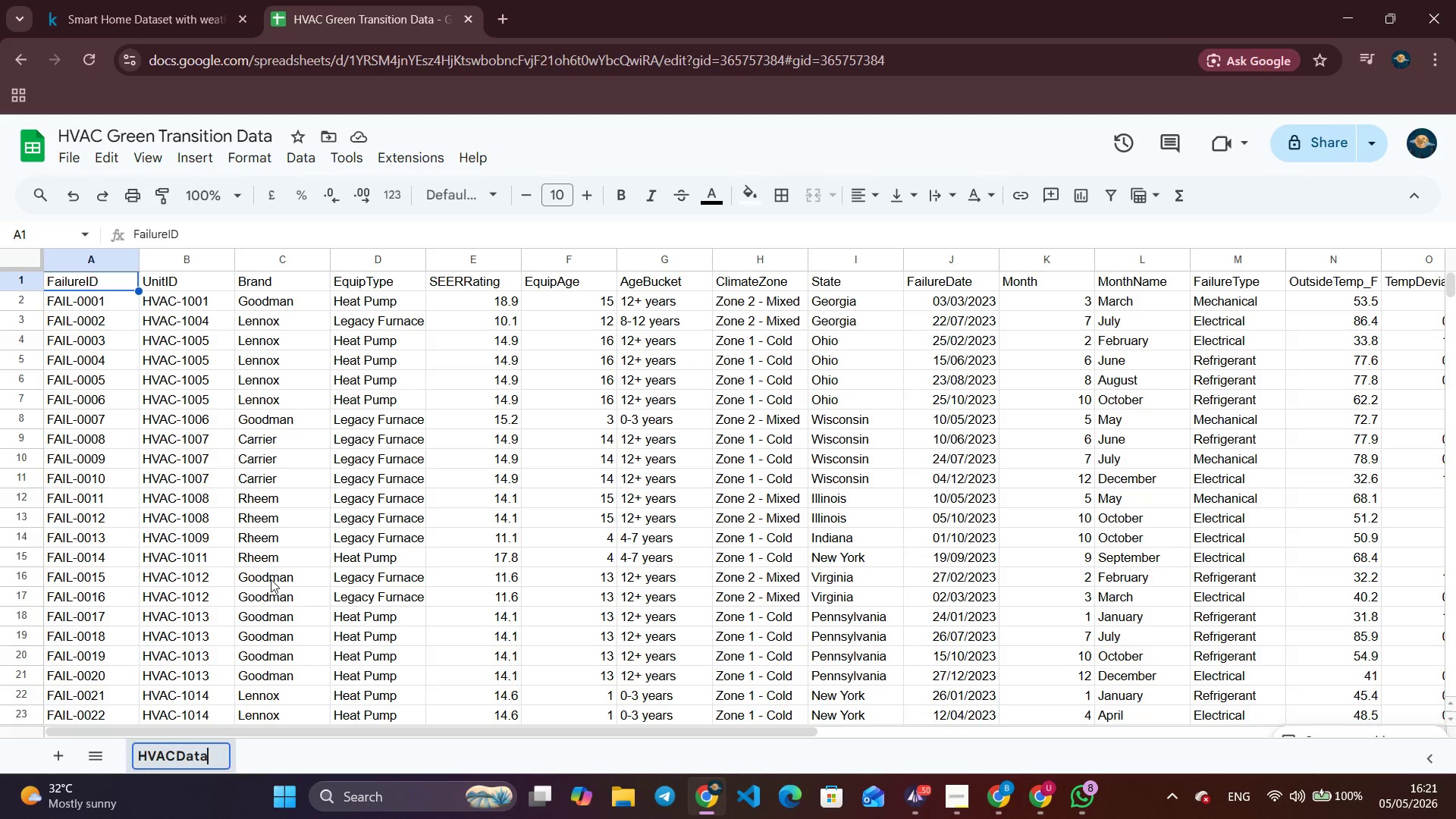 
key(Enter)
 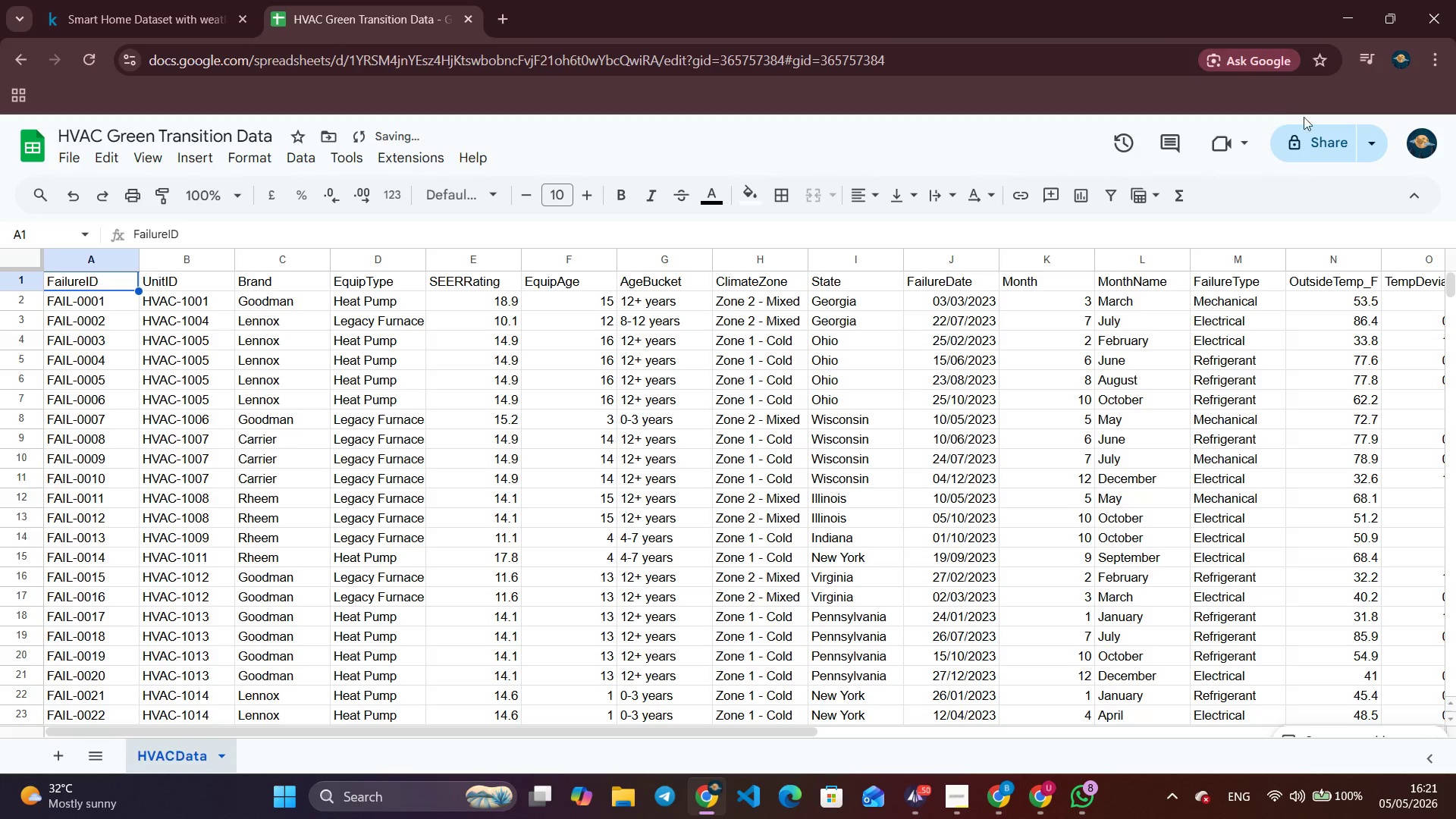 
double_click([1326, 158])
 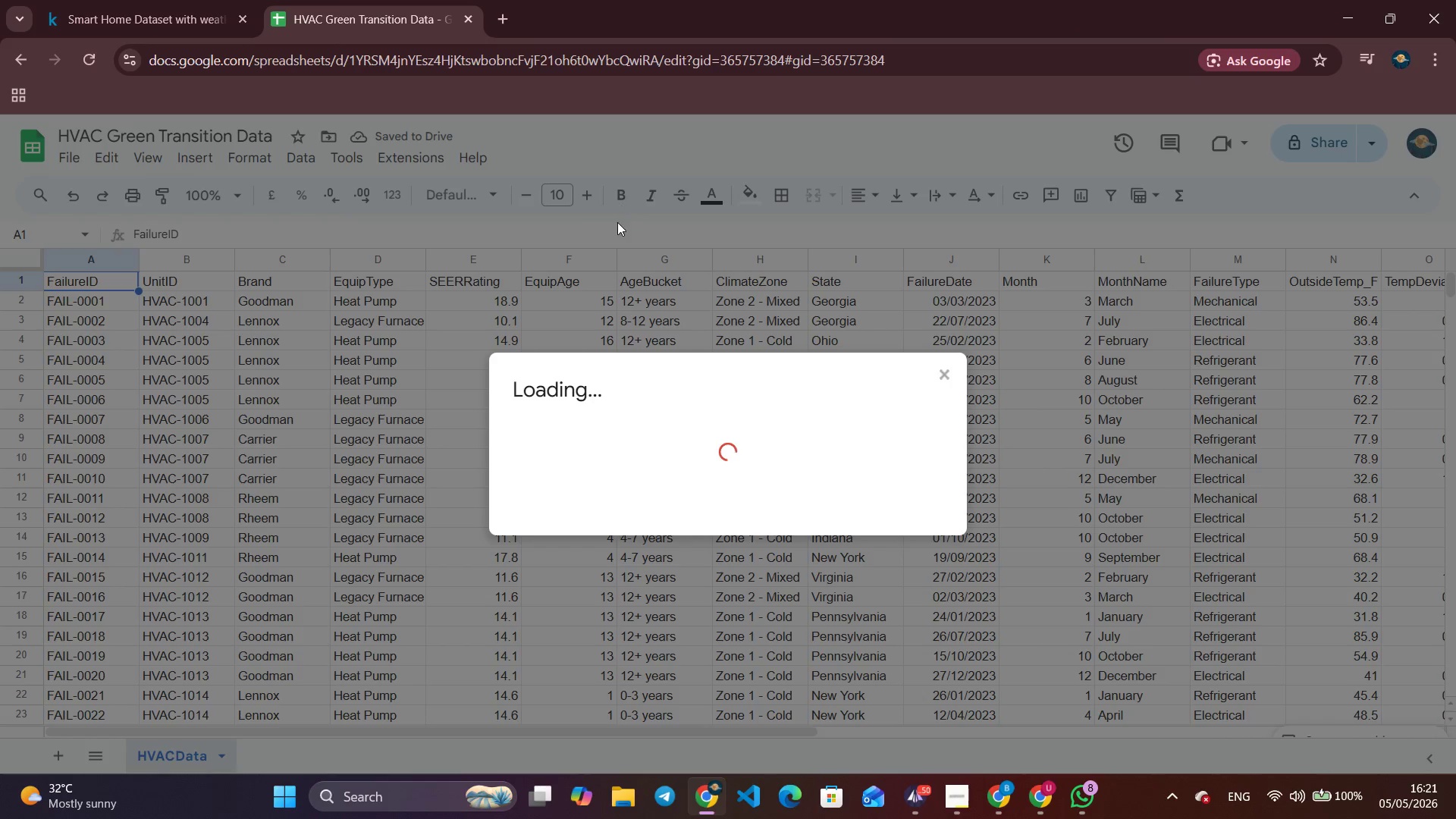 
mouse_move([586, 212])
 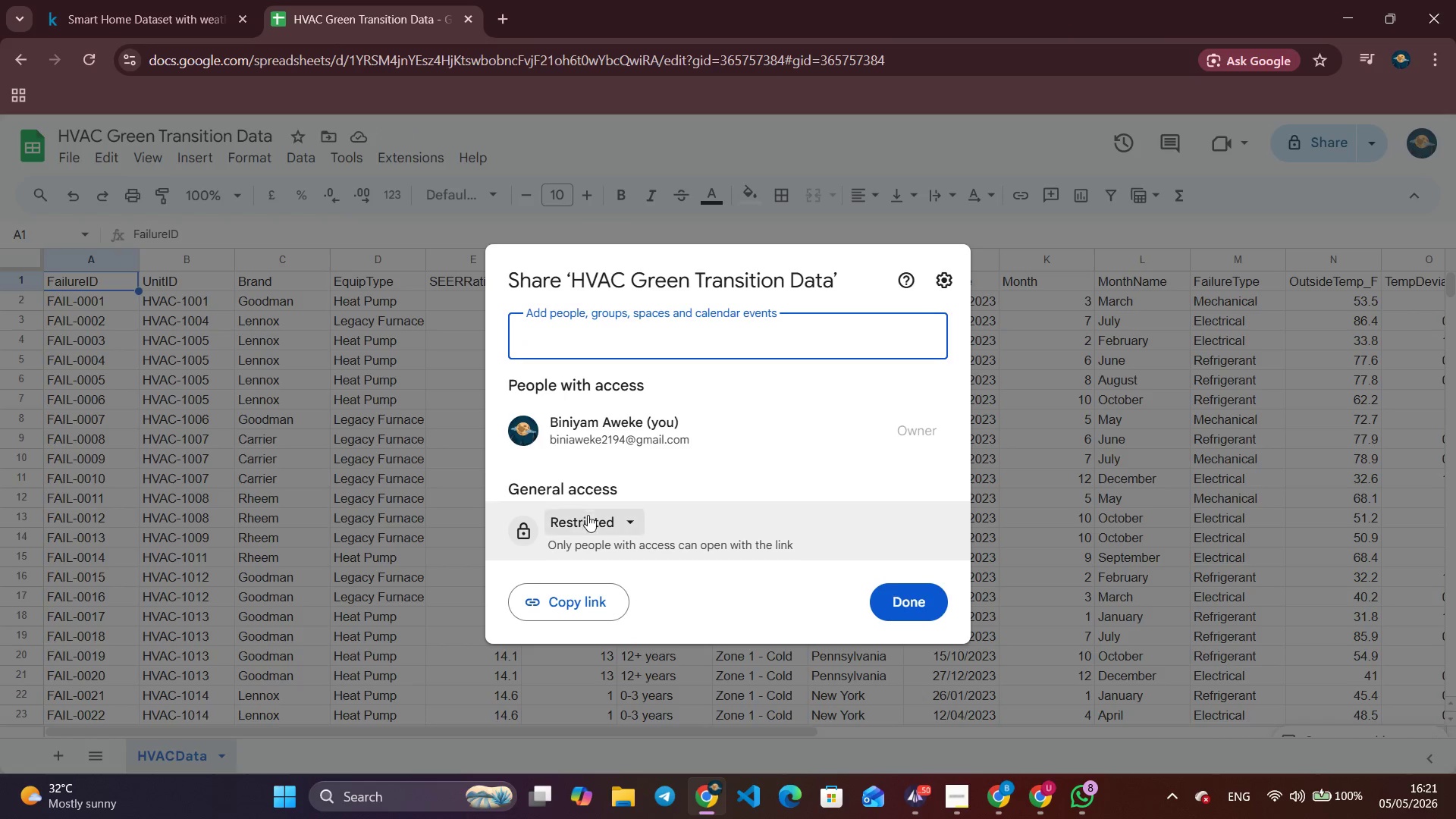 
left_click([591, 515])
 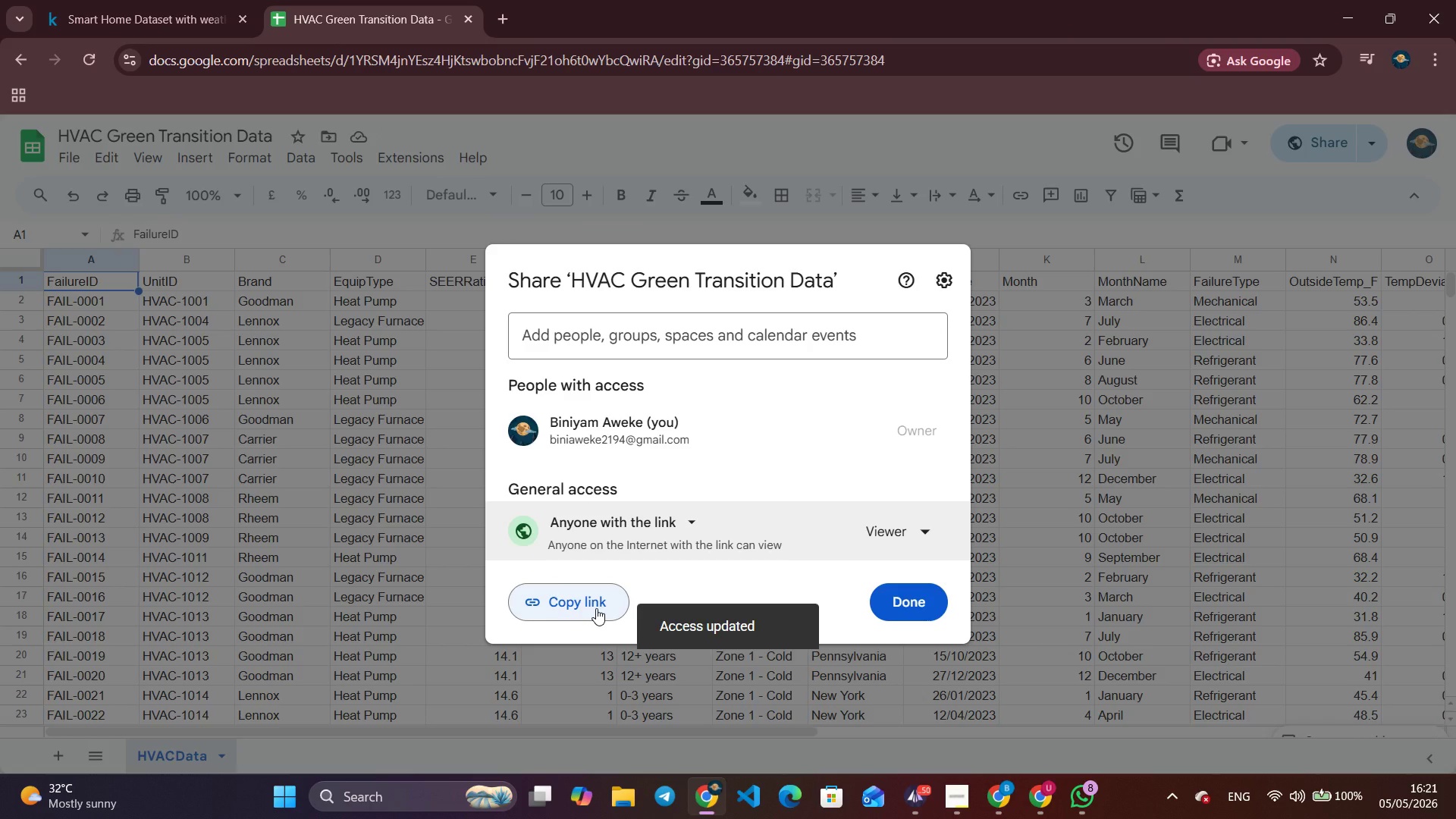 
wait(5.45)
 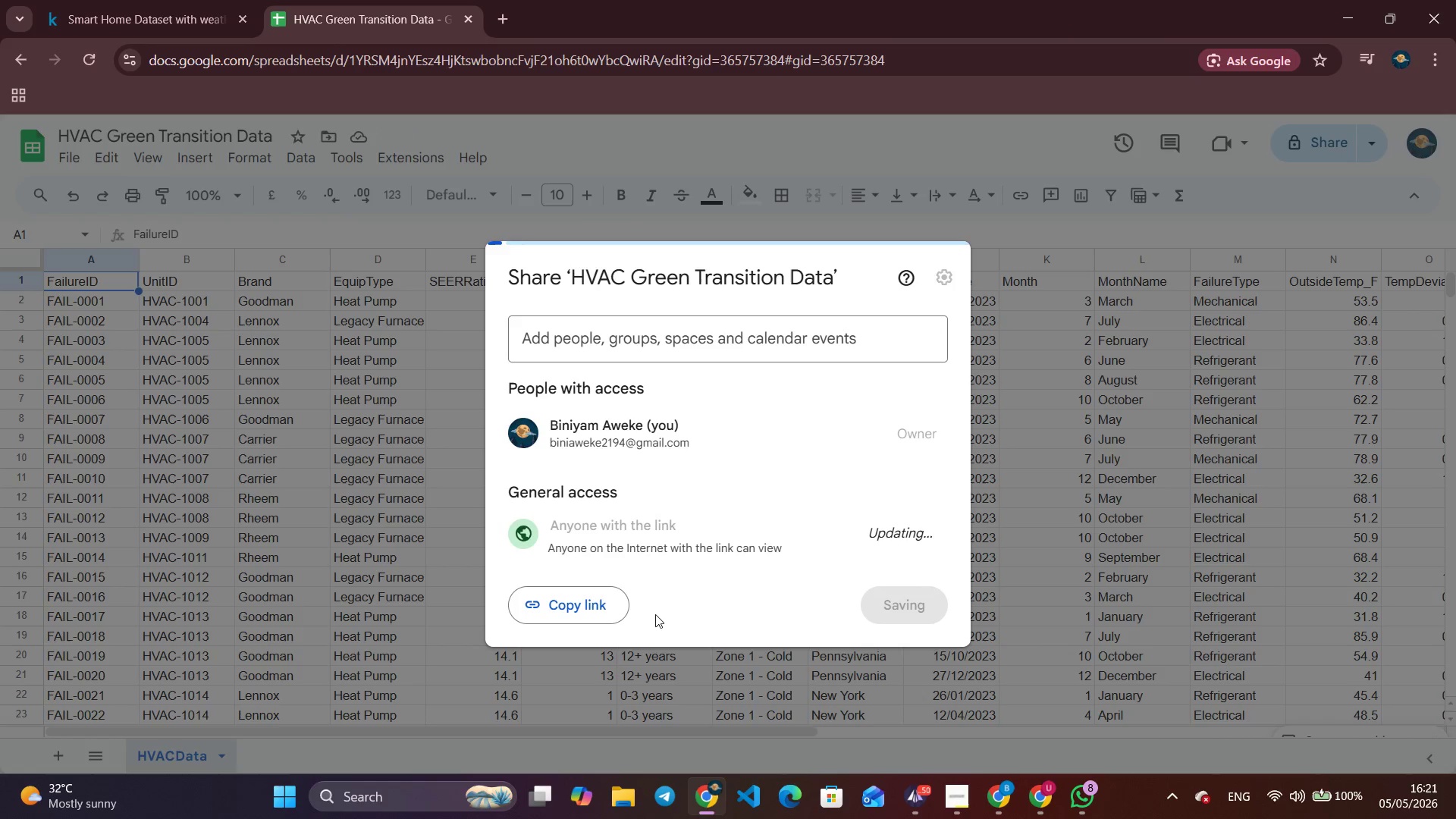 
left_click([596, 608])
 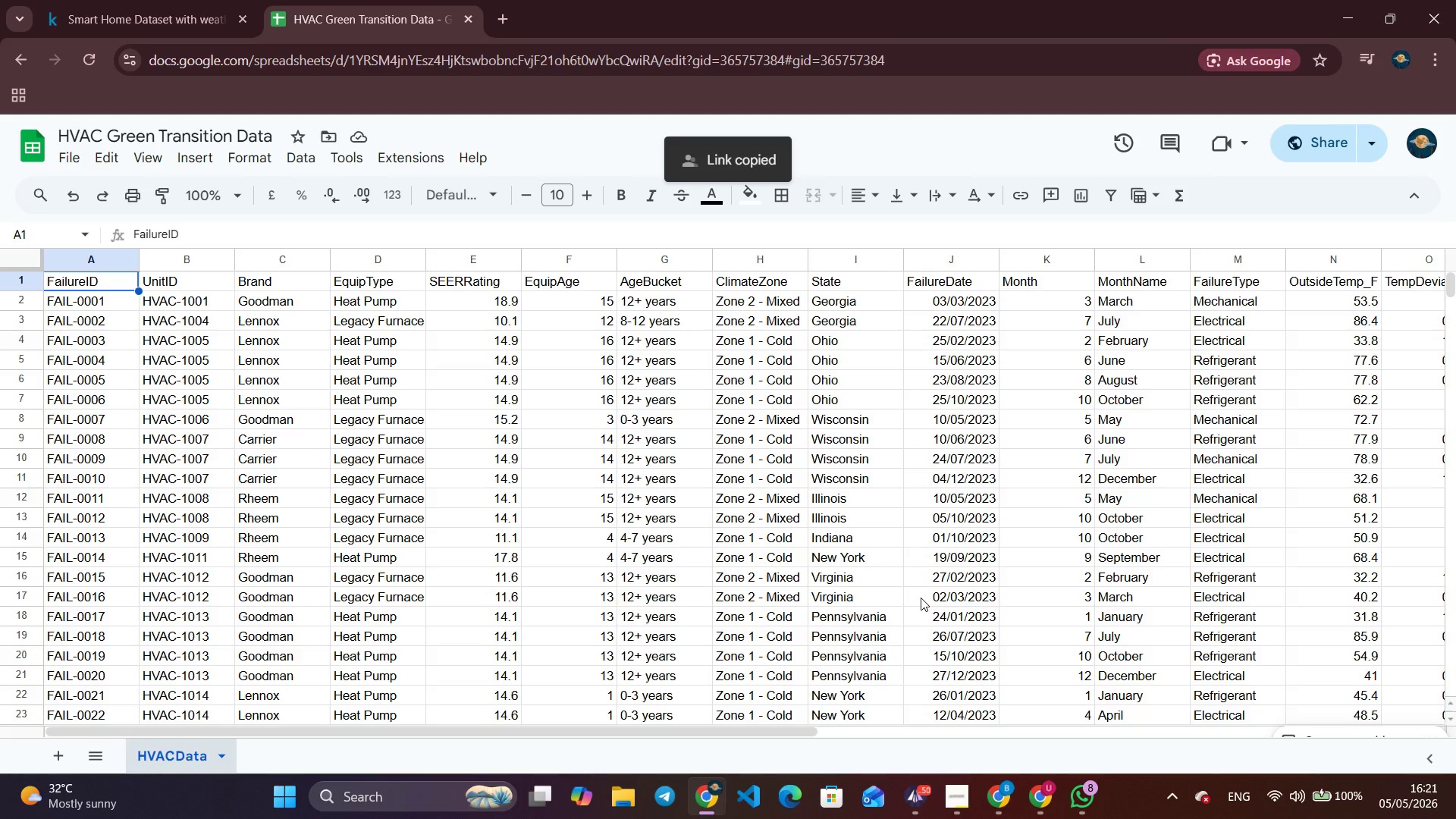 
wait(13.84)
 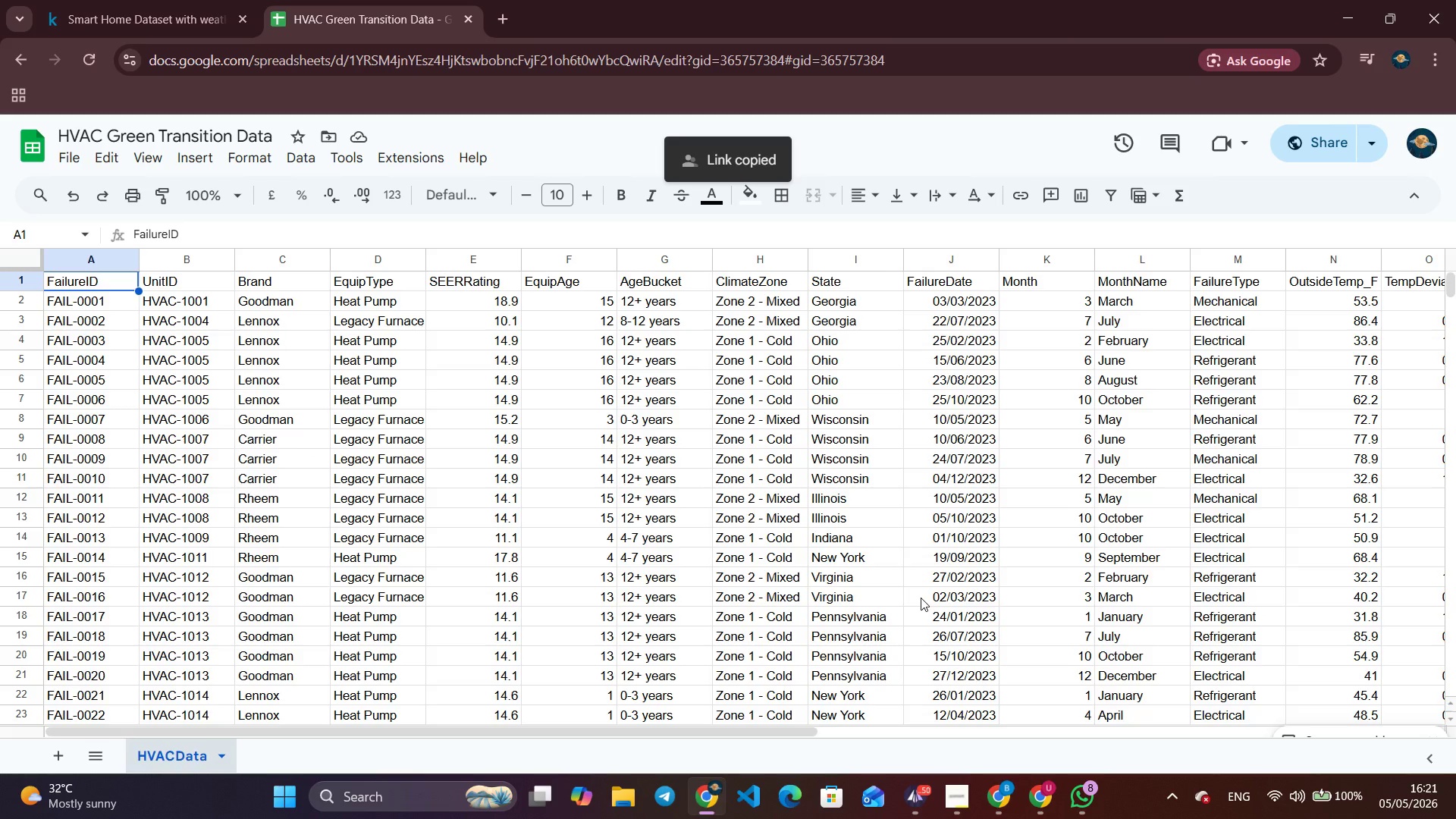 
left_click([505, 24])
 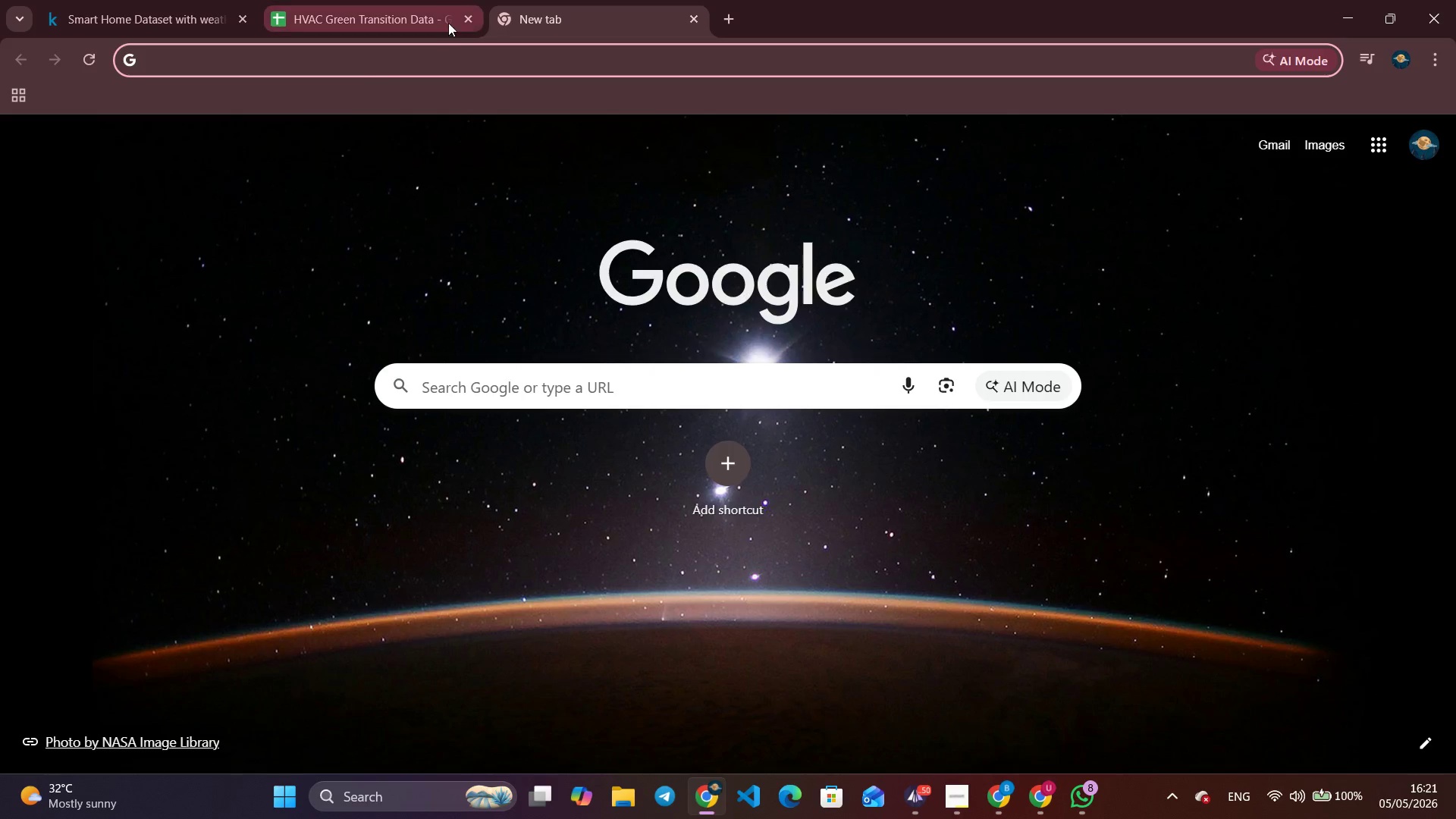 
left_click([398, 36])
 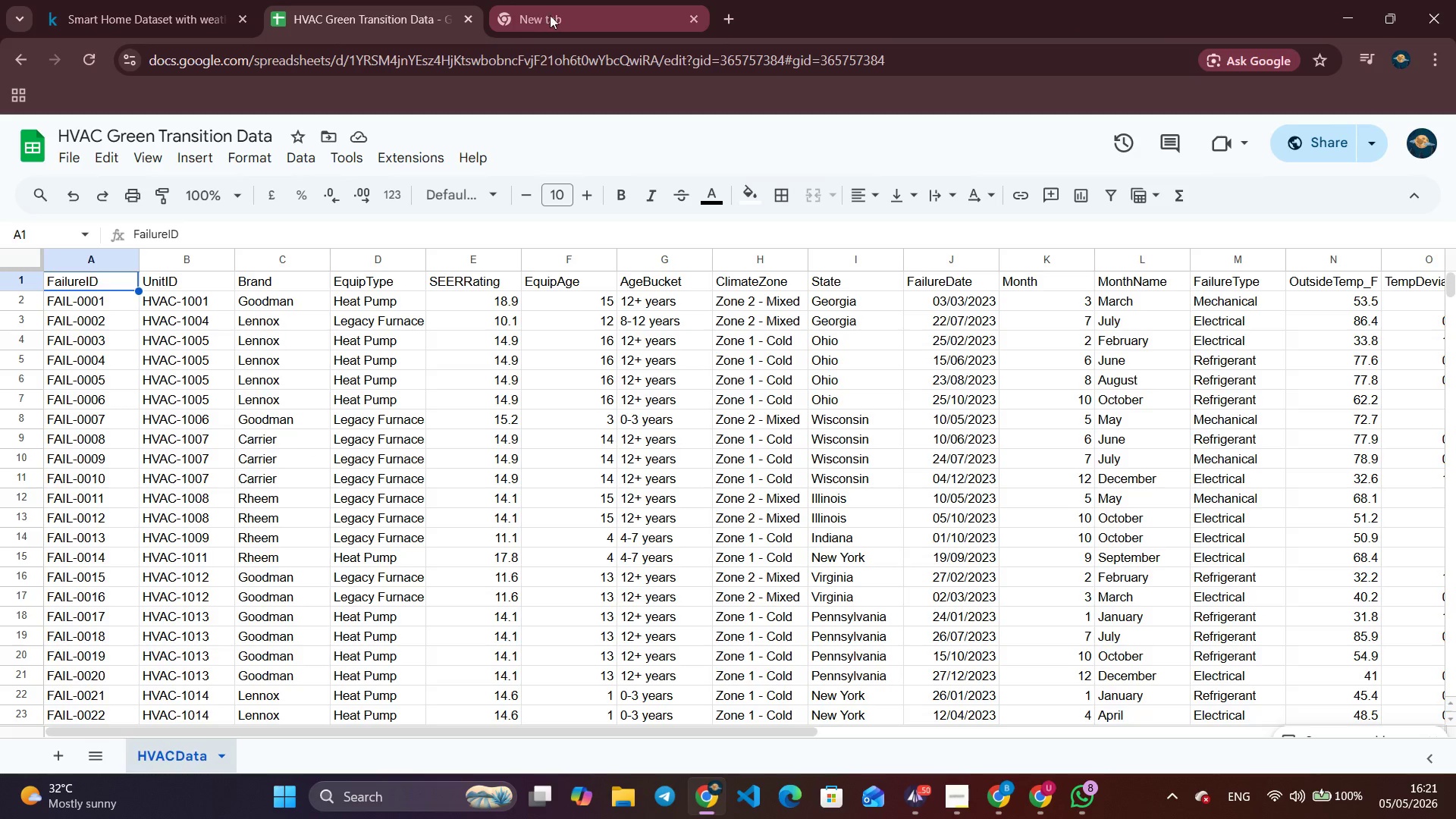 
left_click([553, 17])
 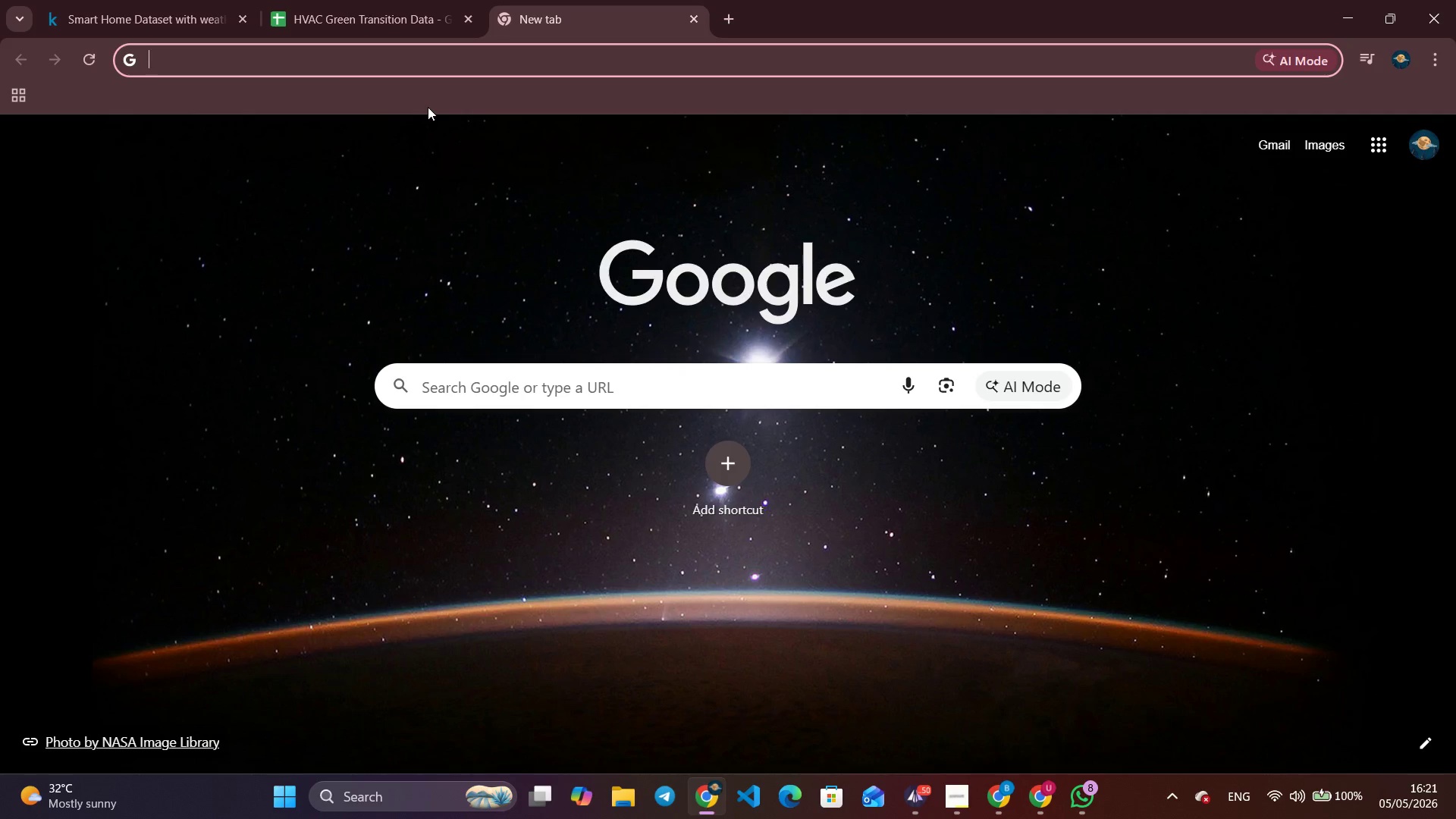 
type(lo)
 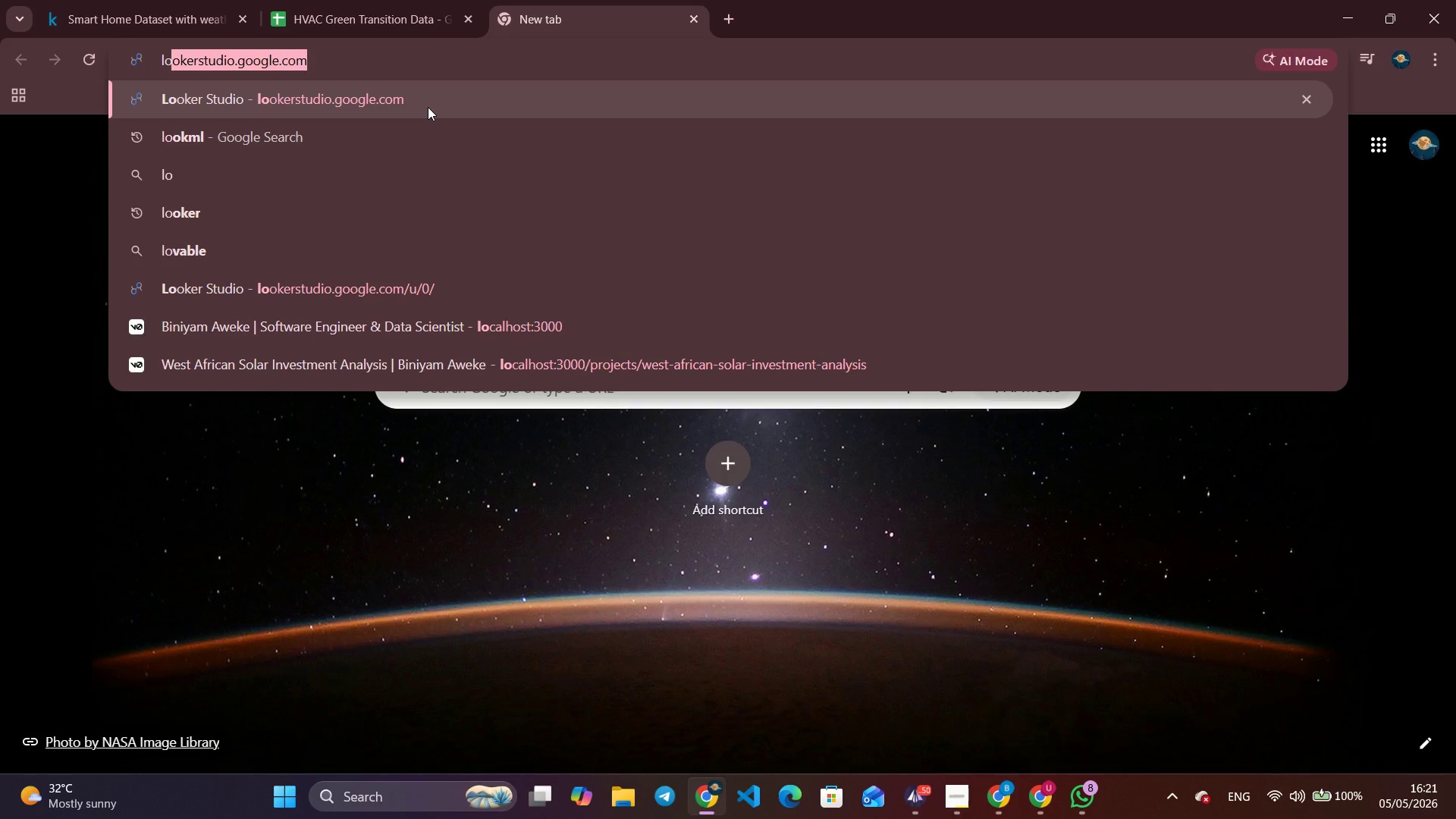 
key(ArrowRight)
 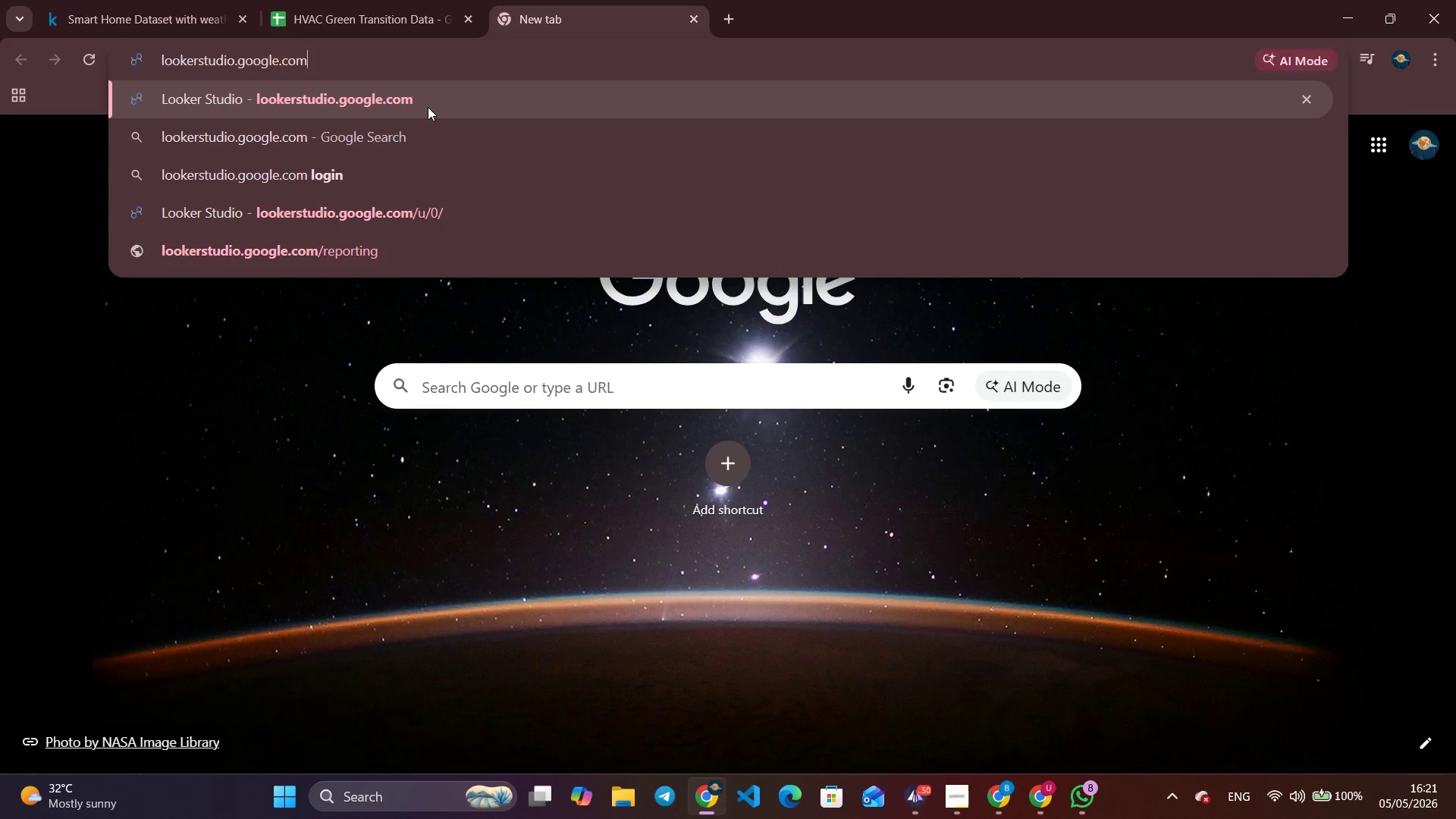 
key(Enter)
 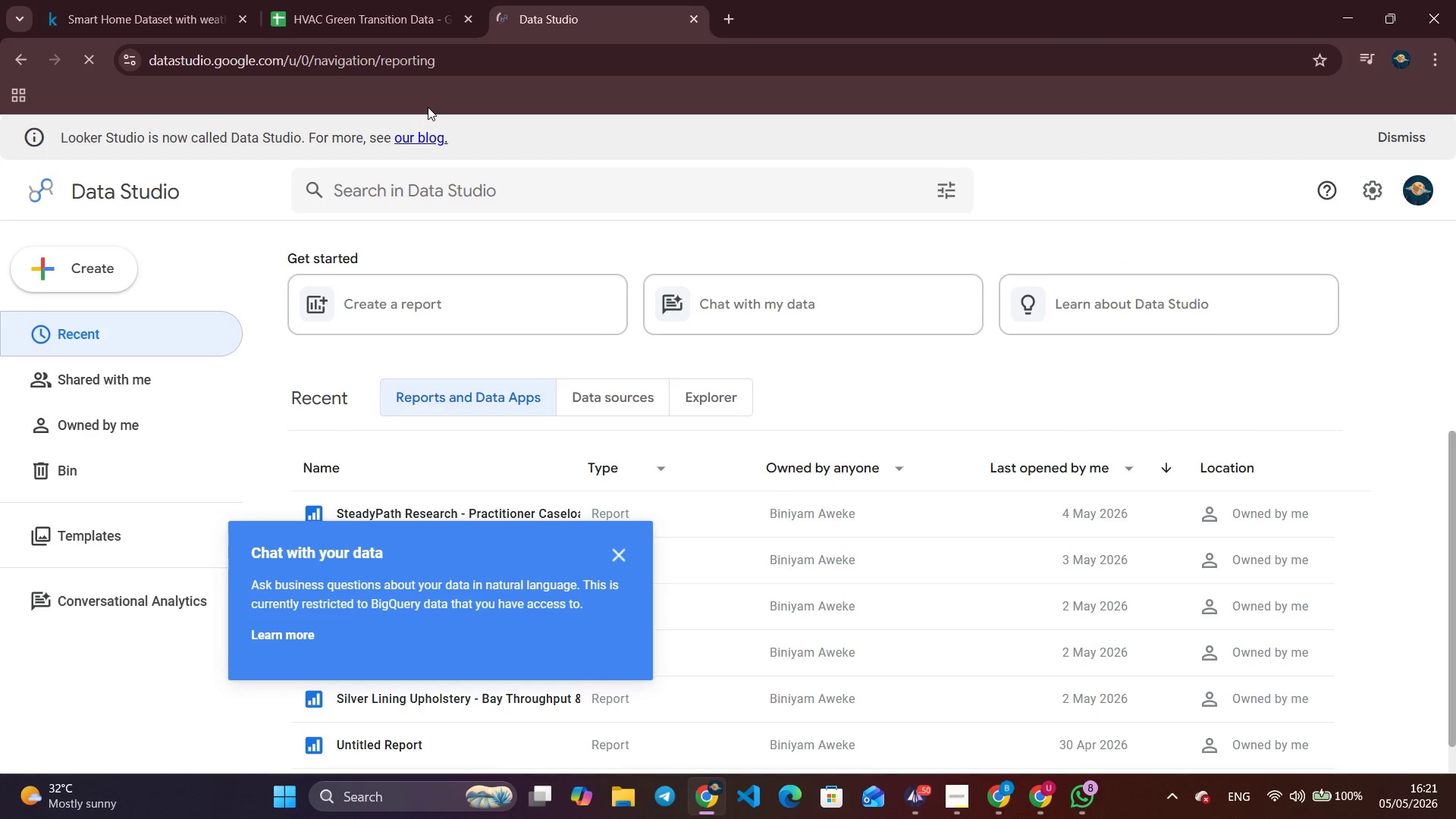 
wait(19.88)
 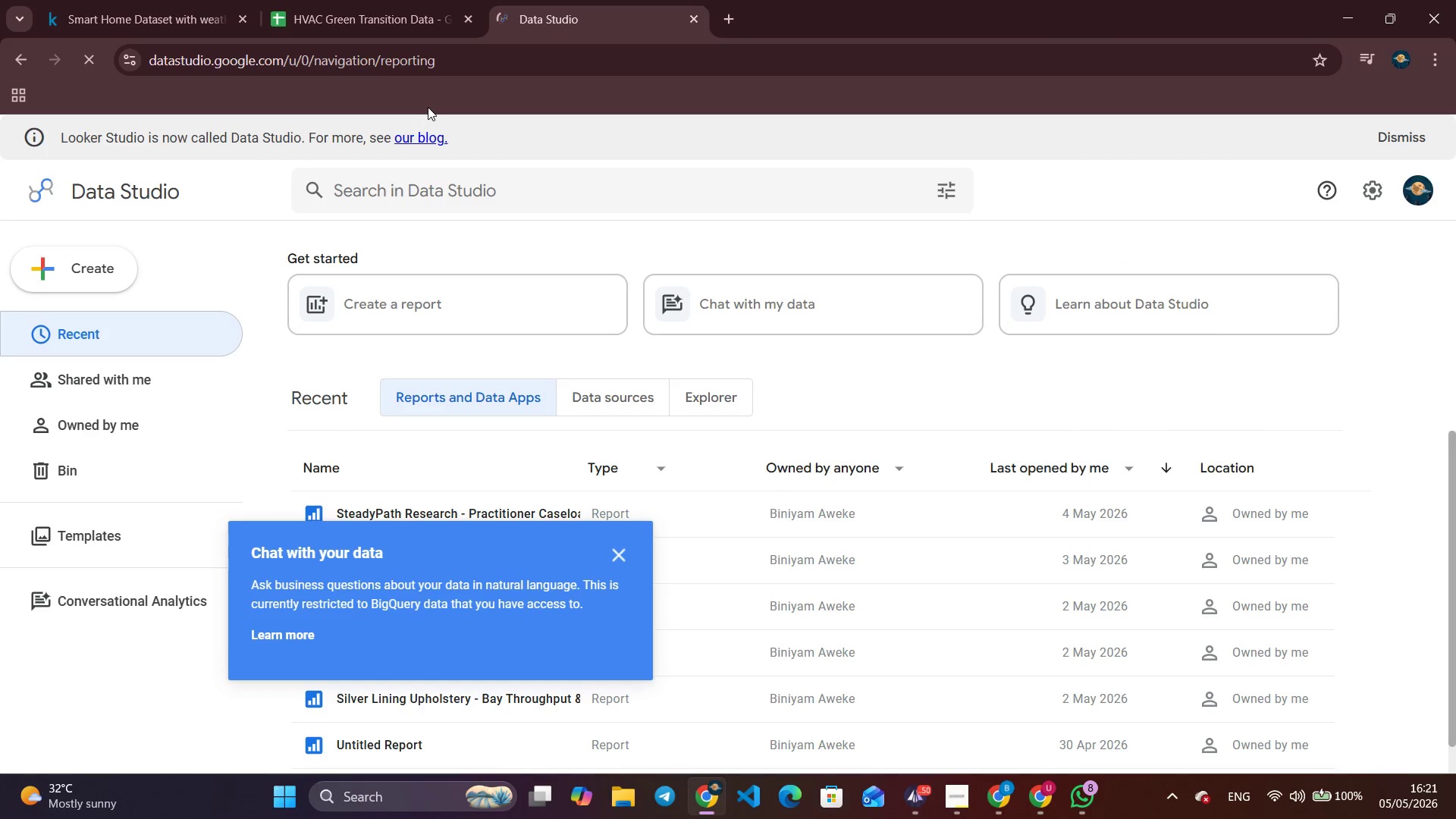 
left_click([106, 265])
 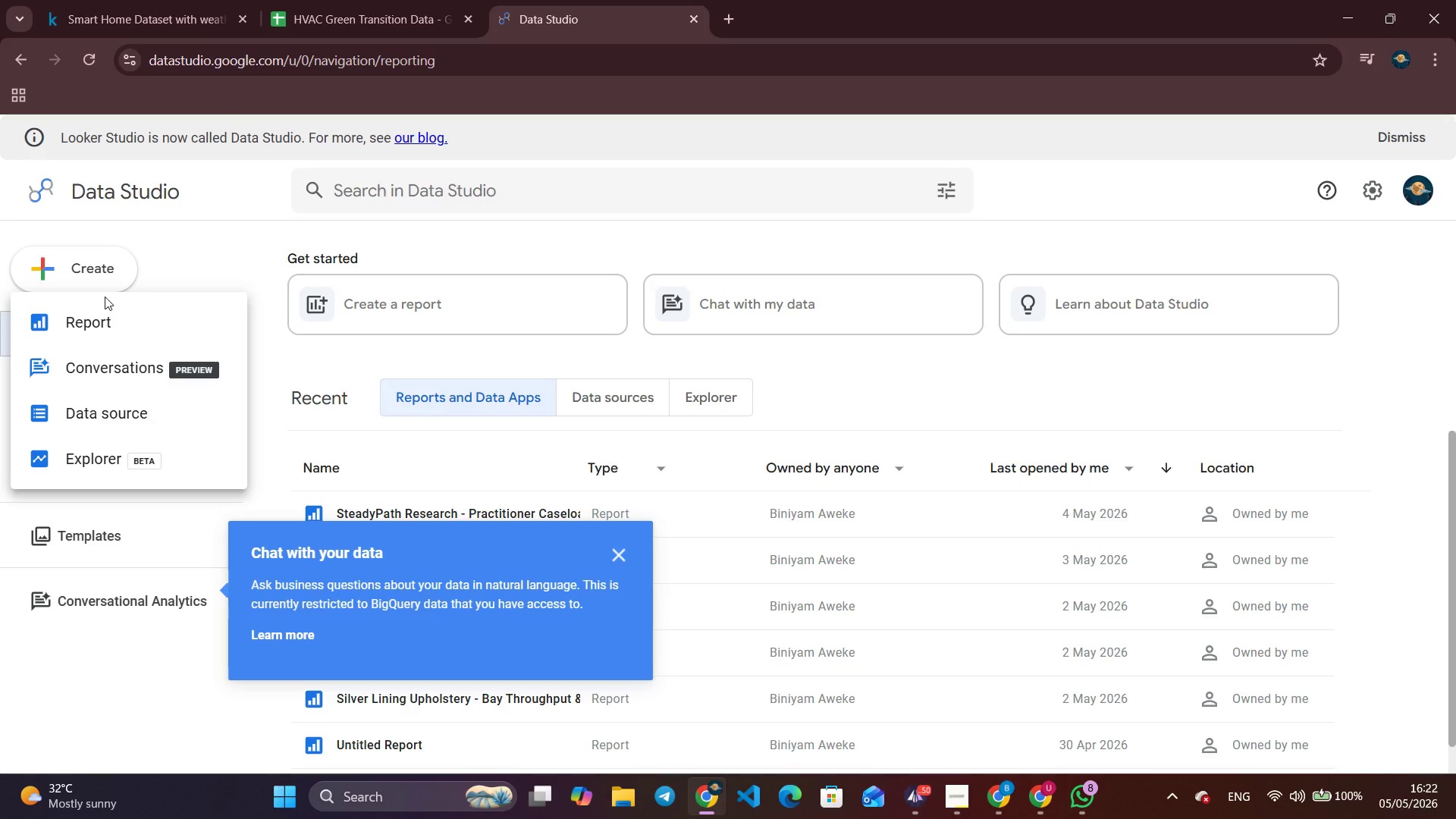 
left_click([109, 314])
 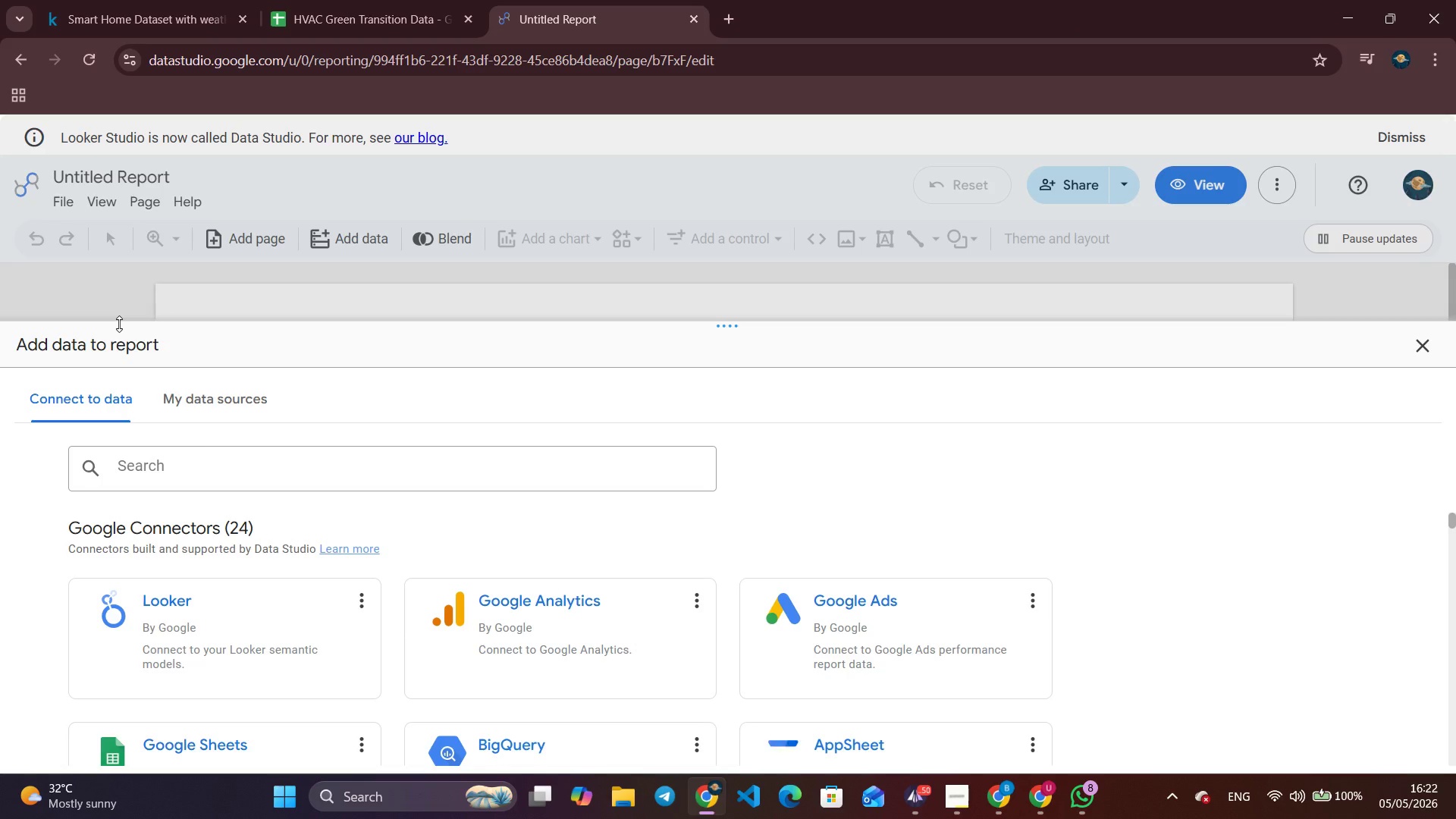 
wait(21.11)
 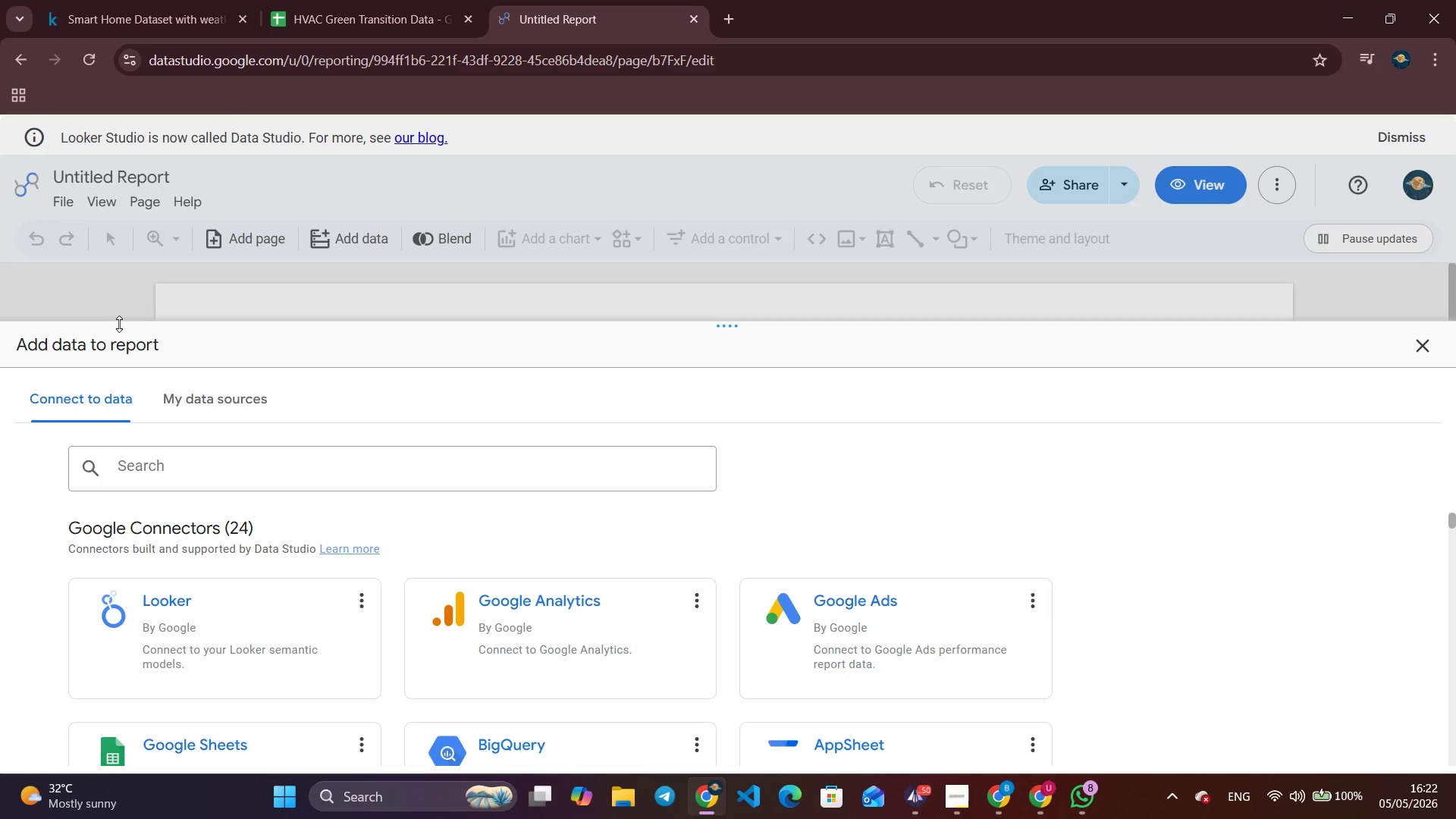 
left_click([238, 732])
 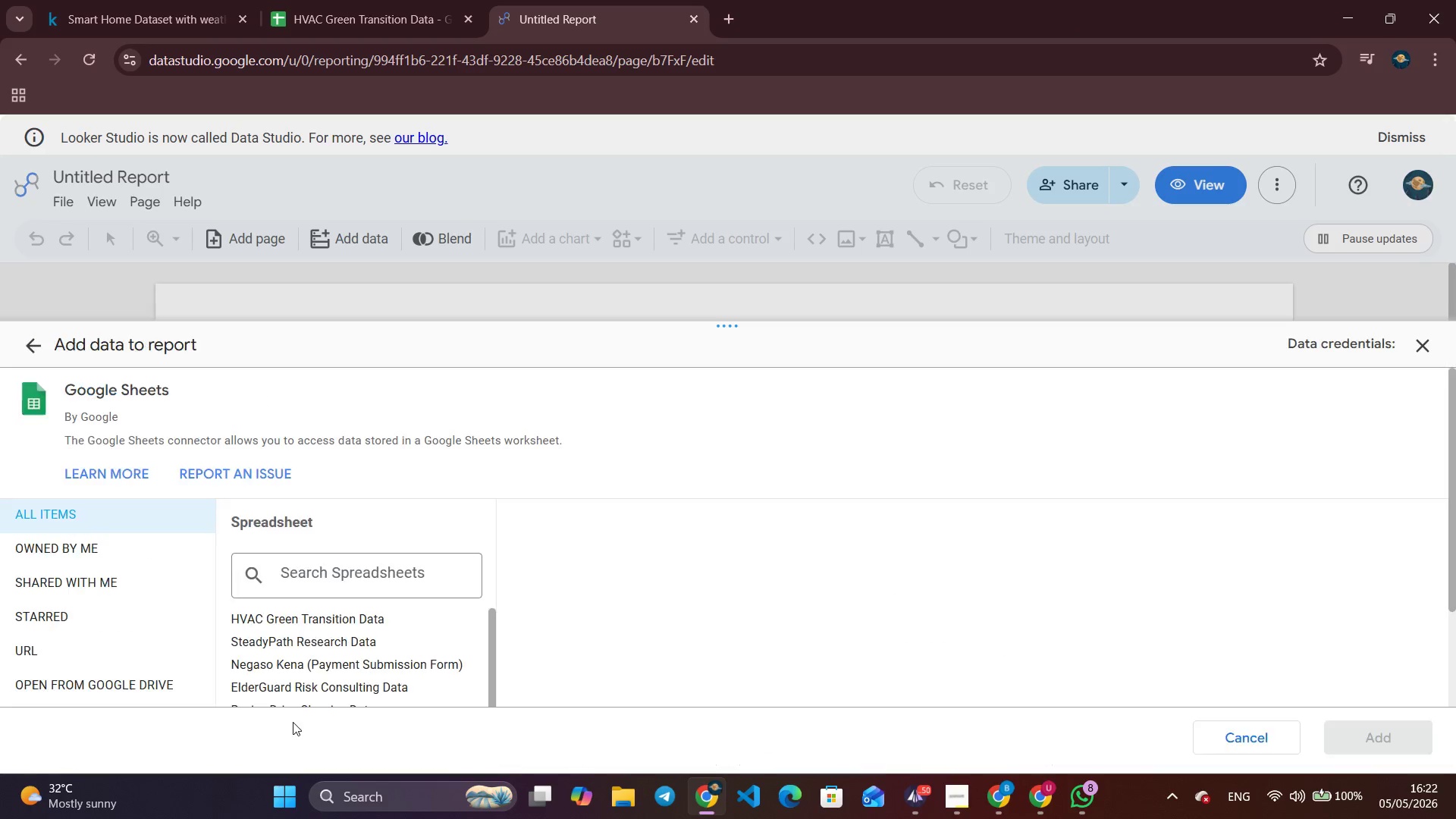 
mouse_move([288, 708])
 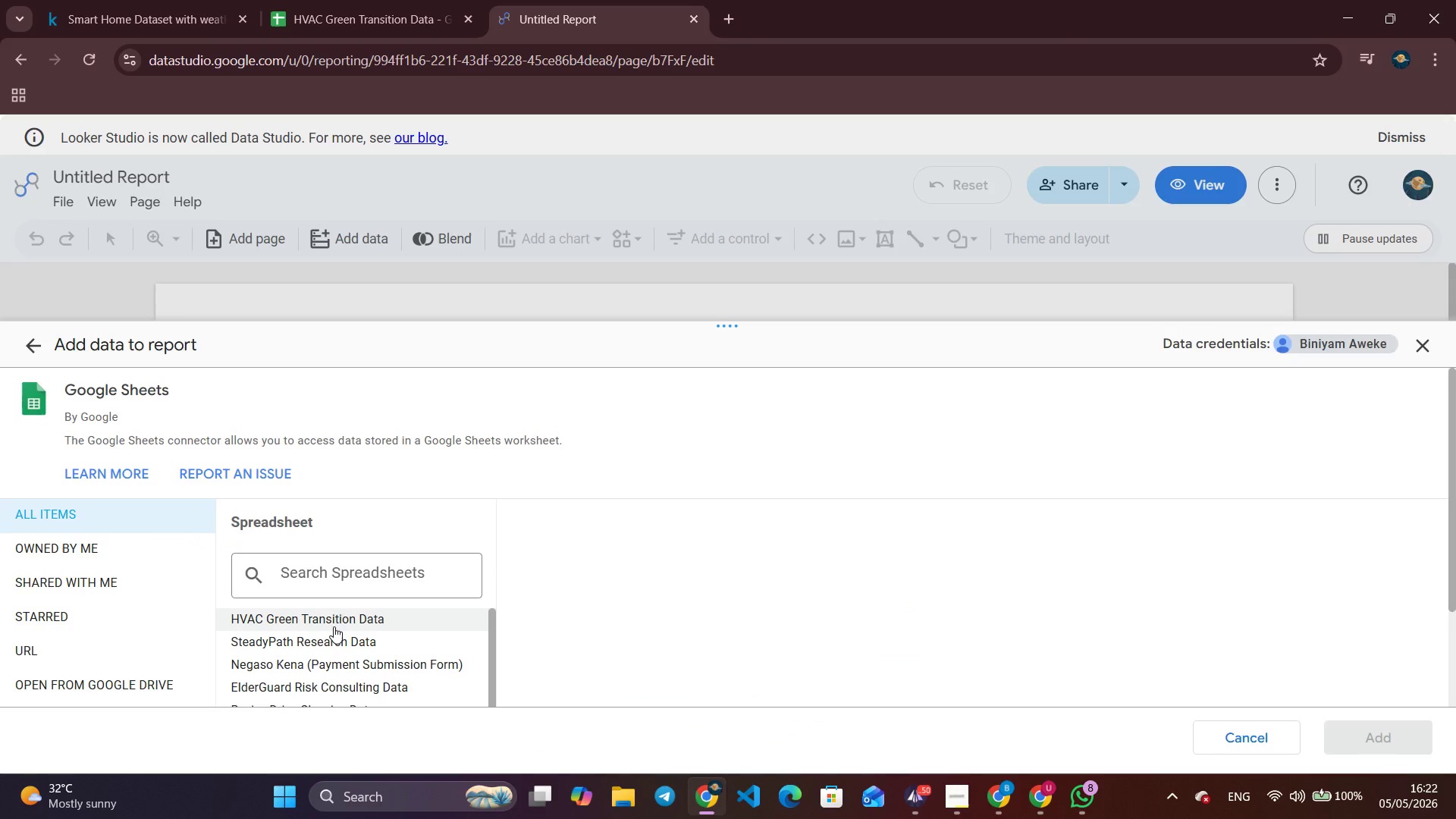 
left_click([334, 626])
 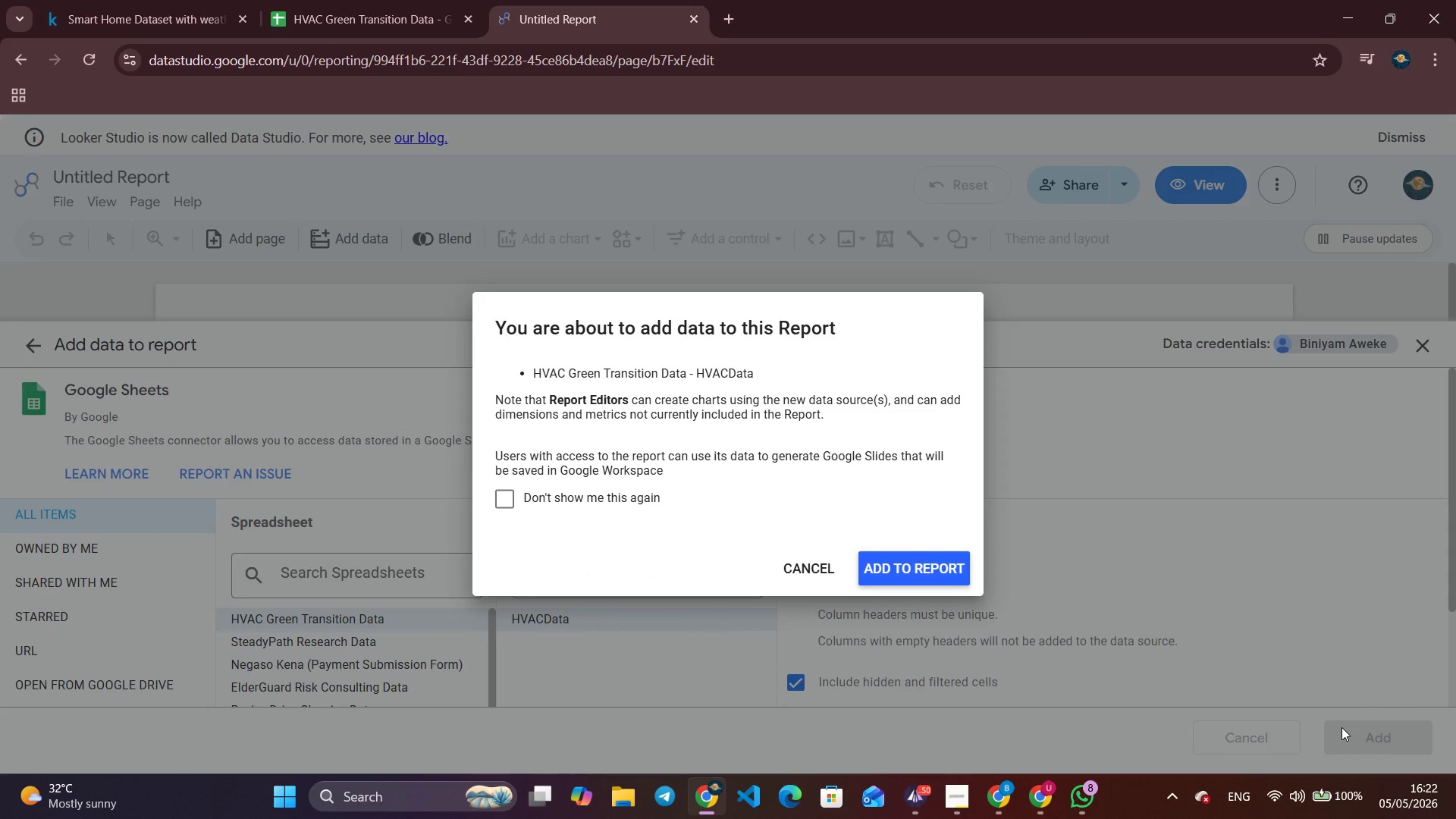 
wait(32.69)
 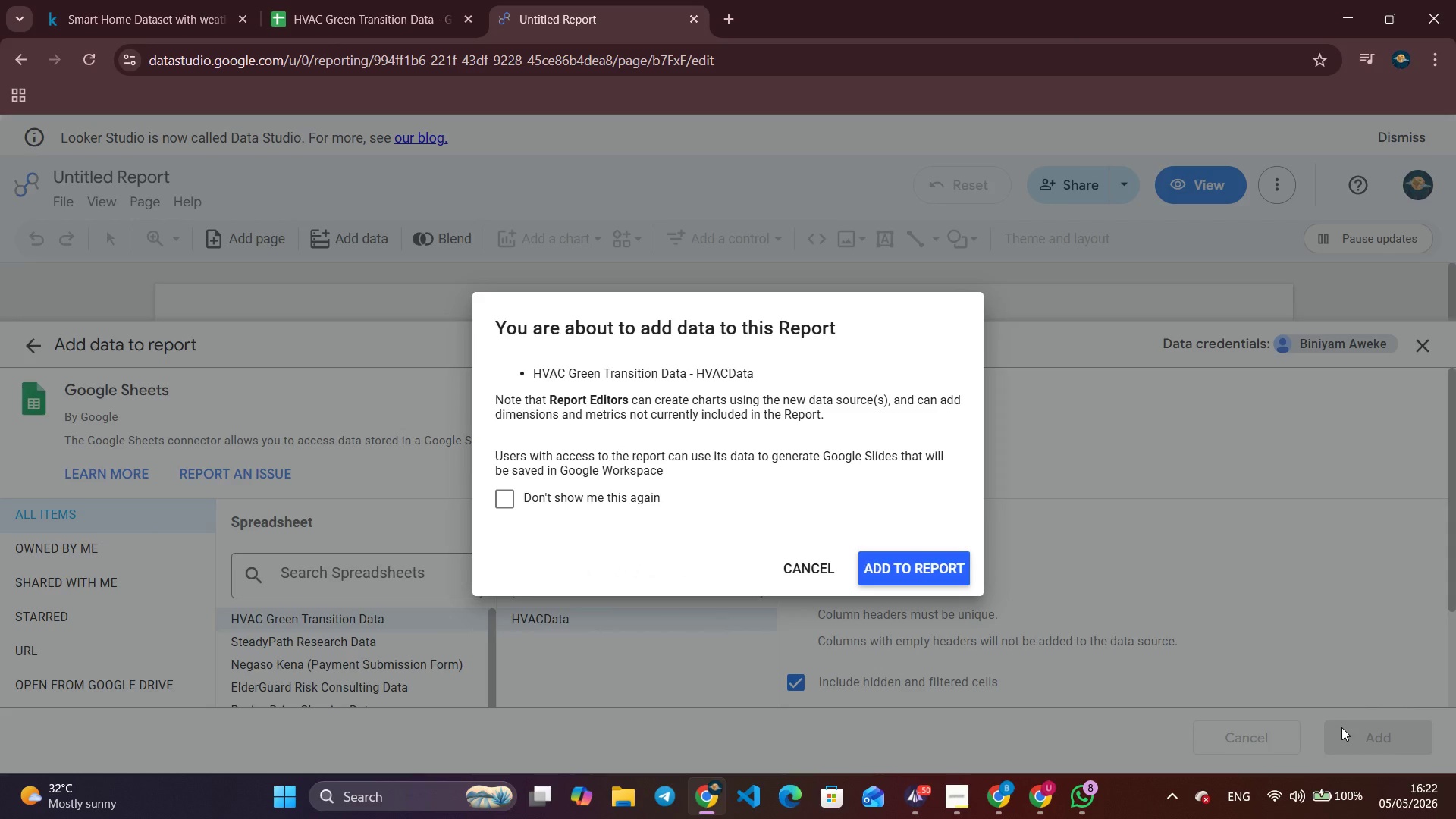 
left_click([910, 564])
 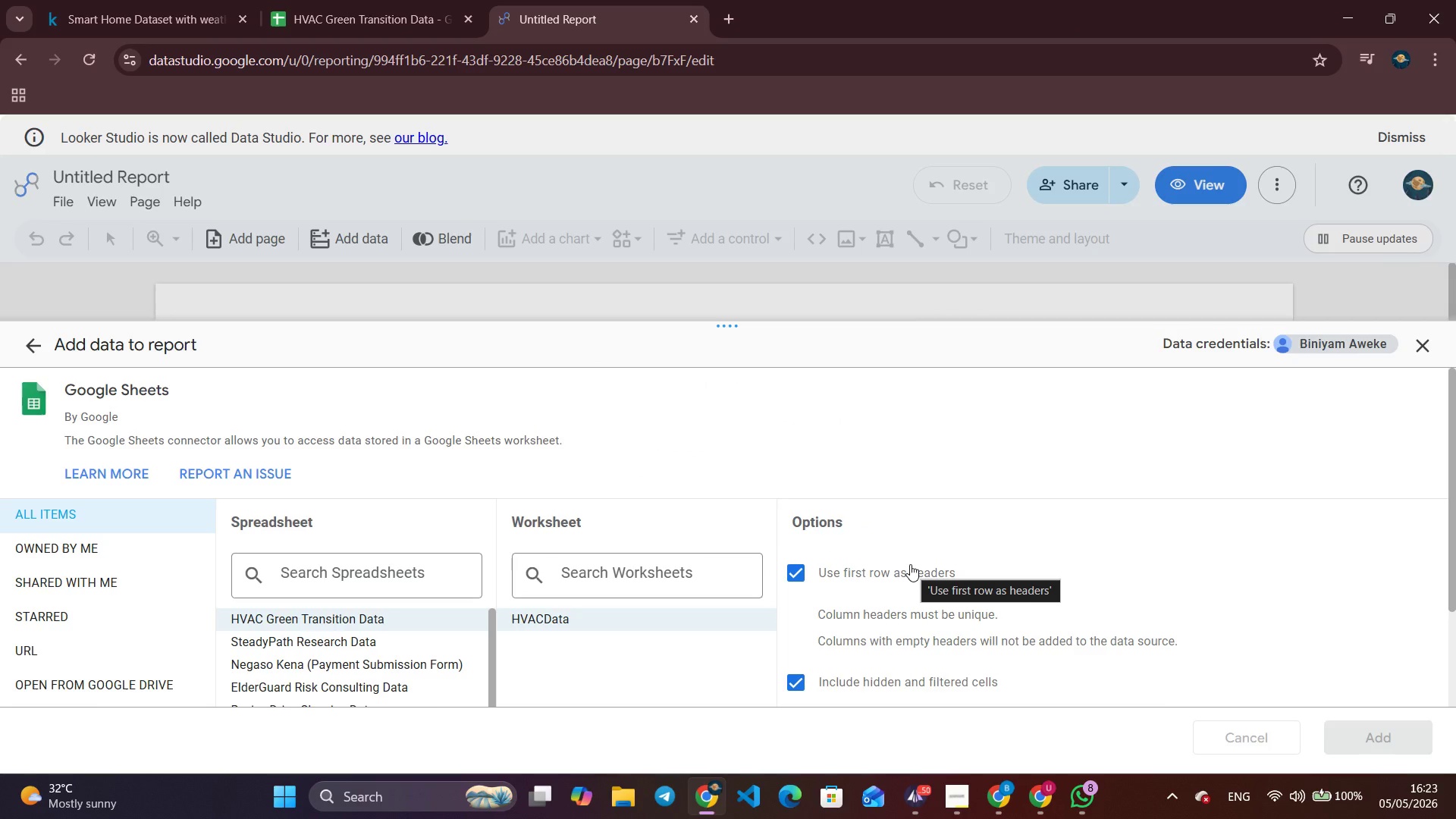 
wait(9.14)
 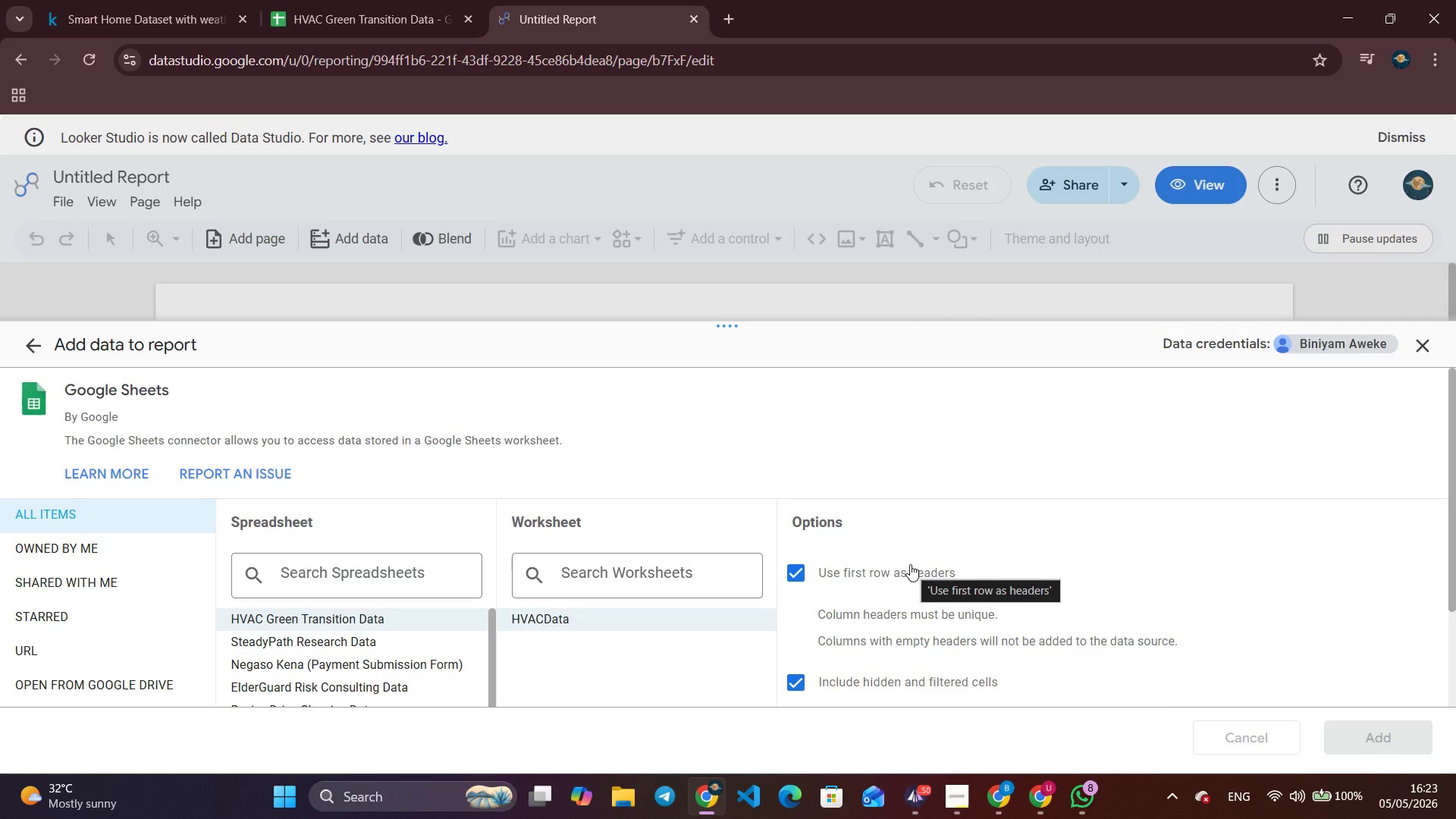 
left_click([1070, 240])
 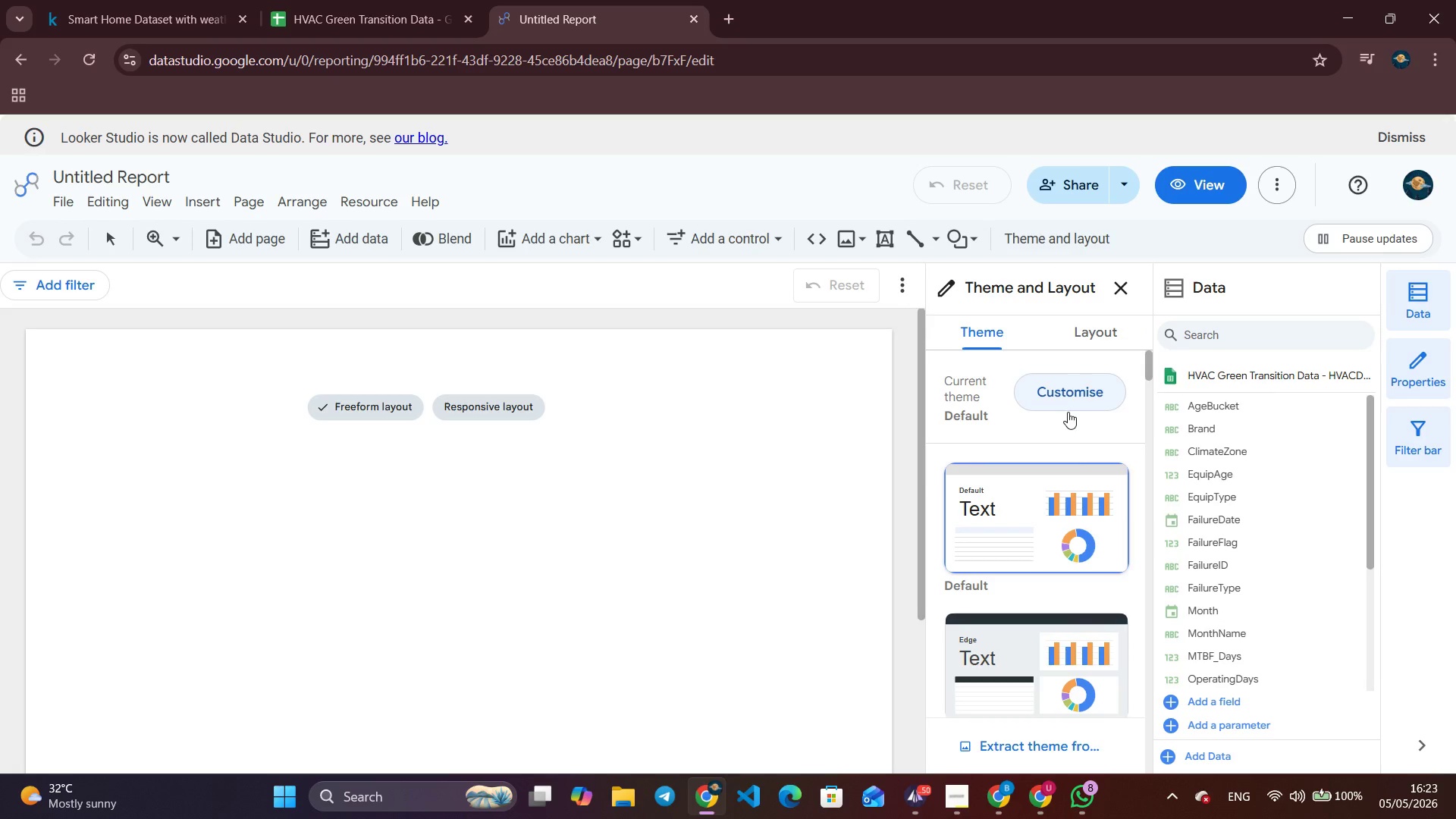 
scroll: coordinate [1002, 523], scroll_direction: down, amount: 2.0
 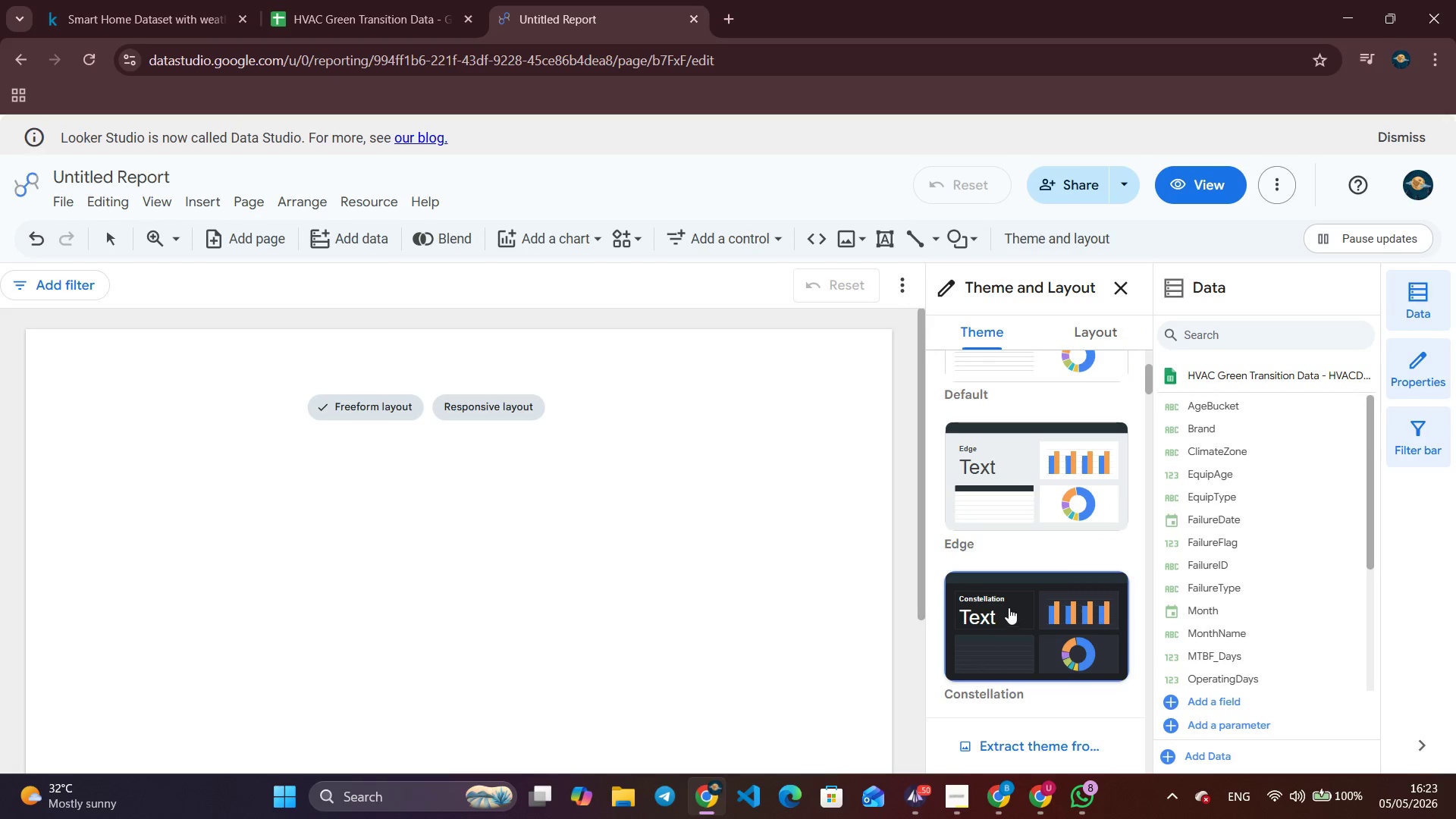 
scroll: coordinate [1082, 462], scroll_direction: up, amount: 12.0
 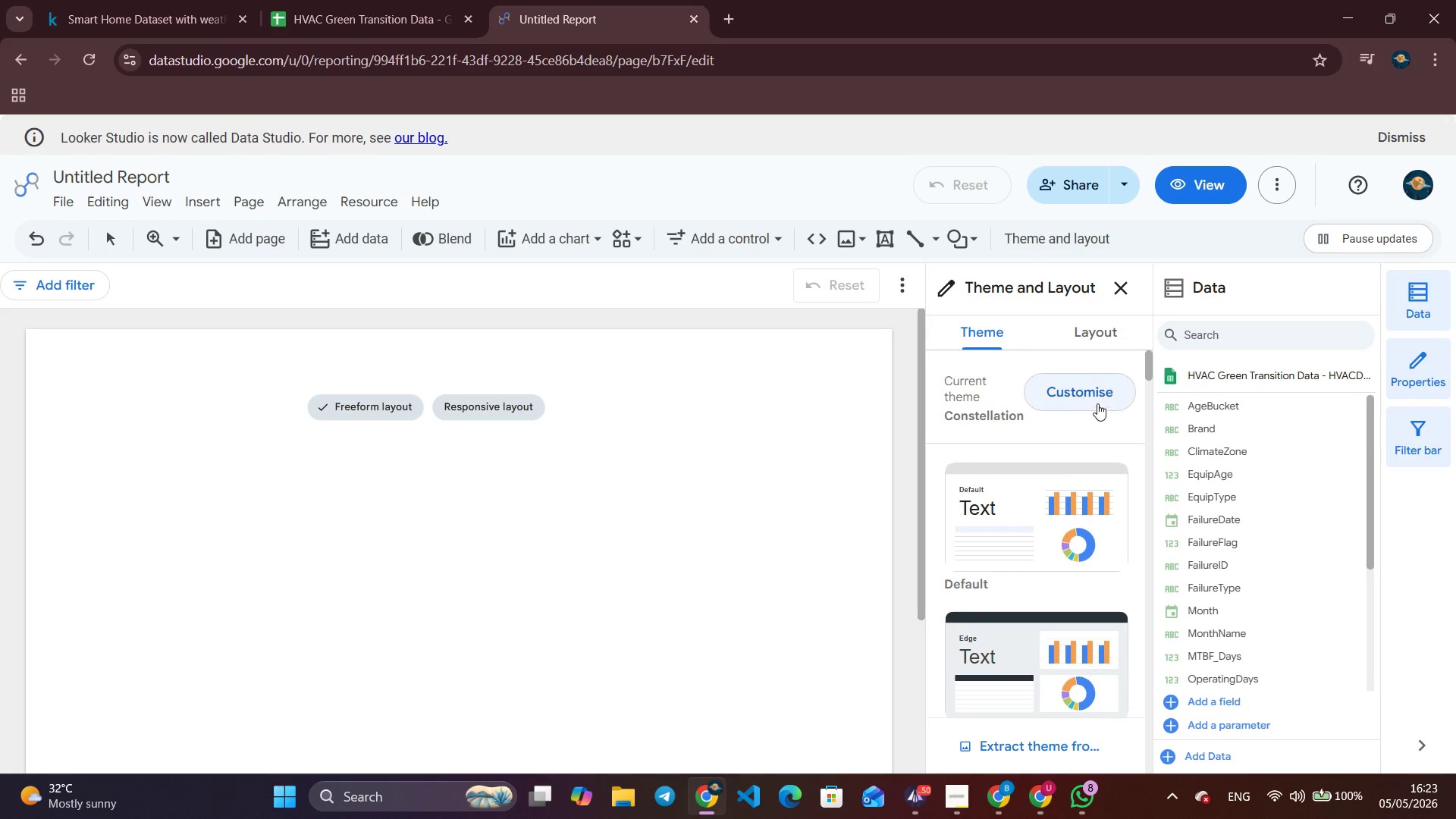 
left_click([1097, 396])
 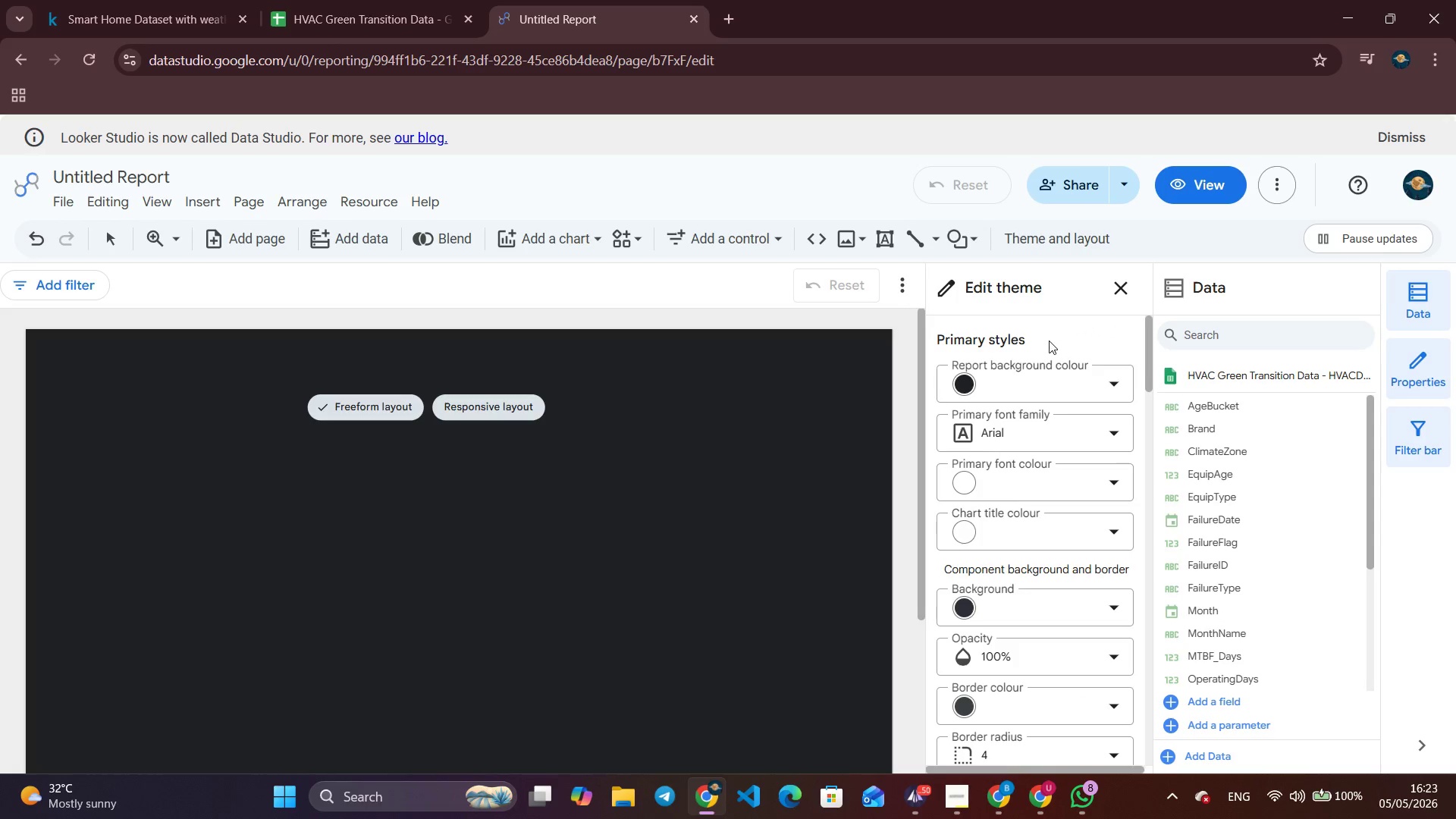 
scroll: coordinate [1059, 425], scroll_direction: up, amount: 2.0
 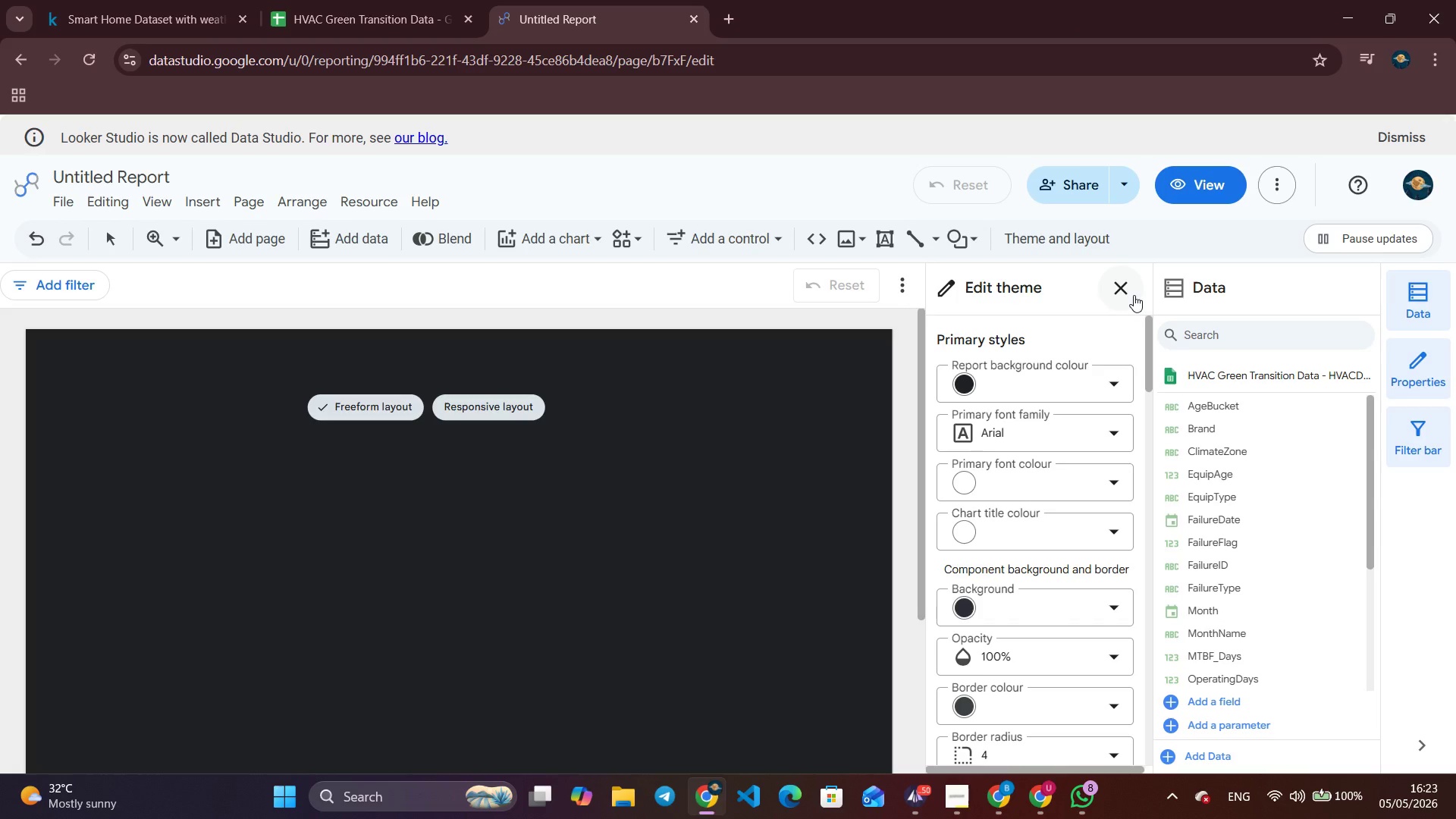 
left_click([1134, 295])
 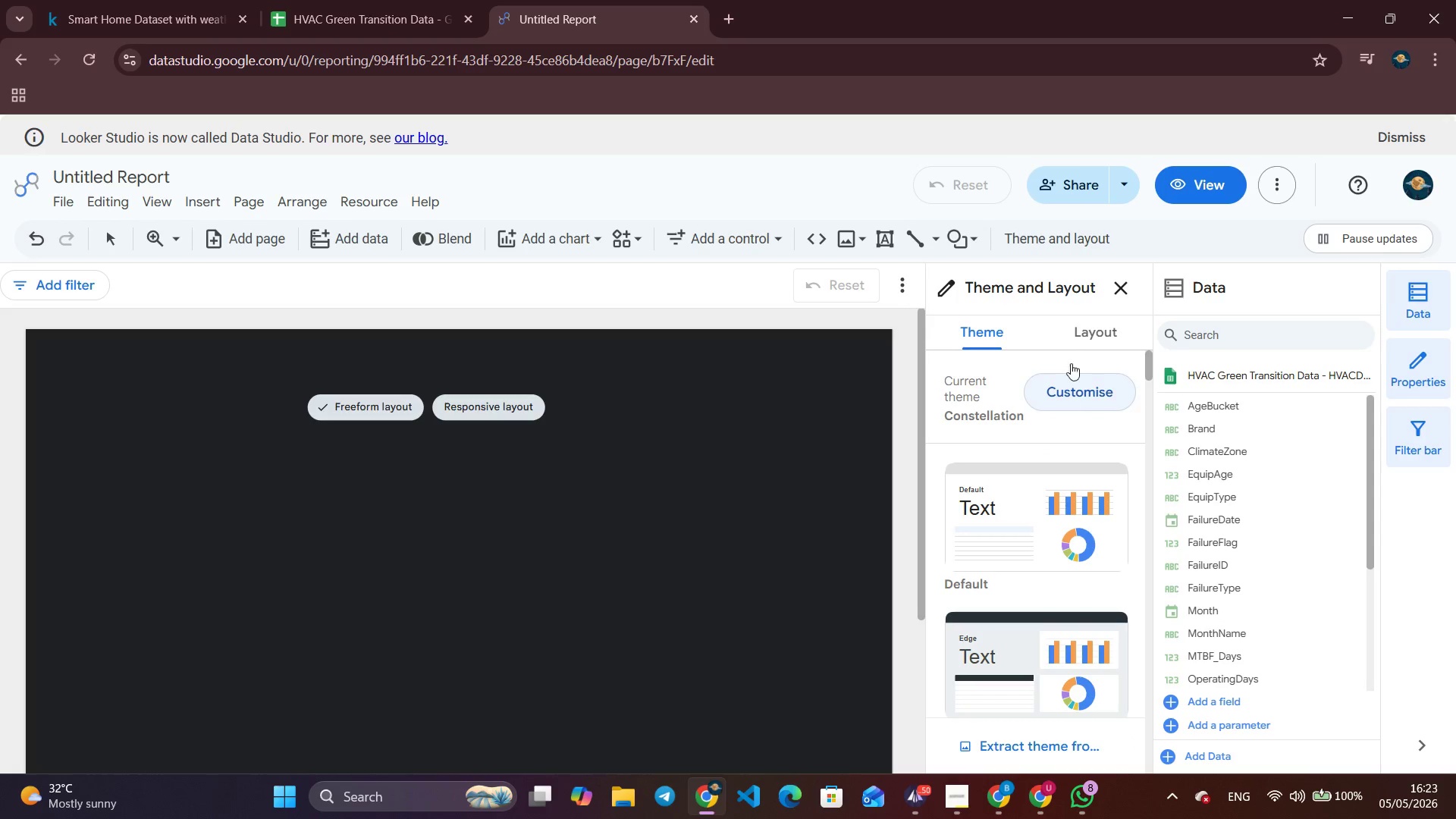 
left_click([1078, 320])
 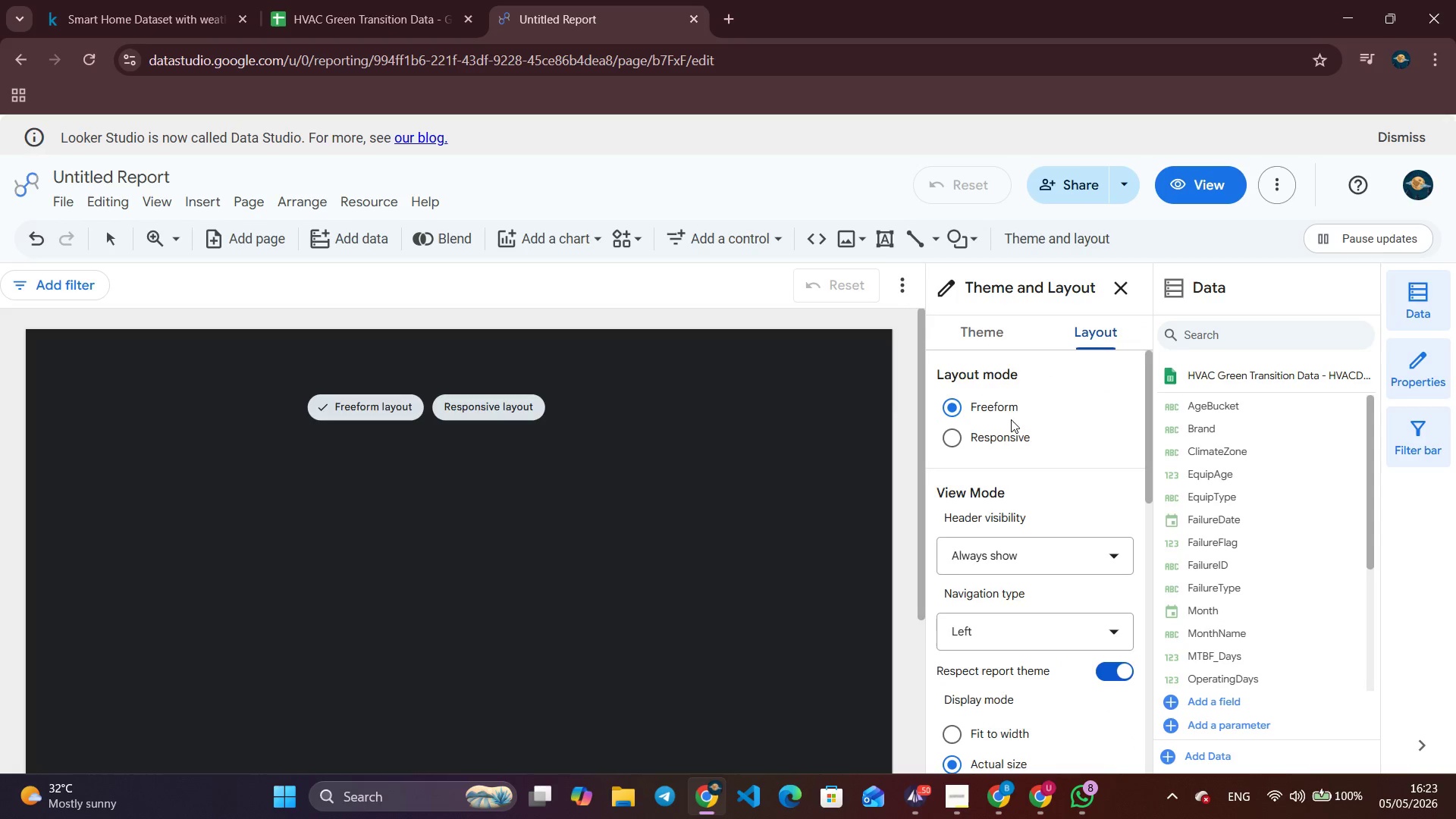 
scroll: coordinate [1023, 470], scroll_direction: down, amount: 5.0
 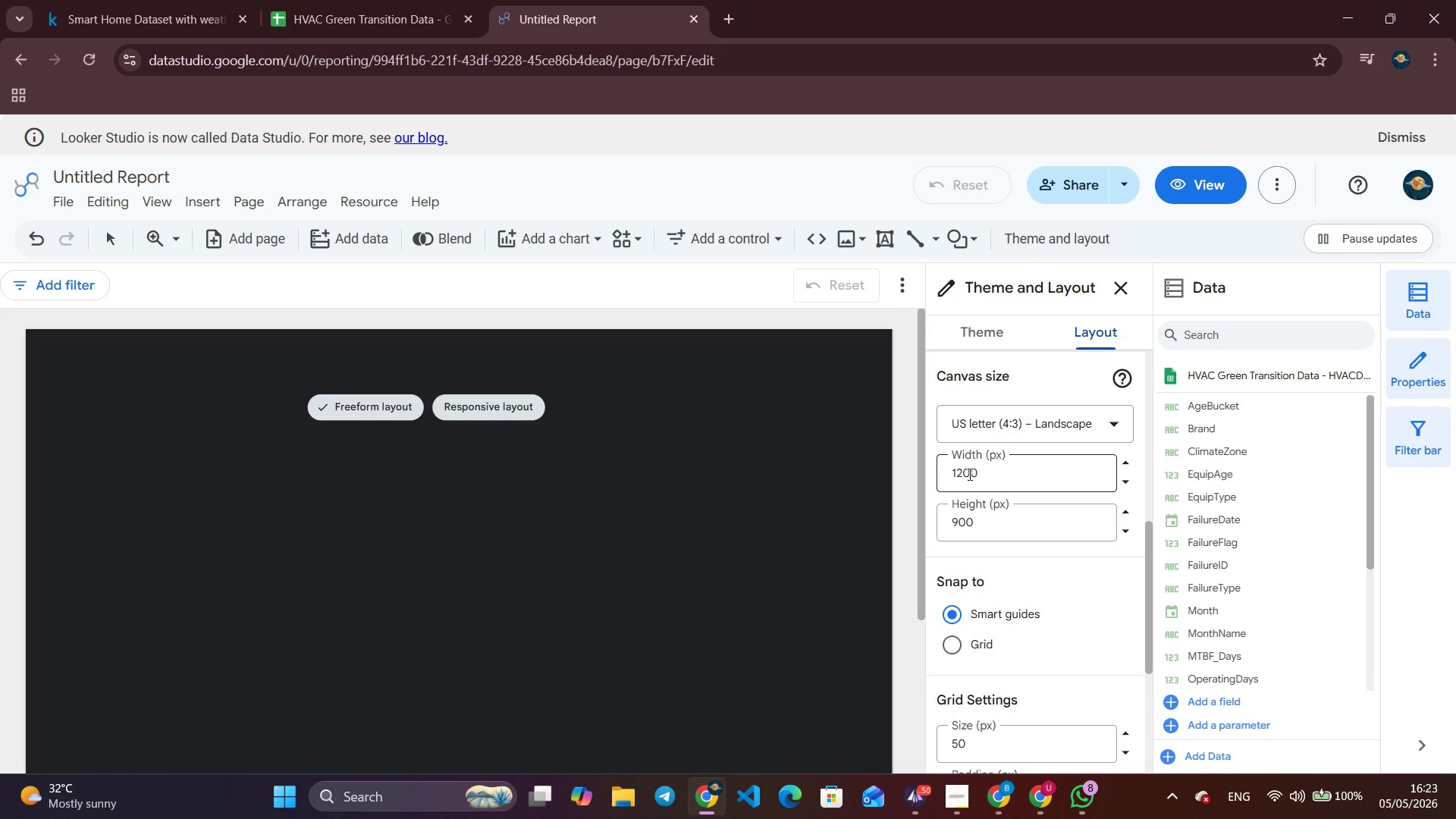 
left_click([966, 472])
 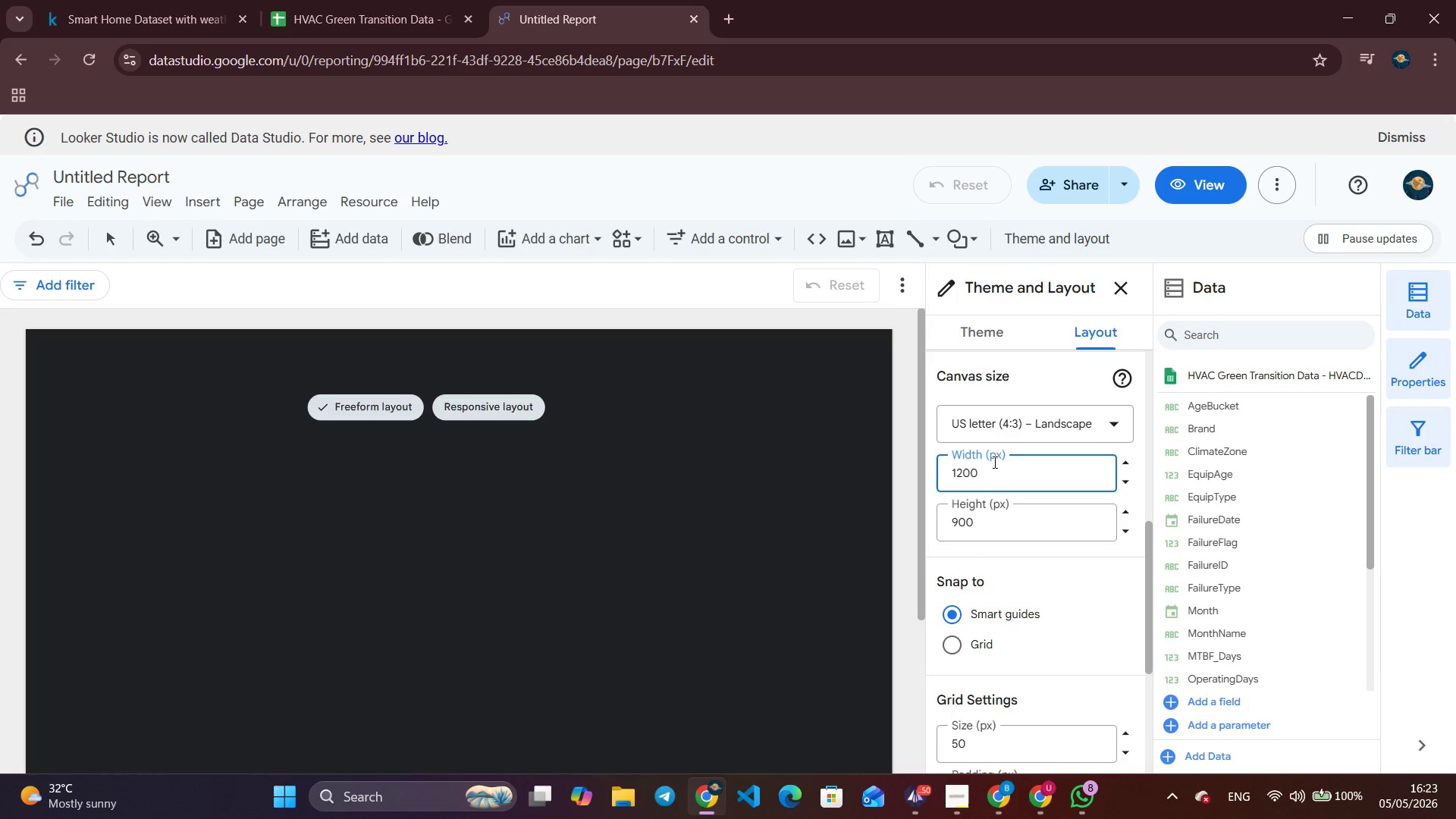 
key(Backspace)
 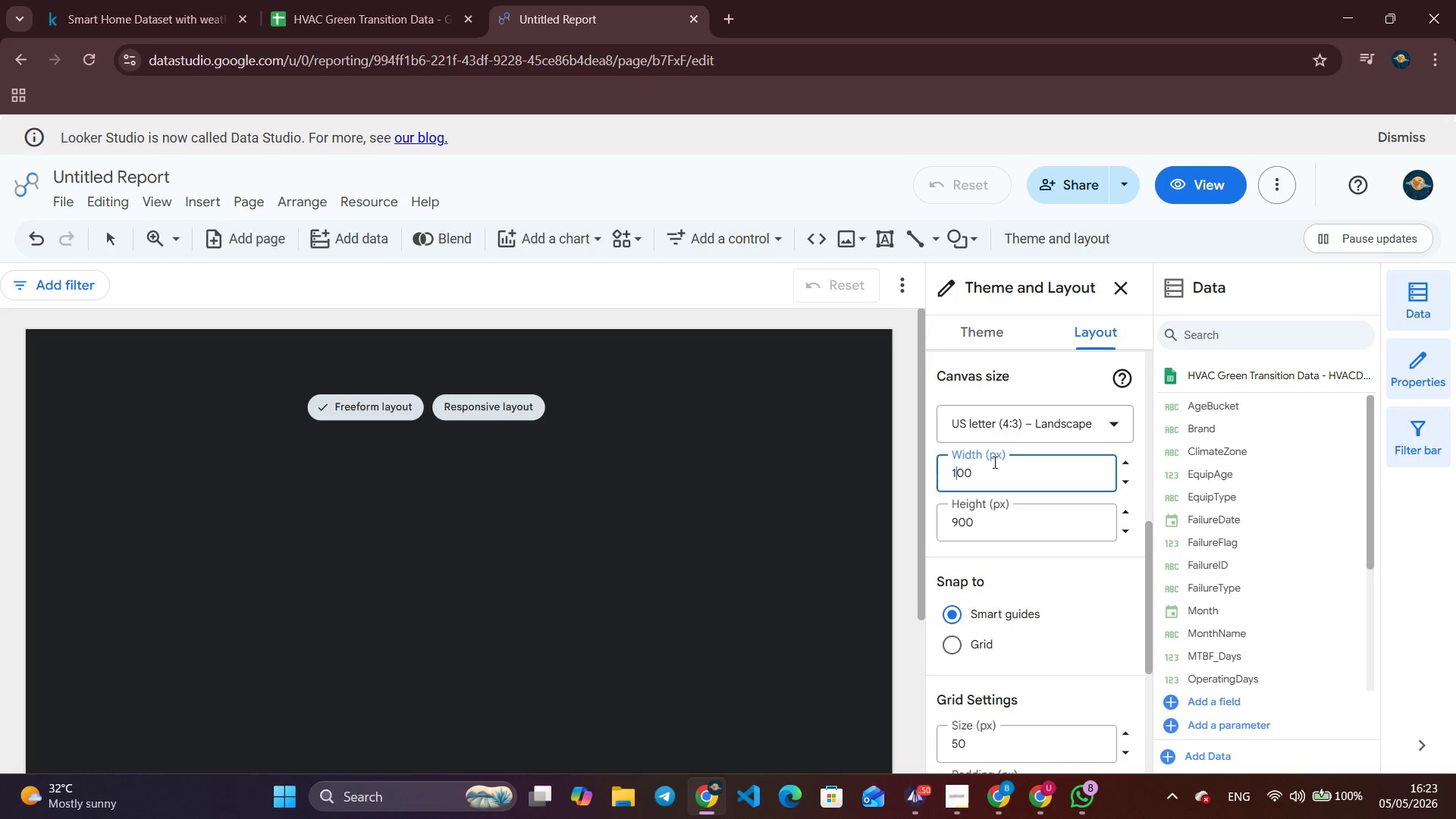 
key(Numpad4)
 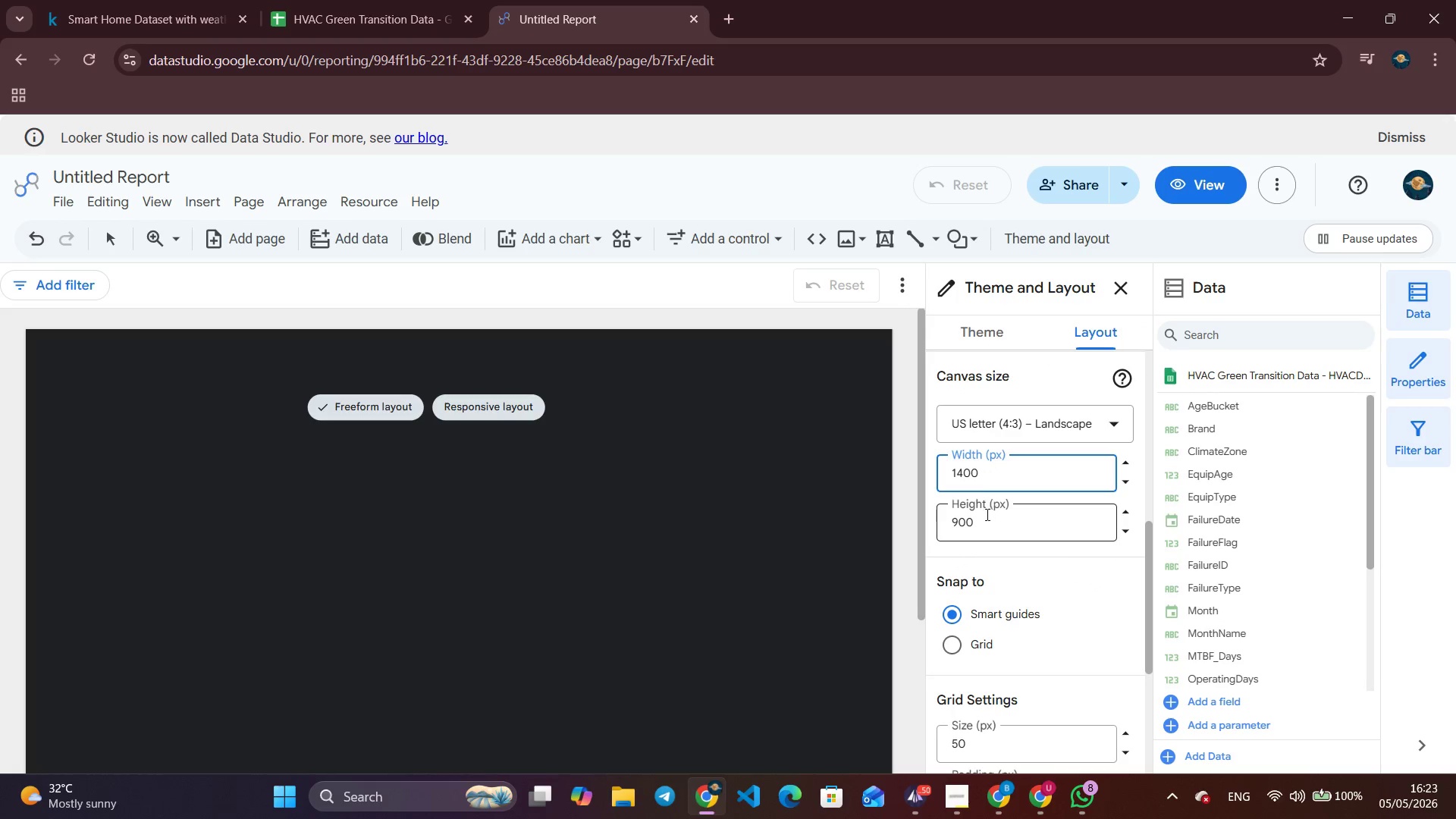 
left_click([985, 516])
 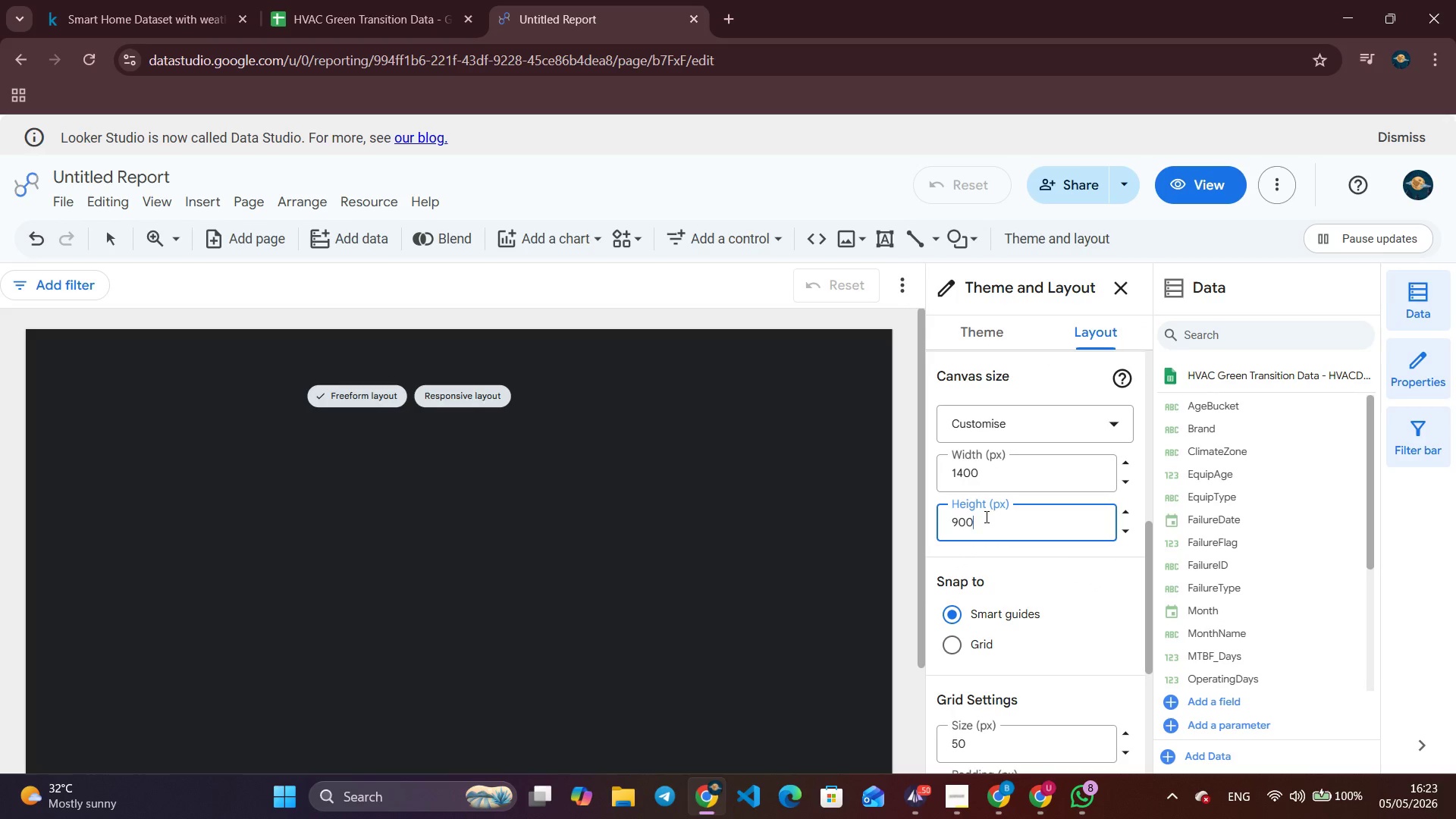 
key(Backspace)
 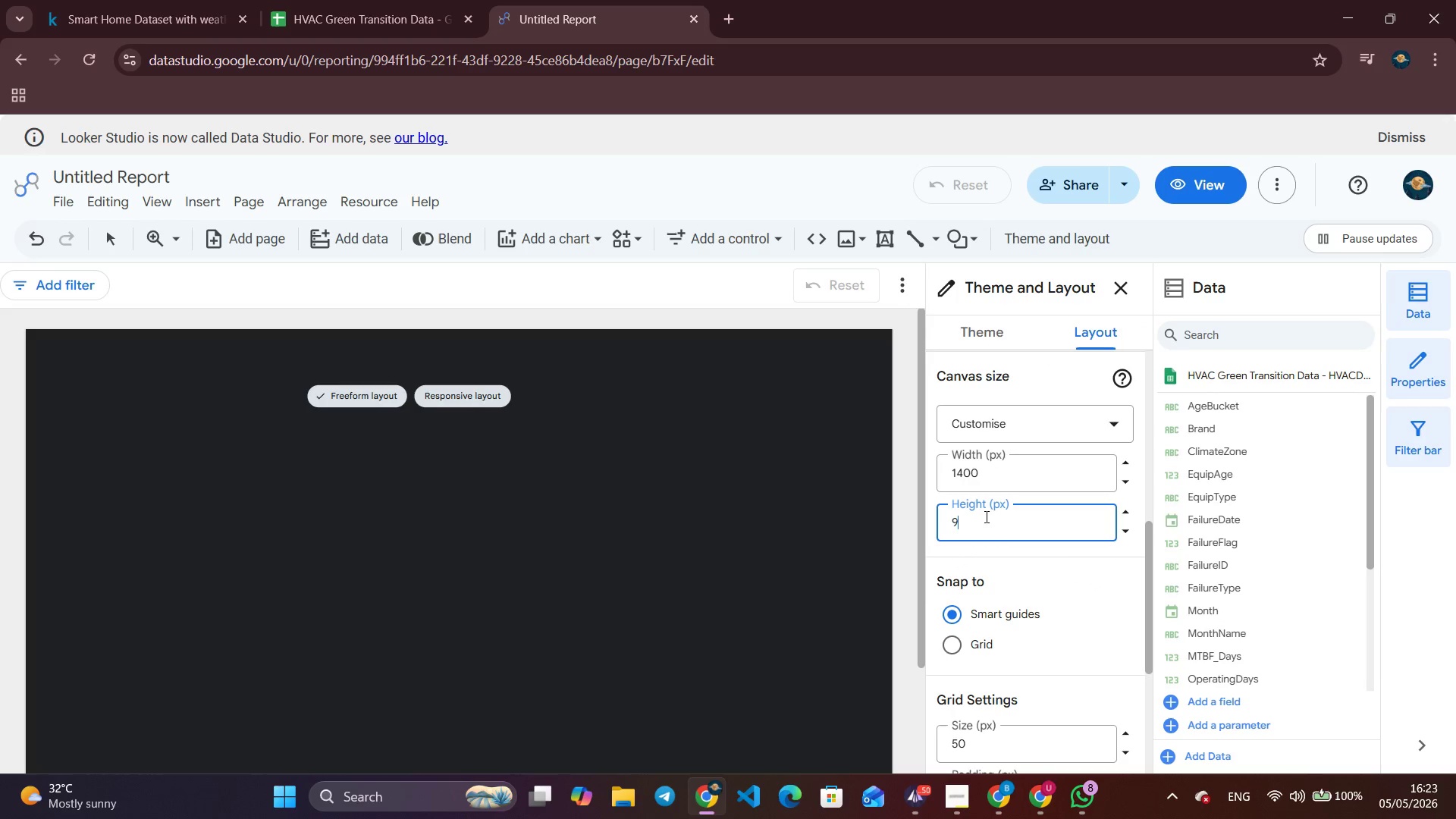 
key(Backspace)
 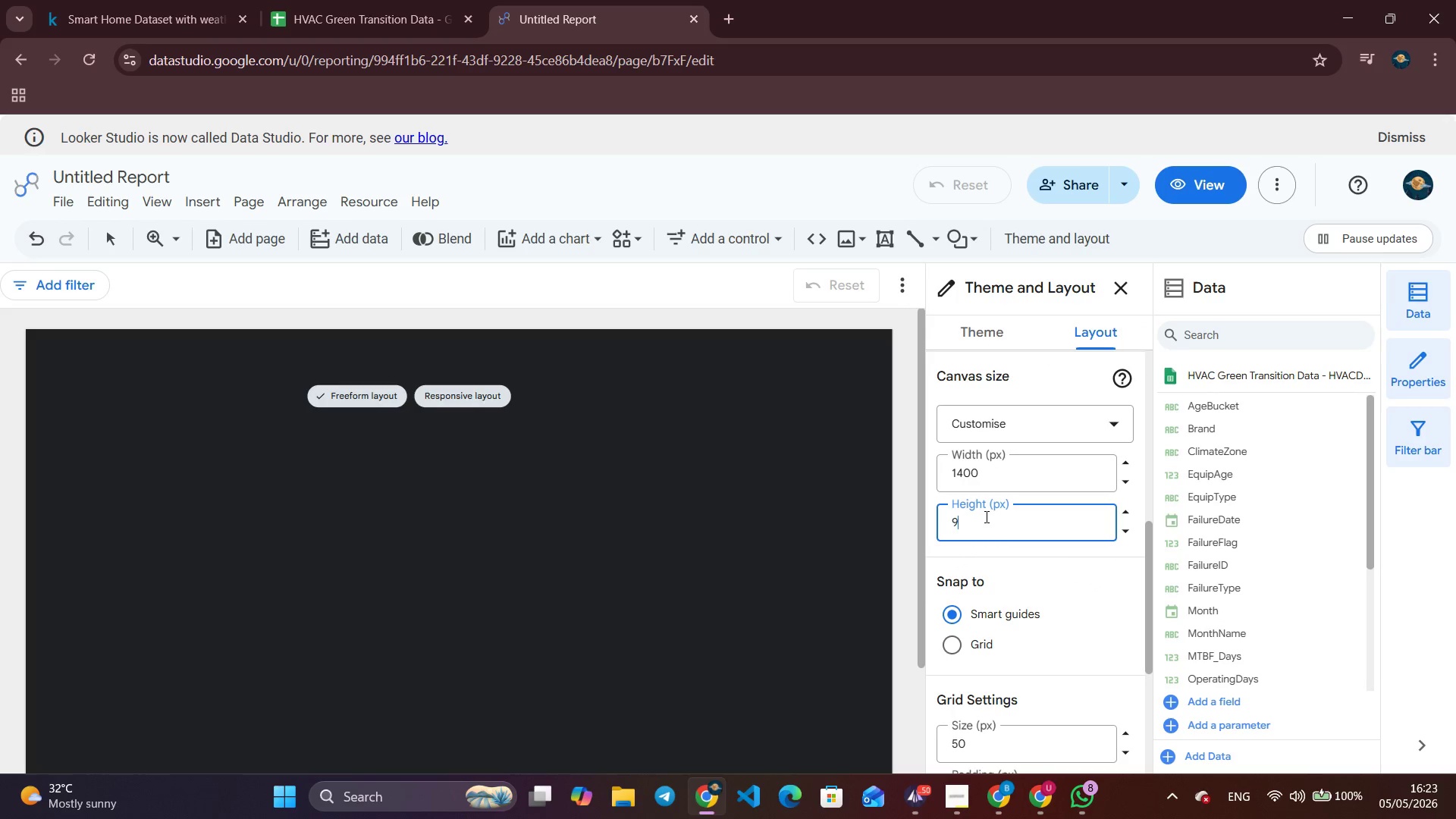 
key(Backspace)
 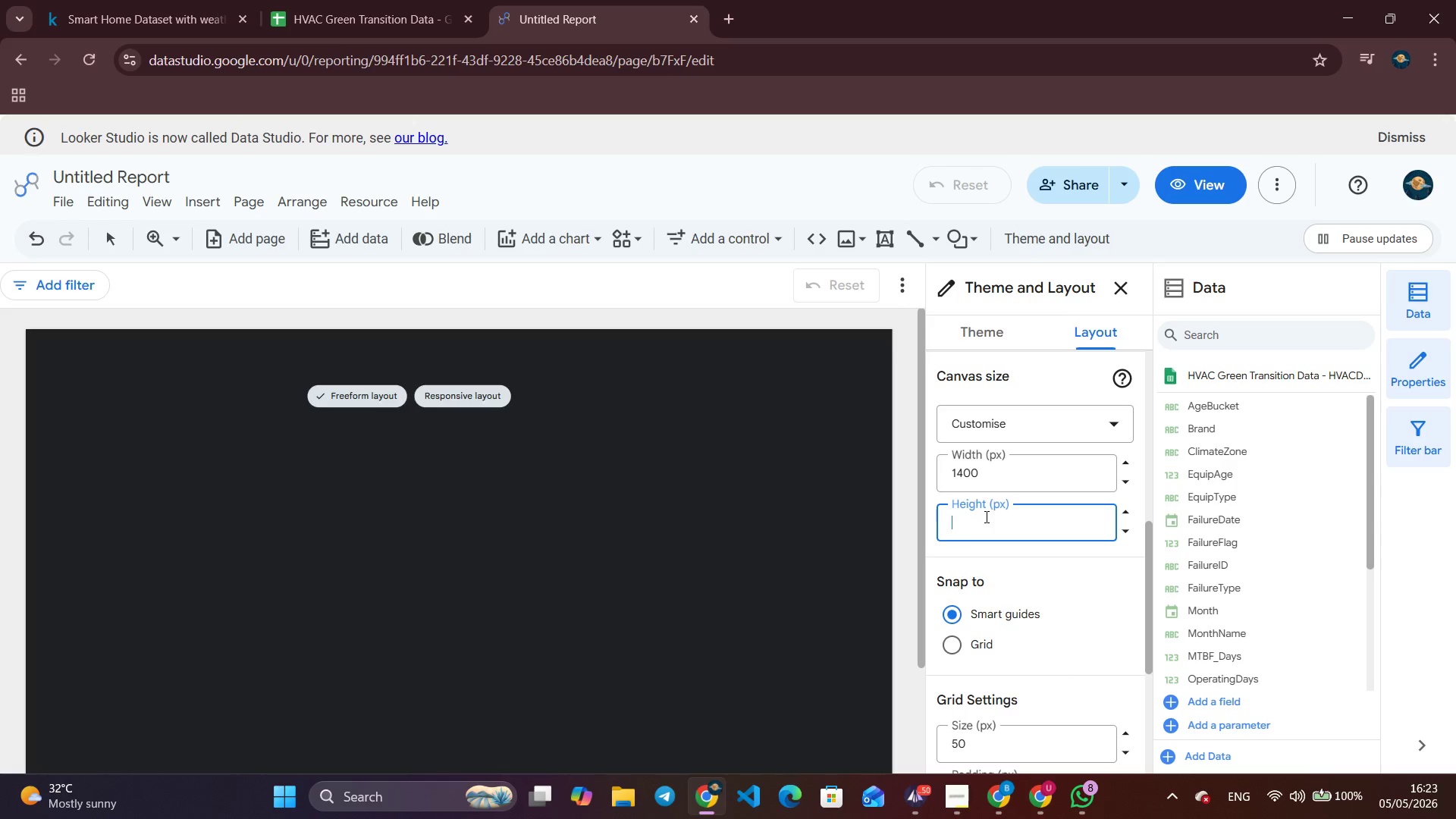 
key(Numpad1)
 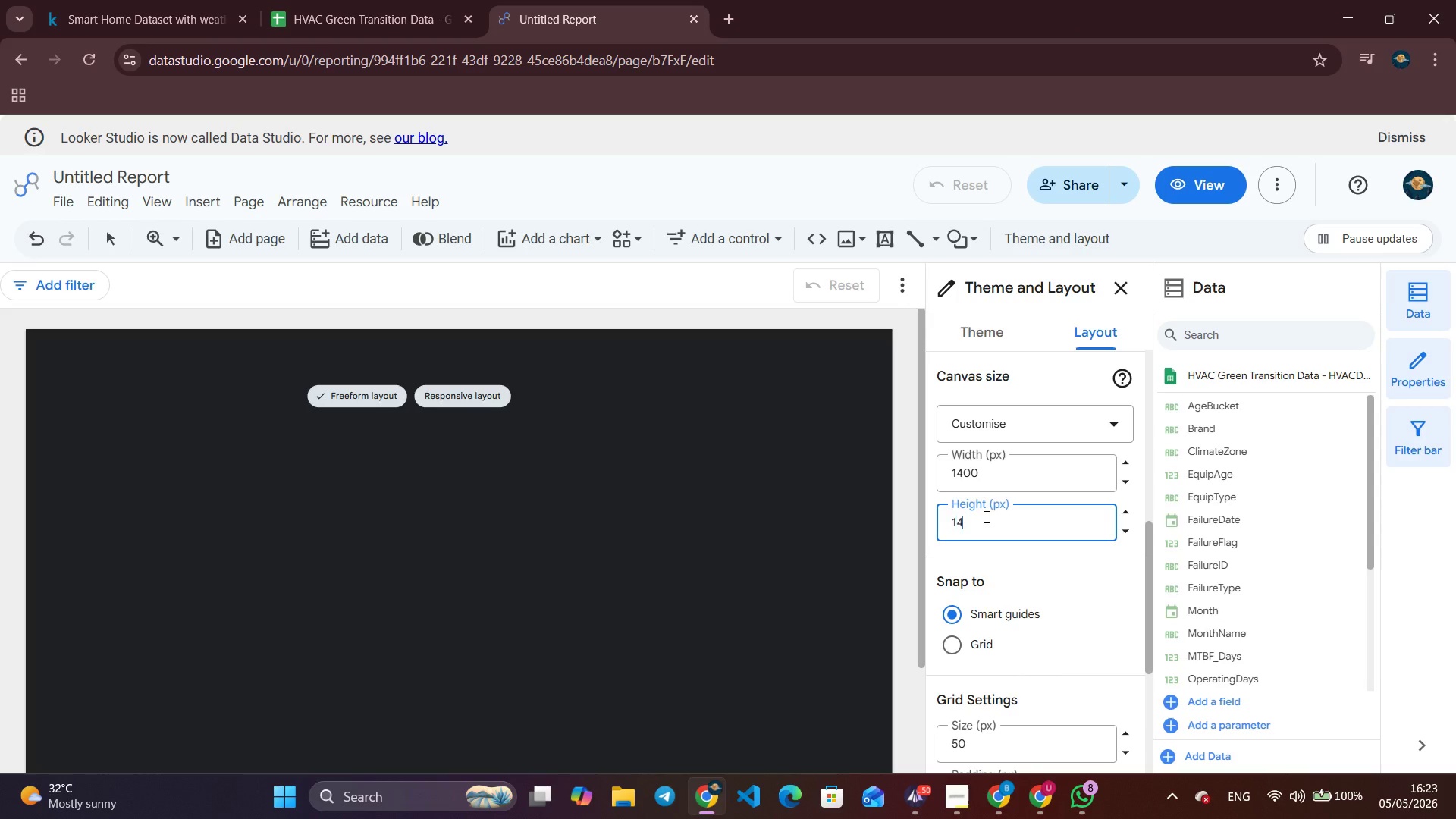 
key(Numpad4)
 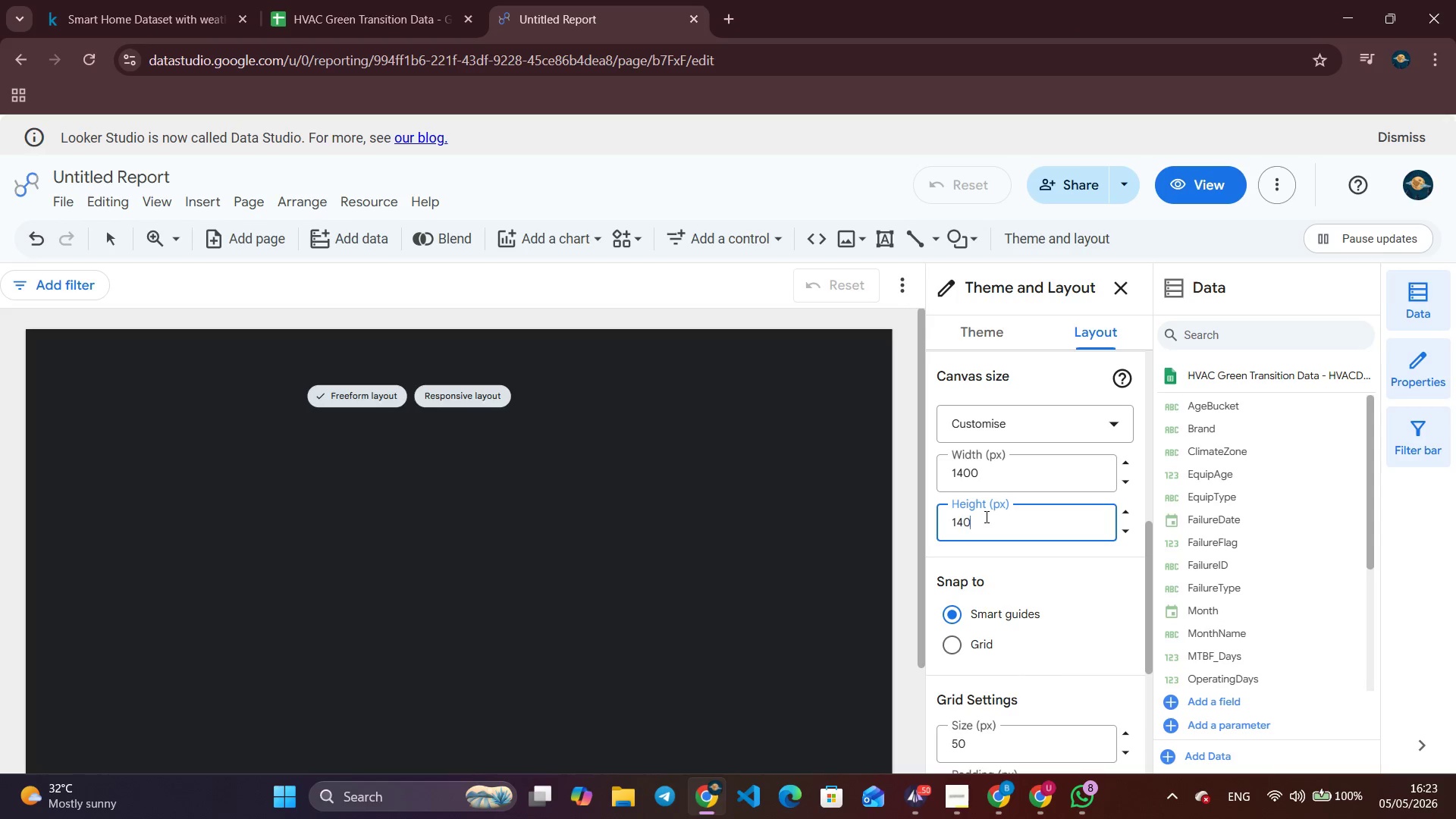 
key(Numpad0)
 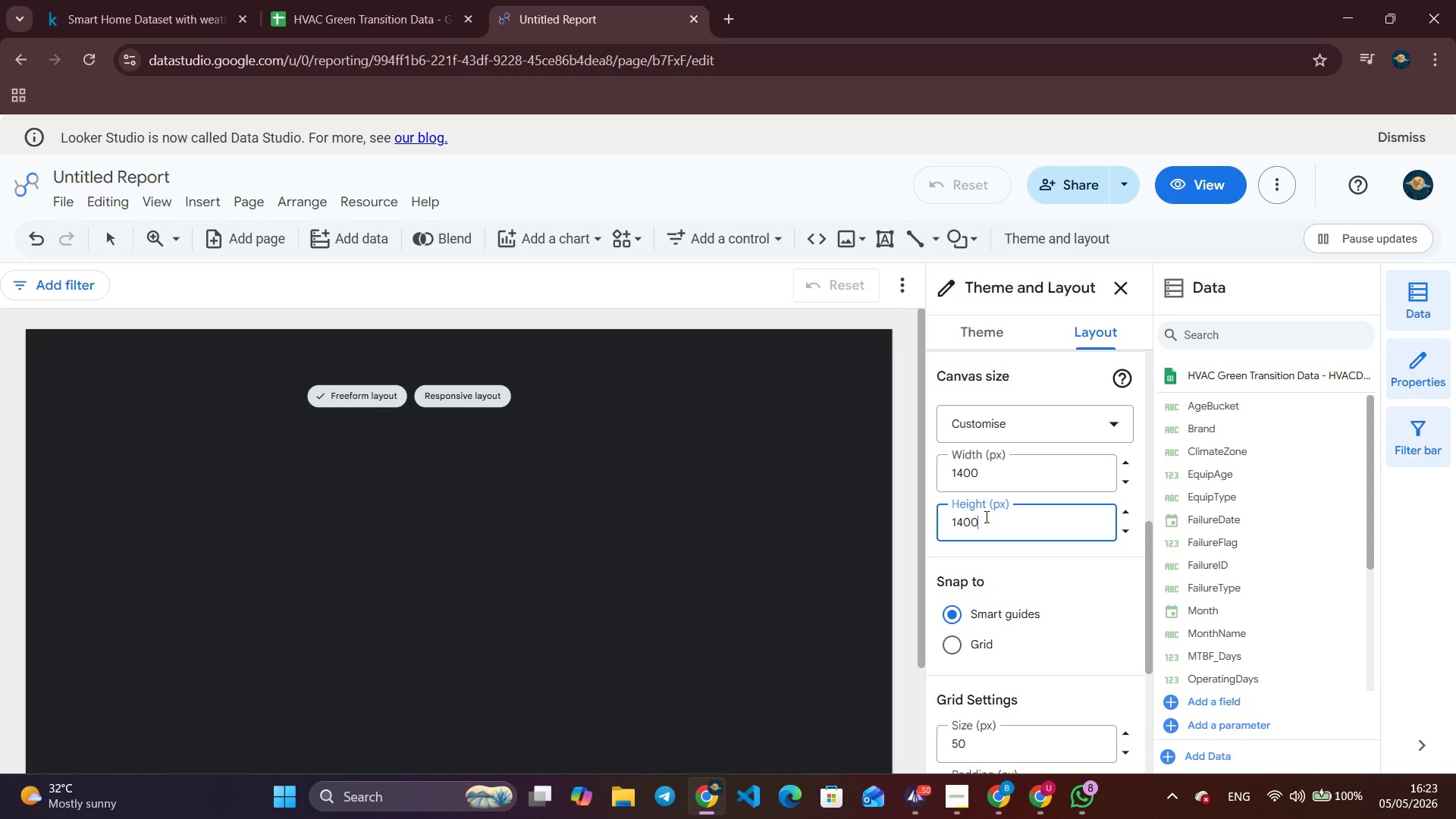 
key(Numpad0)
 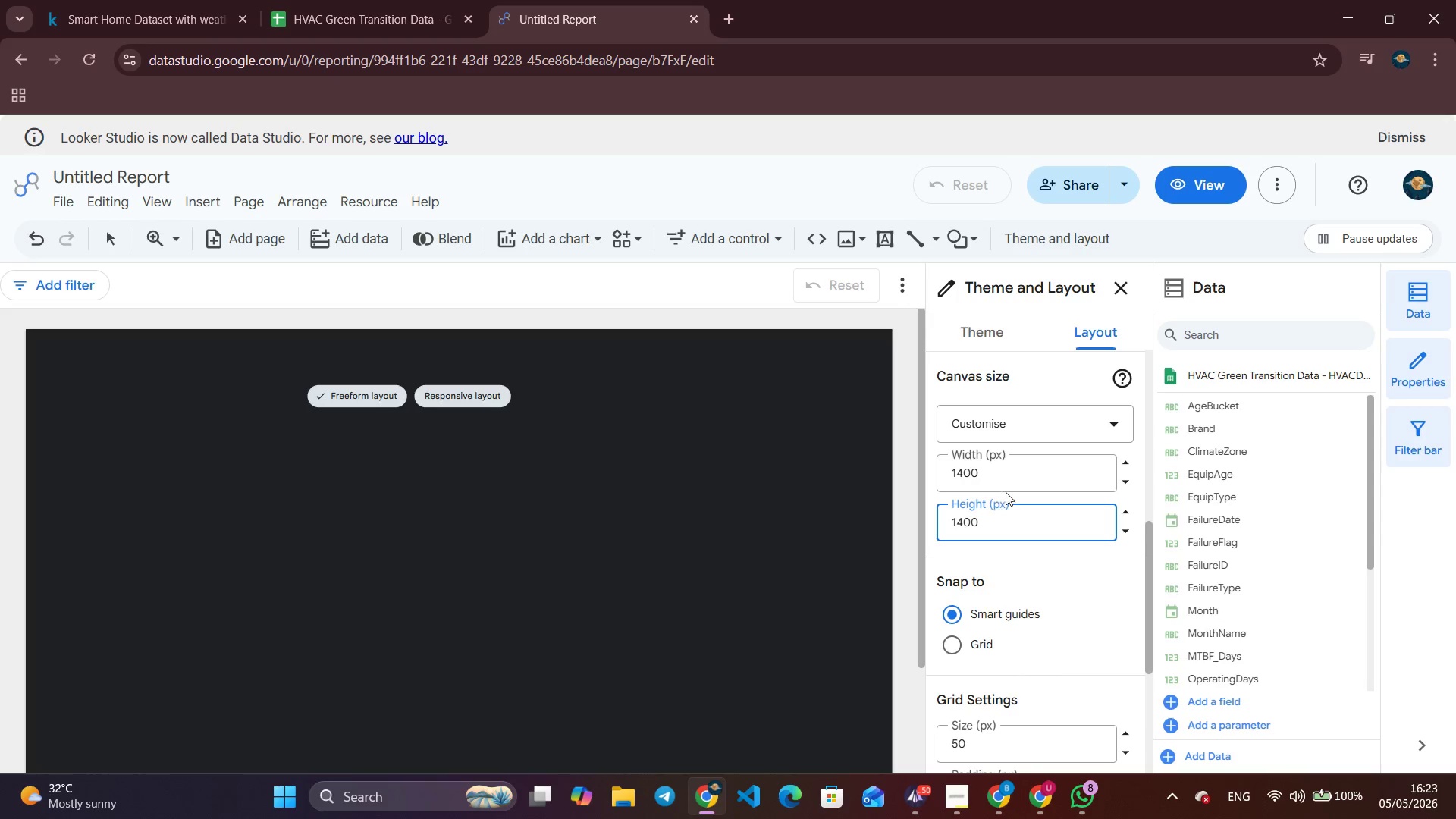 
left_click([1018, 468])
 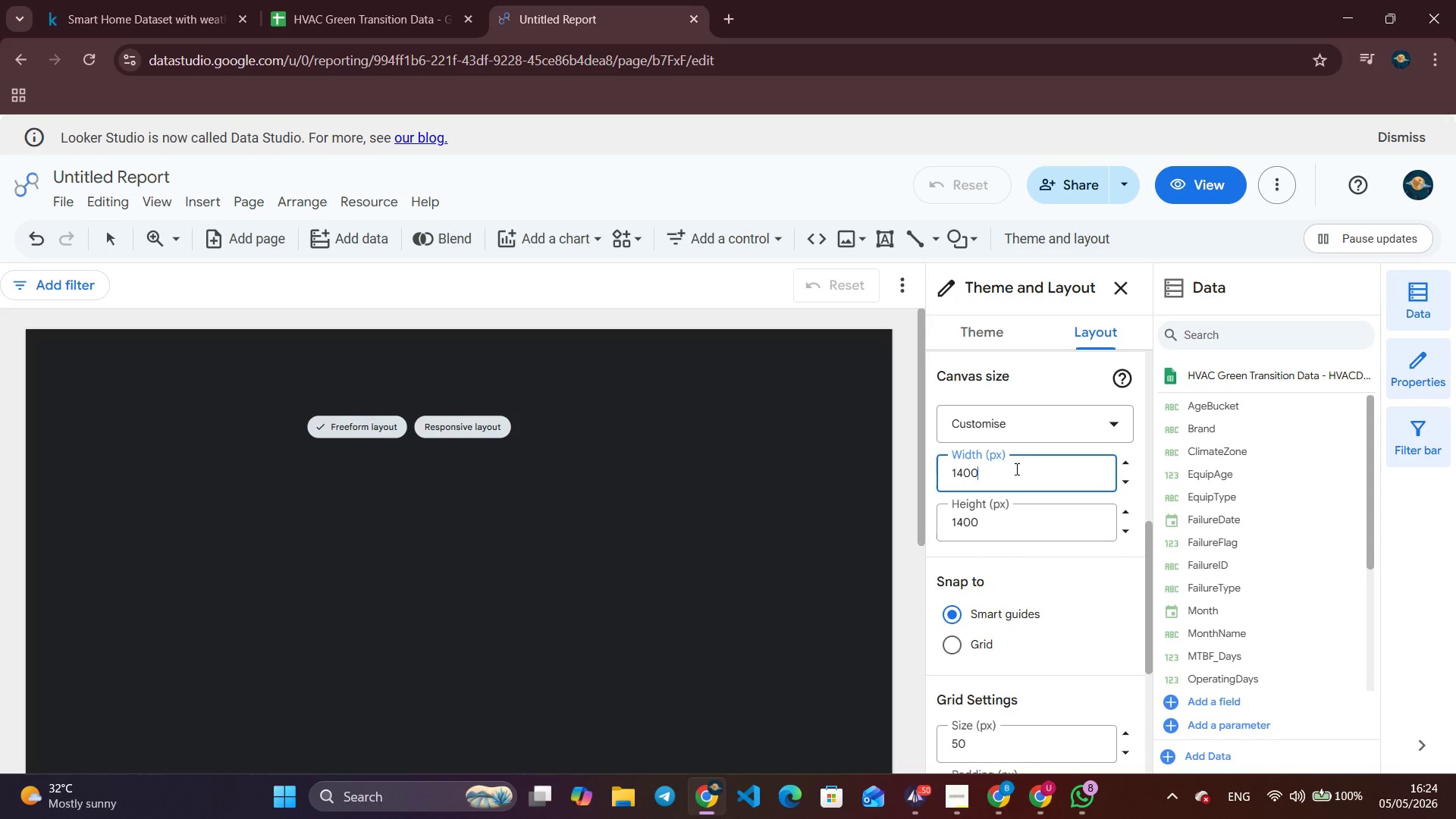 
wait(59.39)
 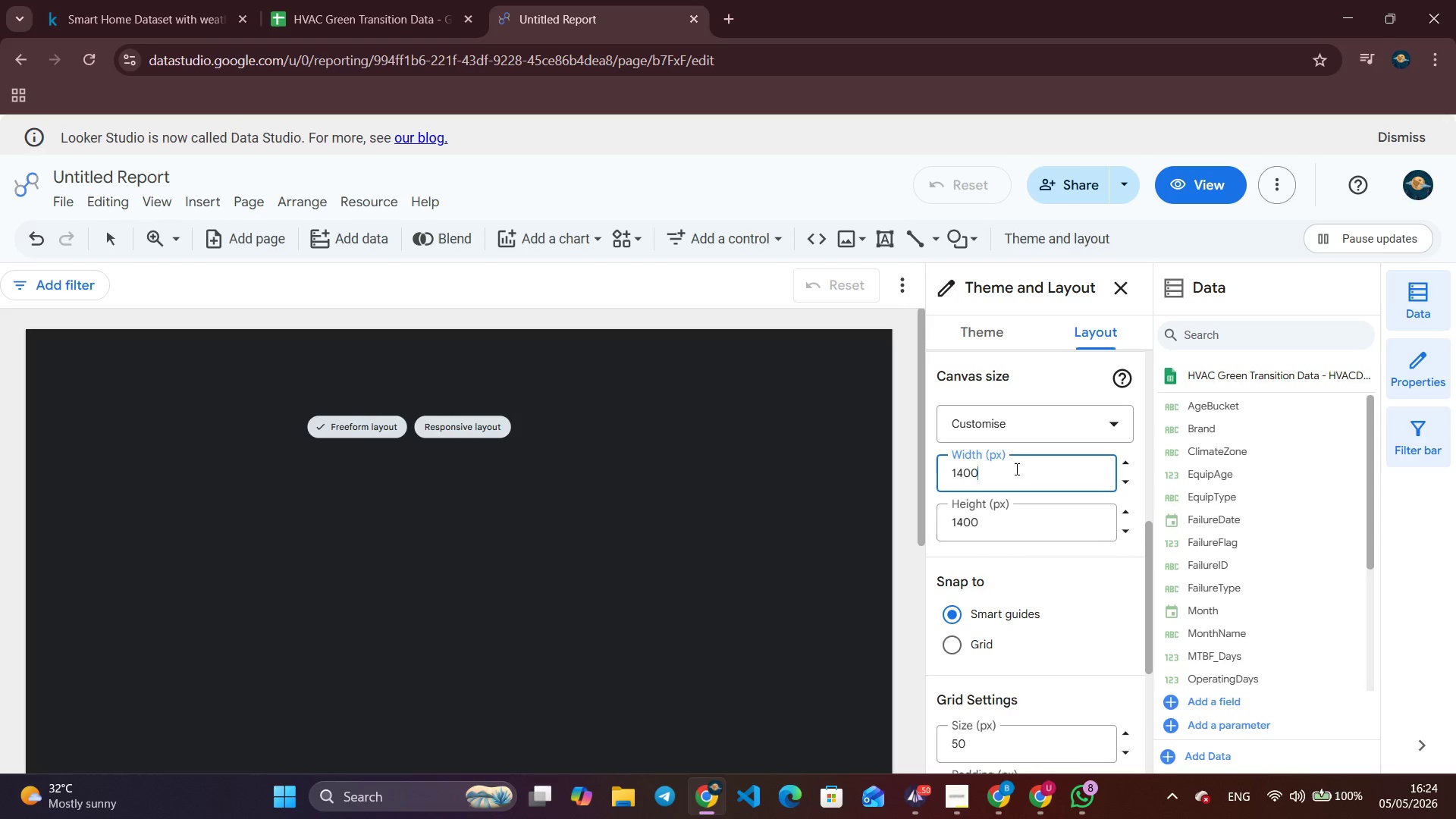 
left_click([431, 562])
 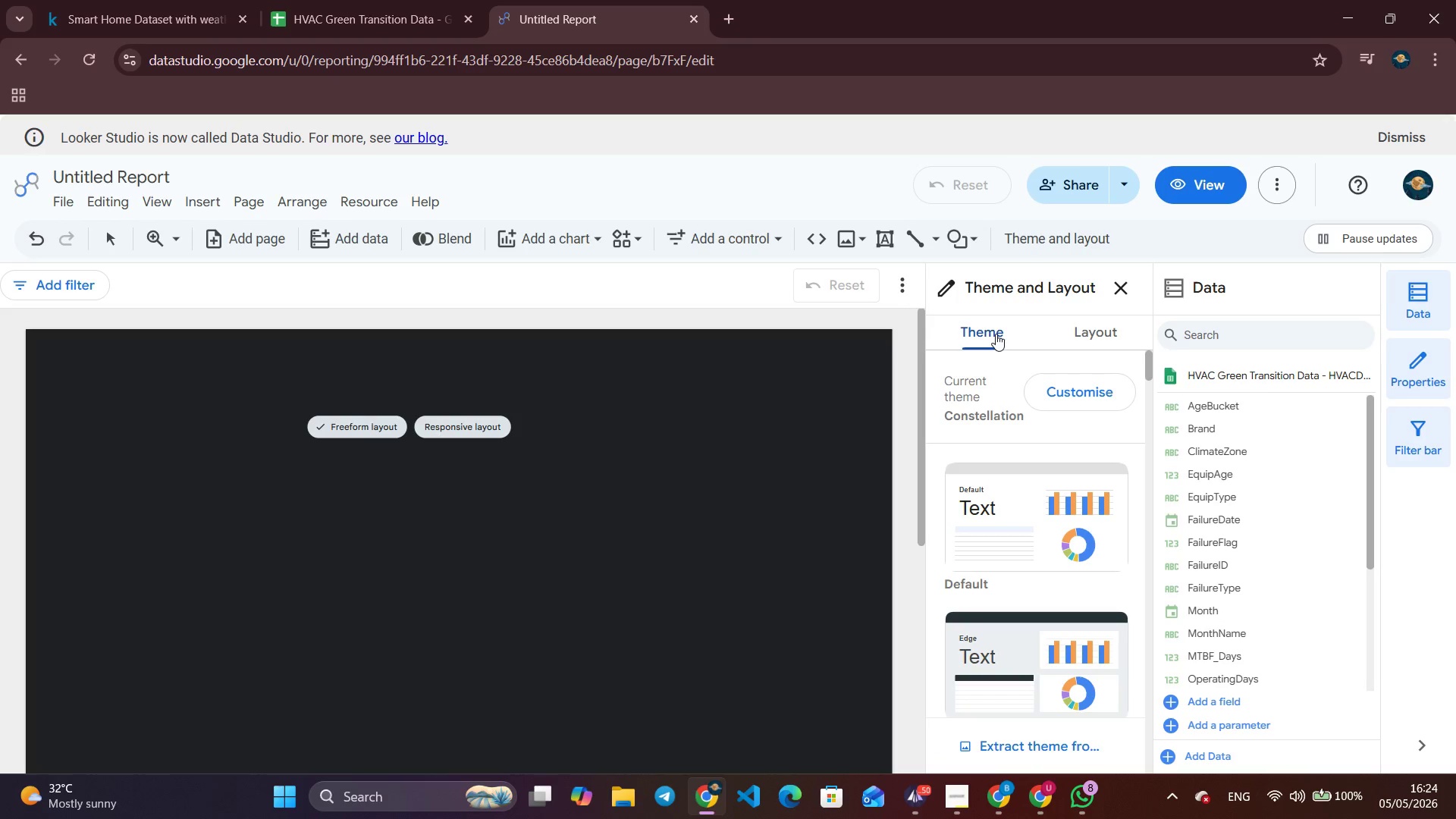 
scroll: coordinate [1006, 513], scroll_direction: down, amount: 5.0
 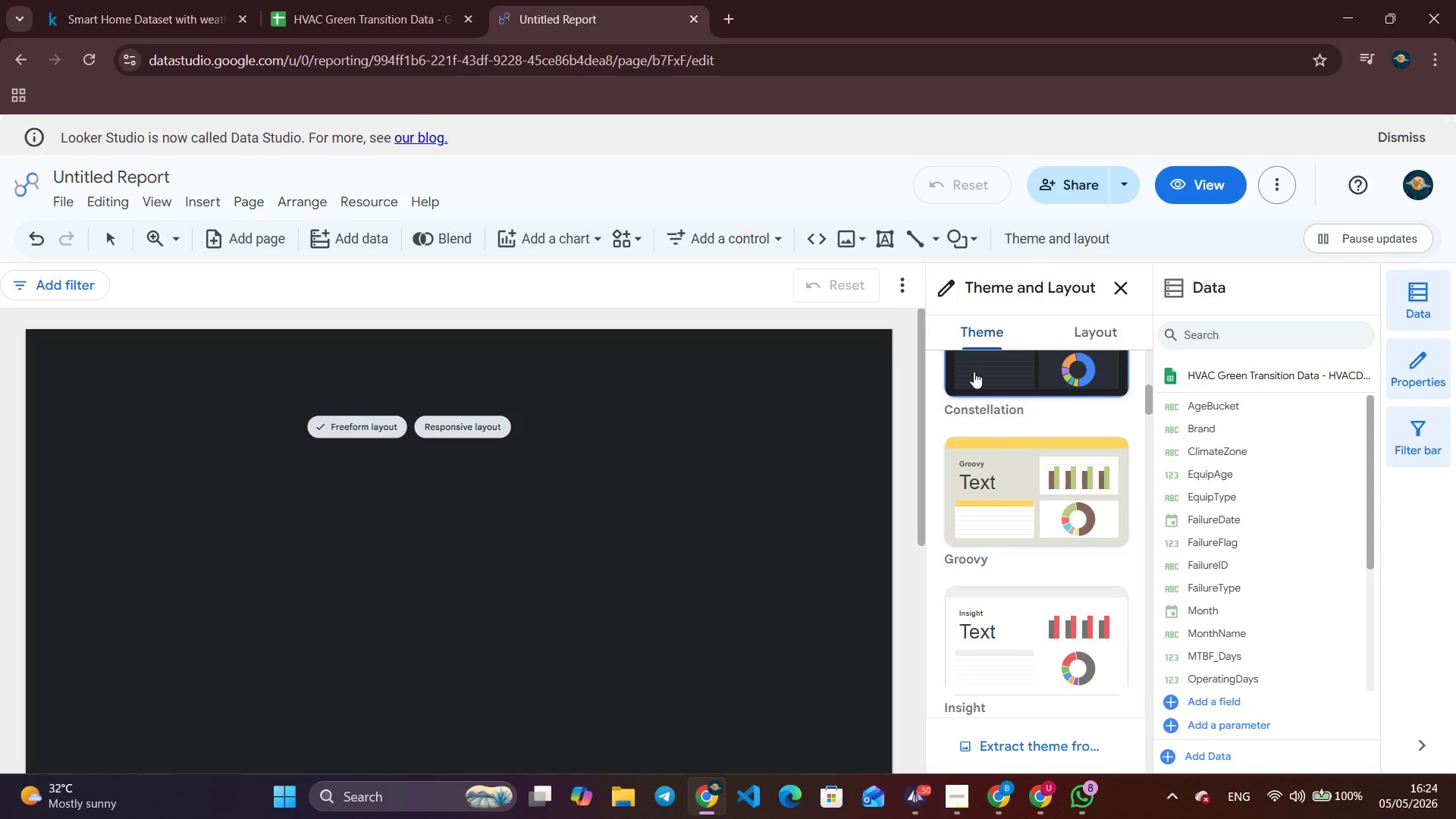 
scroll: coordinate [692, 313], scroll_direction: up, amount: 4.0
 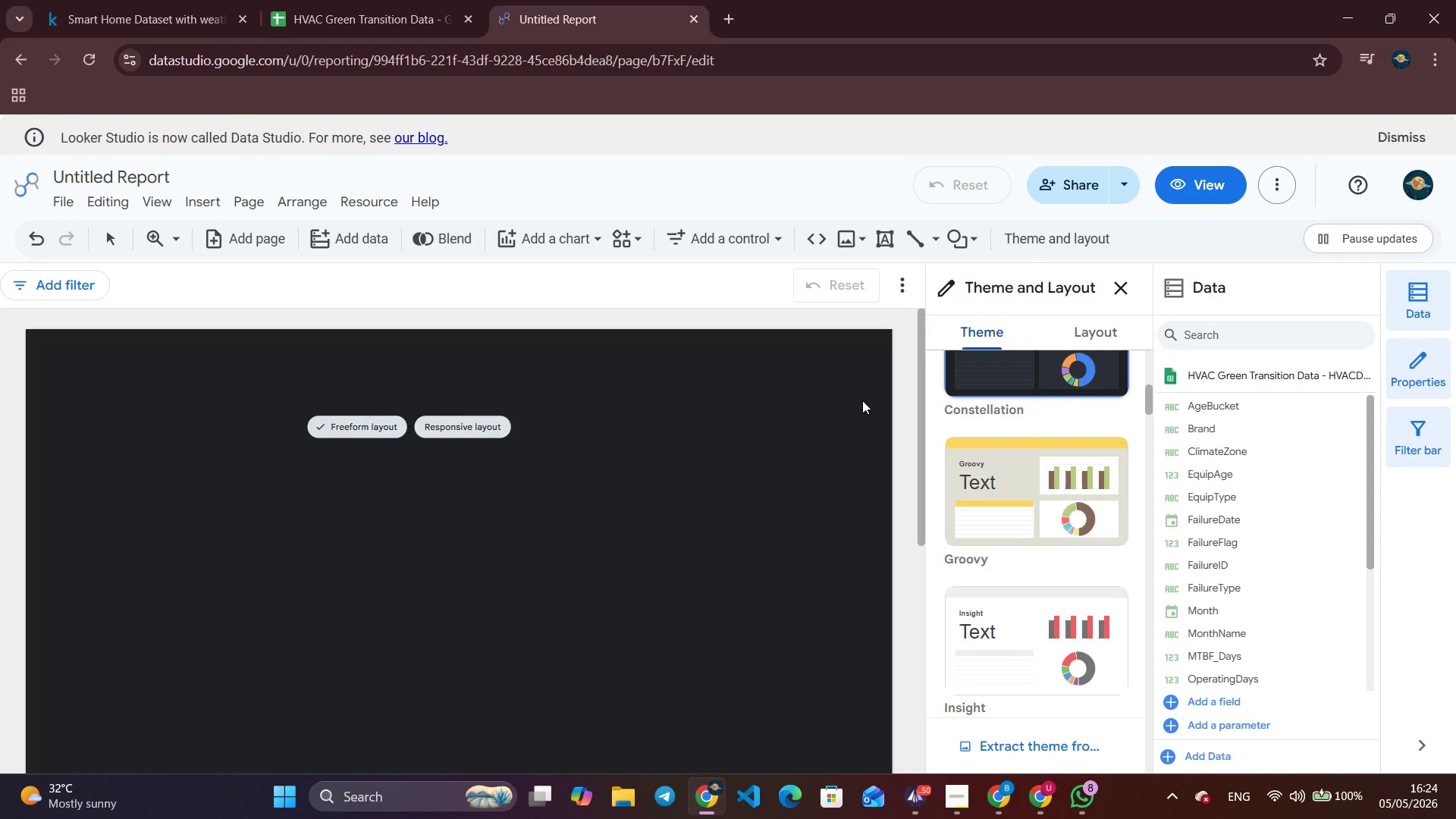 
scroll: coordinate [834, 407], scroll_direction: none, amount: 0.0
 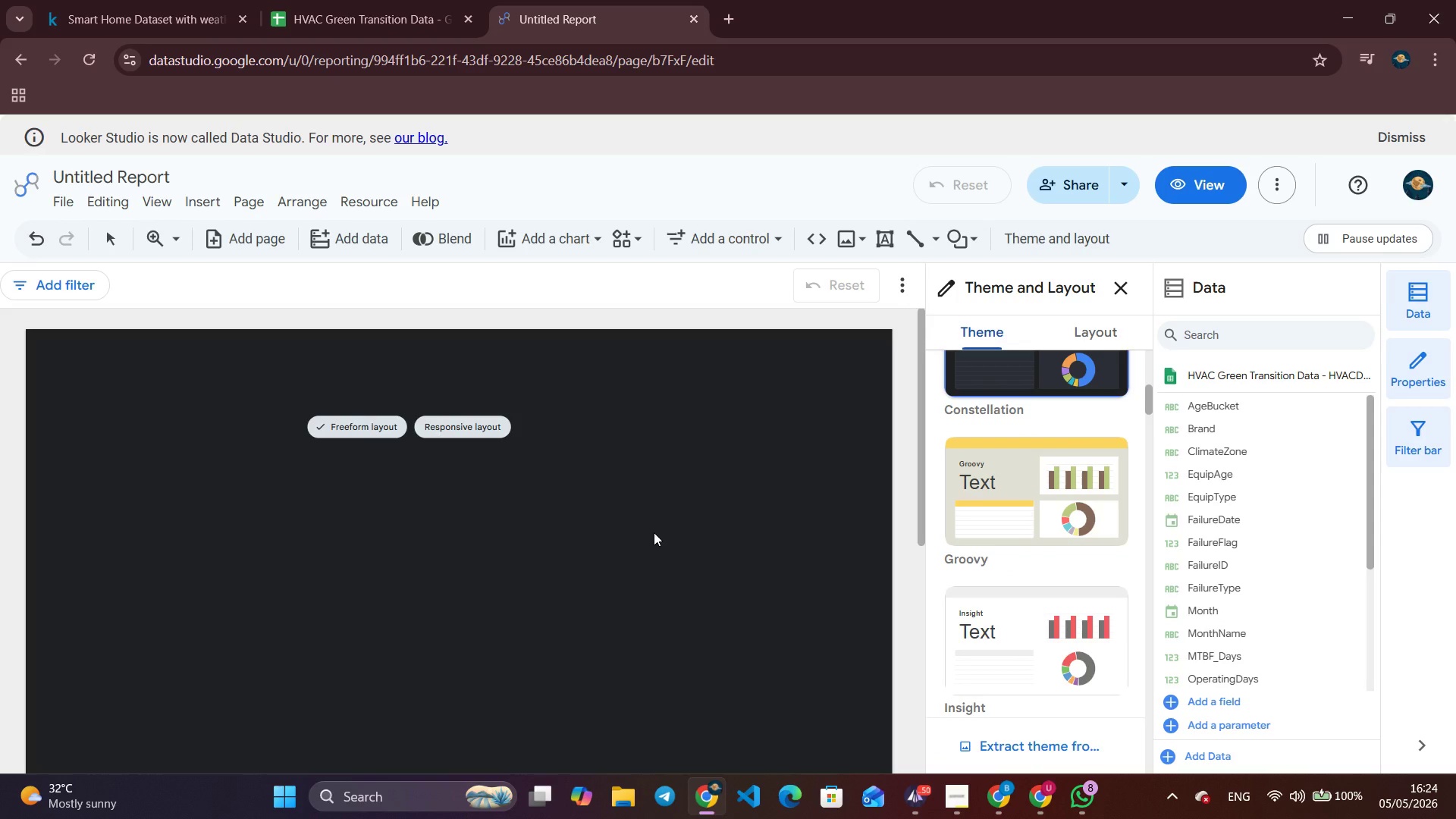 
wait(9.84)
 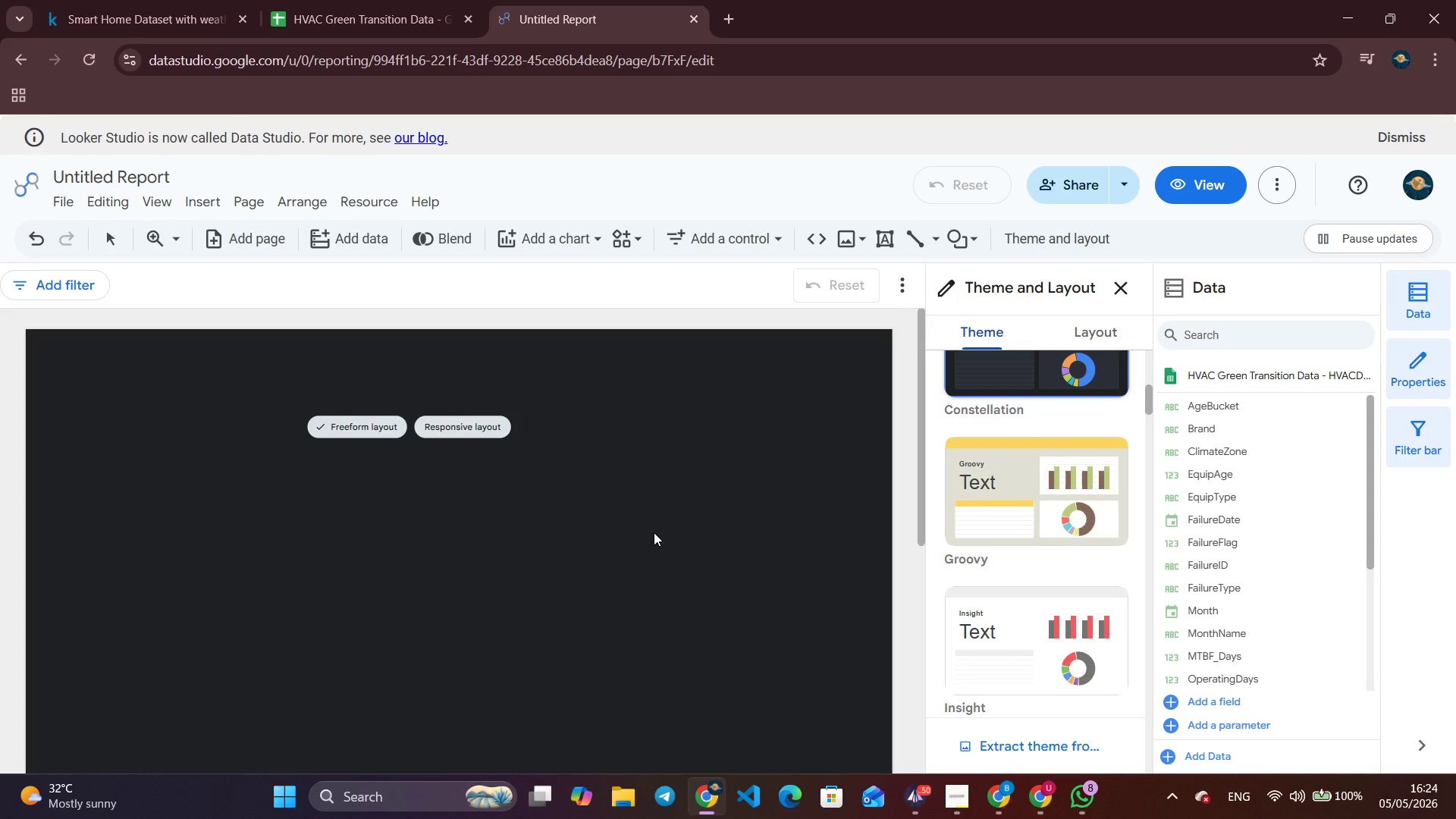 
scroll: coordinate [656, 533], scroll_direction: down, amount: 4.0
 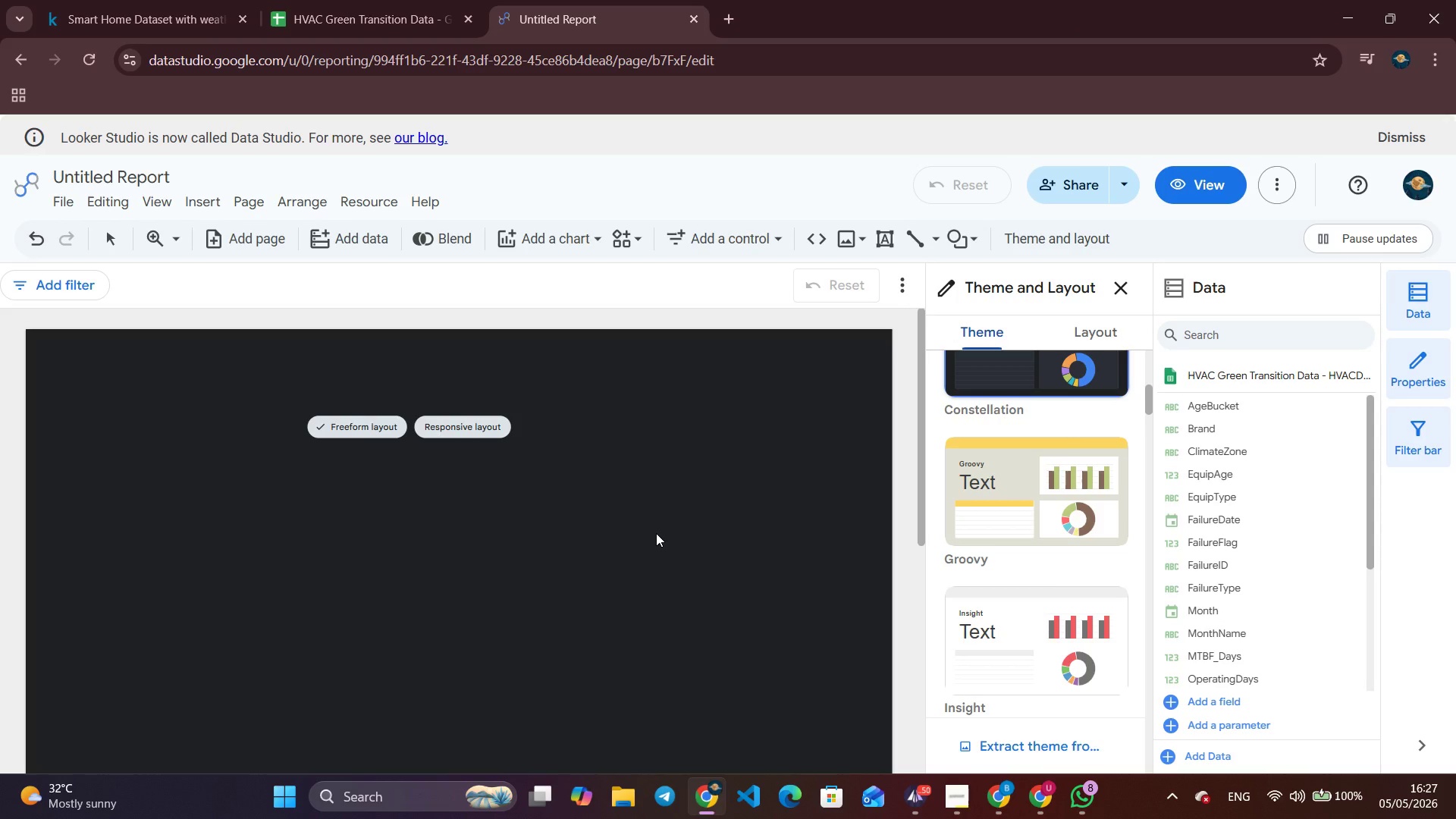 
wait(151.66)
 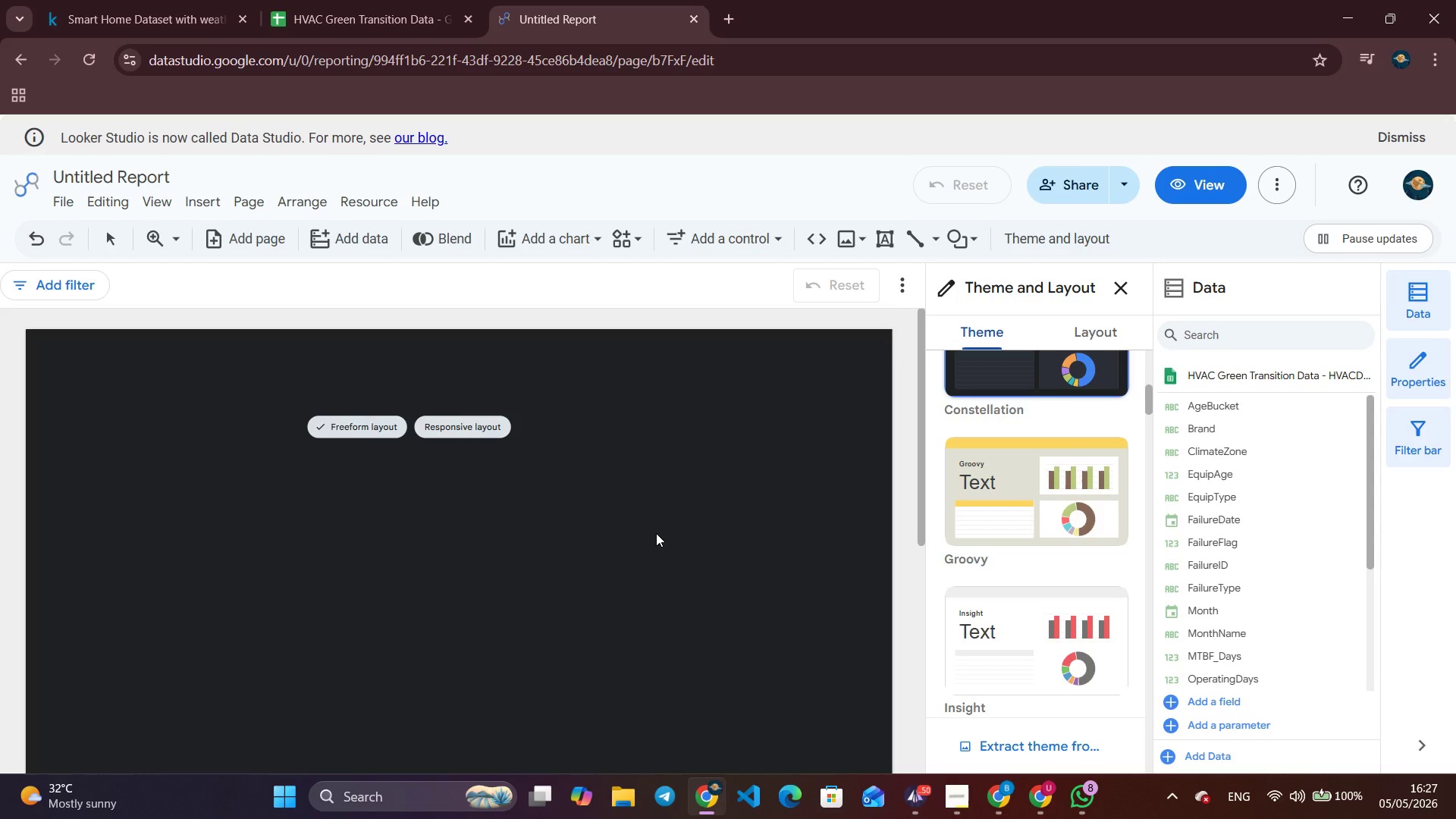 
scroll: coordinate [645, 516], scroll_direction: up, amount: 8.0
 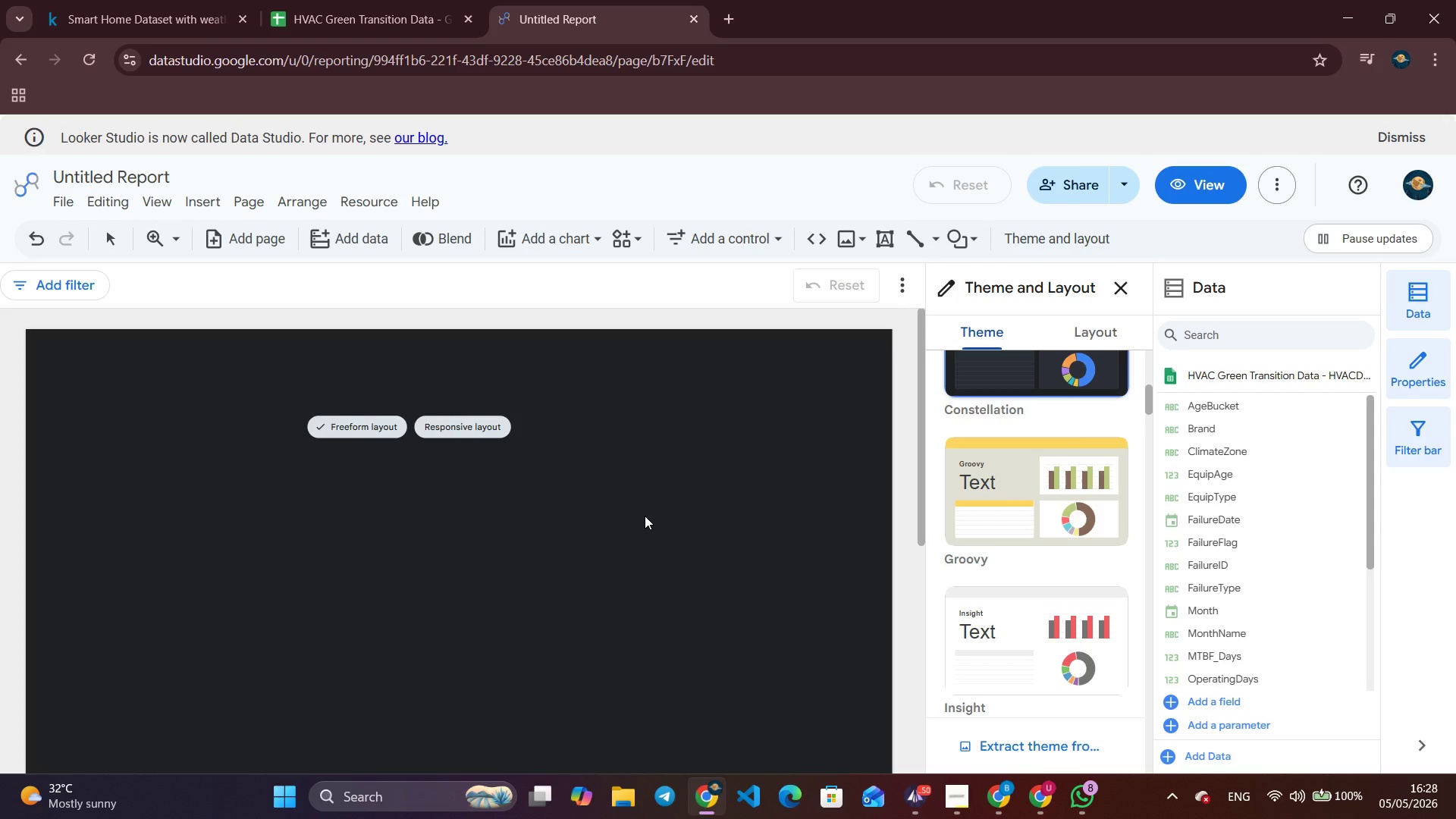 
wait(56.97)
 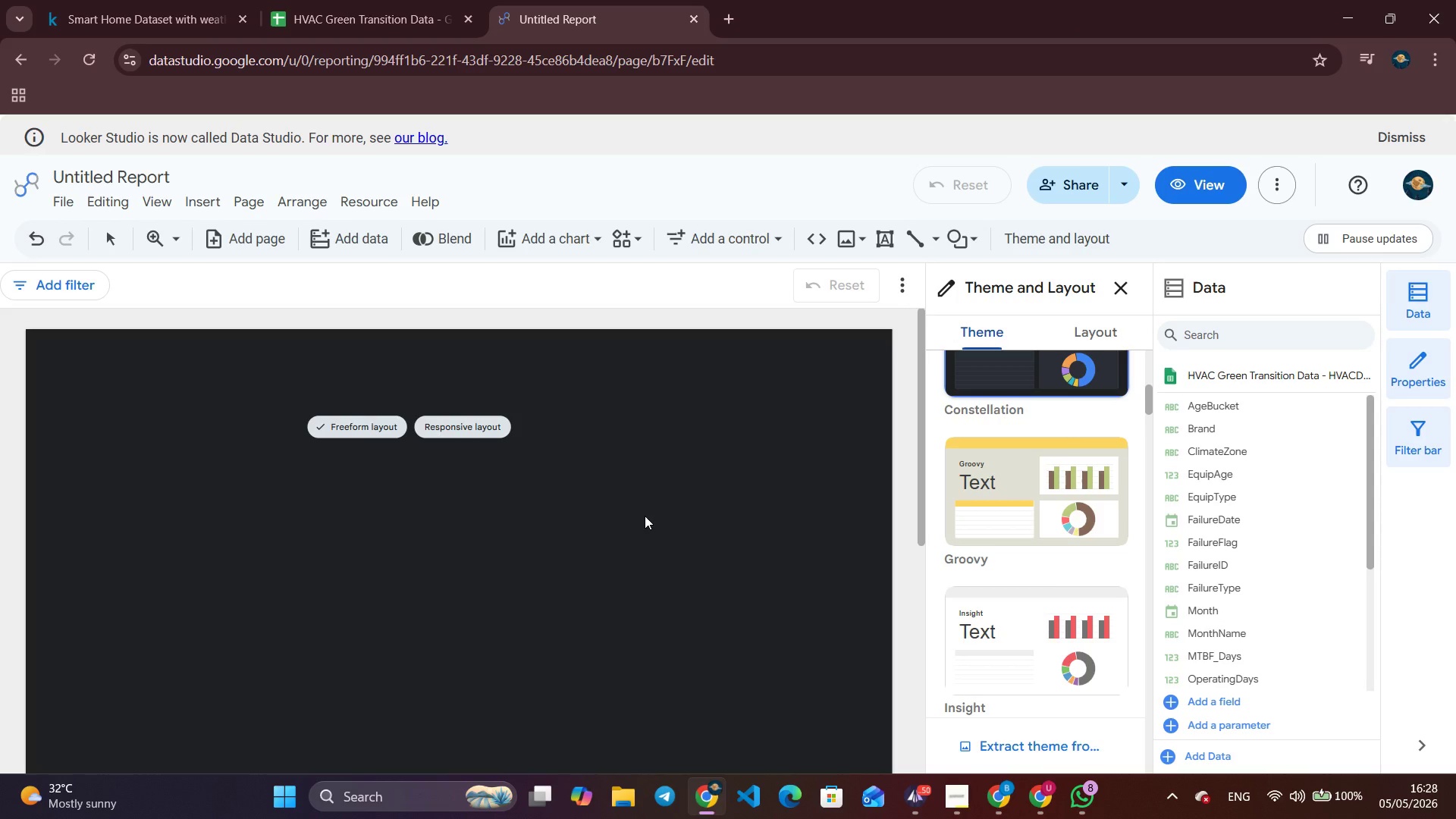 
scroll: coordinate [447, 645], scroll_direction: up, amount: 1.0
 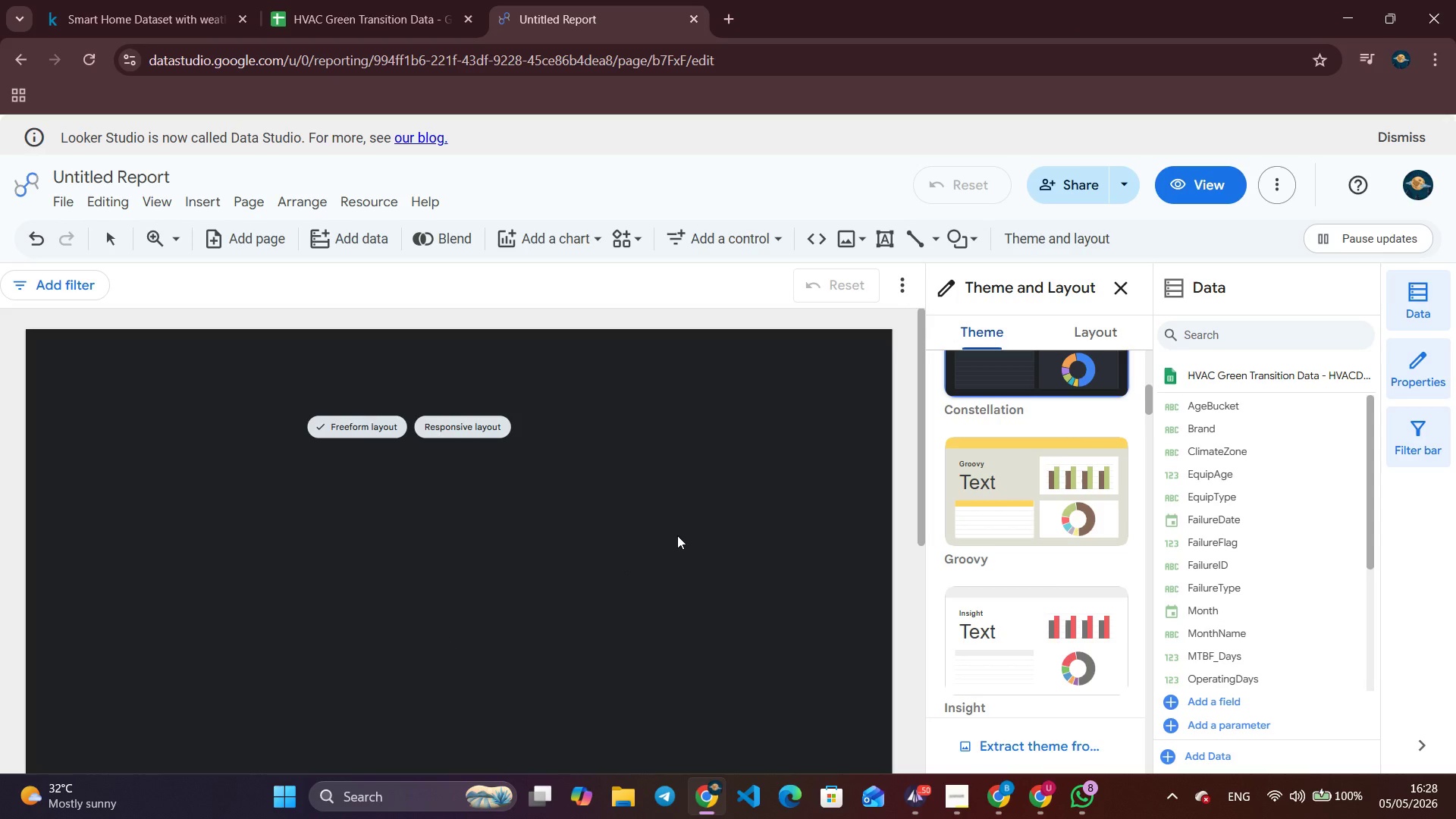 
wait(47.56)
 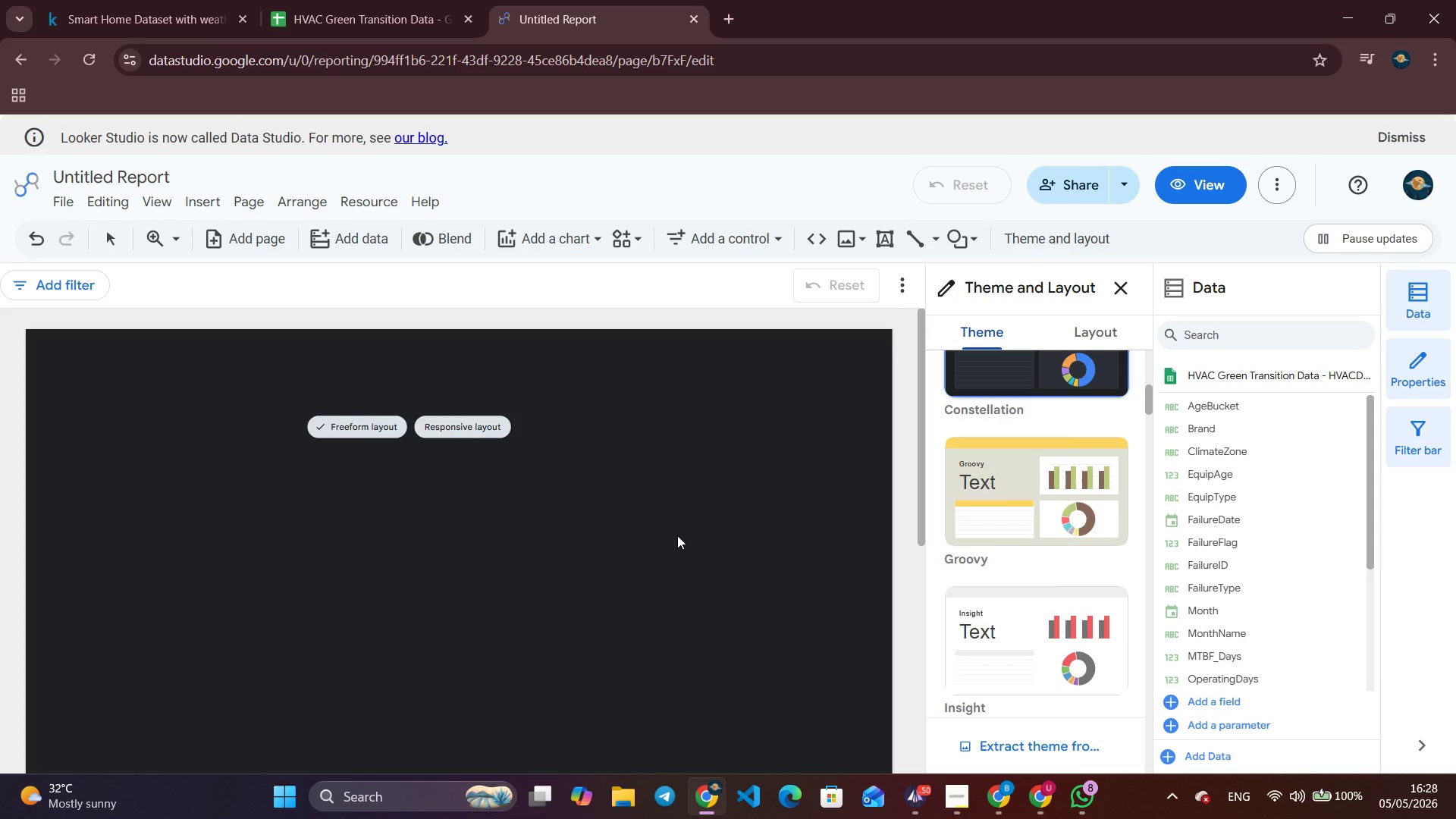 
left_click([601, 602])
 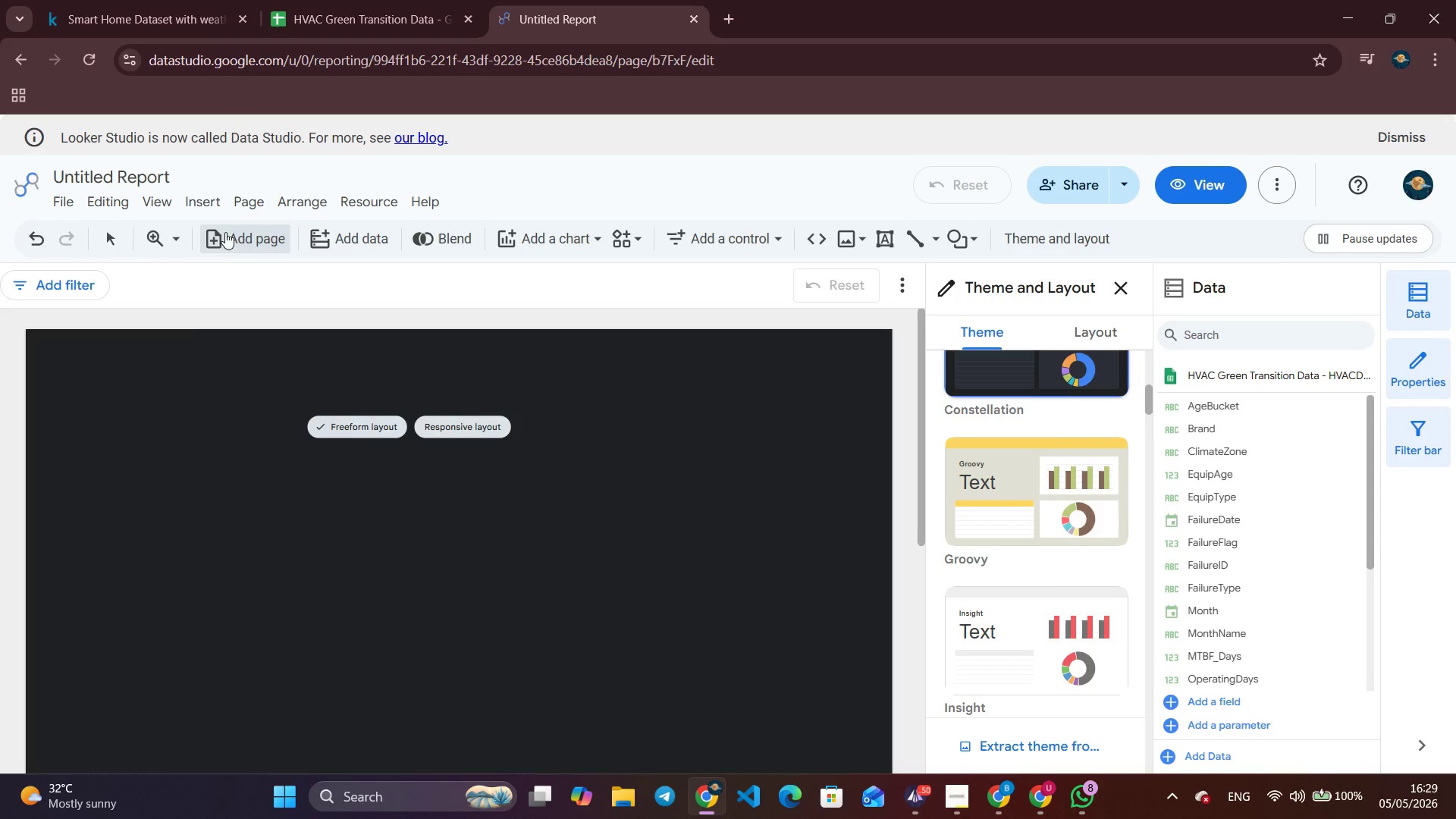 
wait(6.47)
 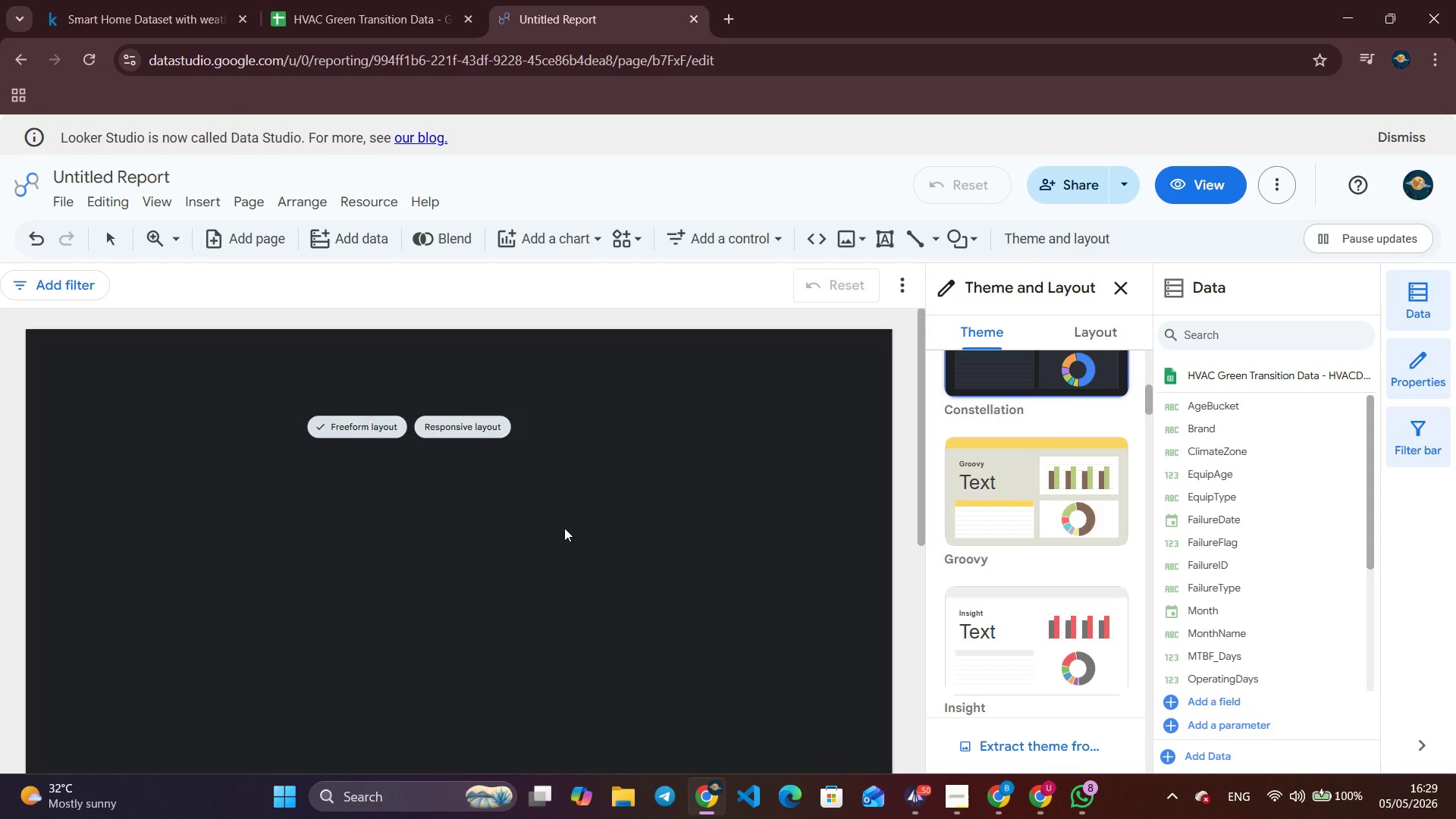 
left_click([359, 206])
 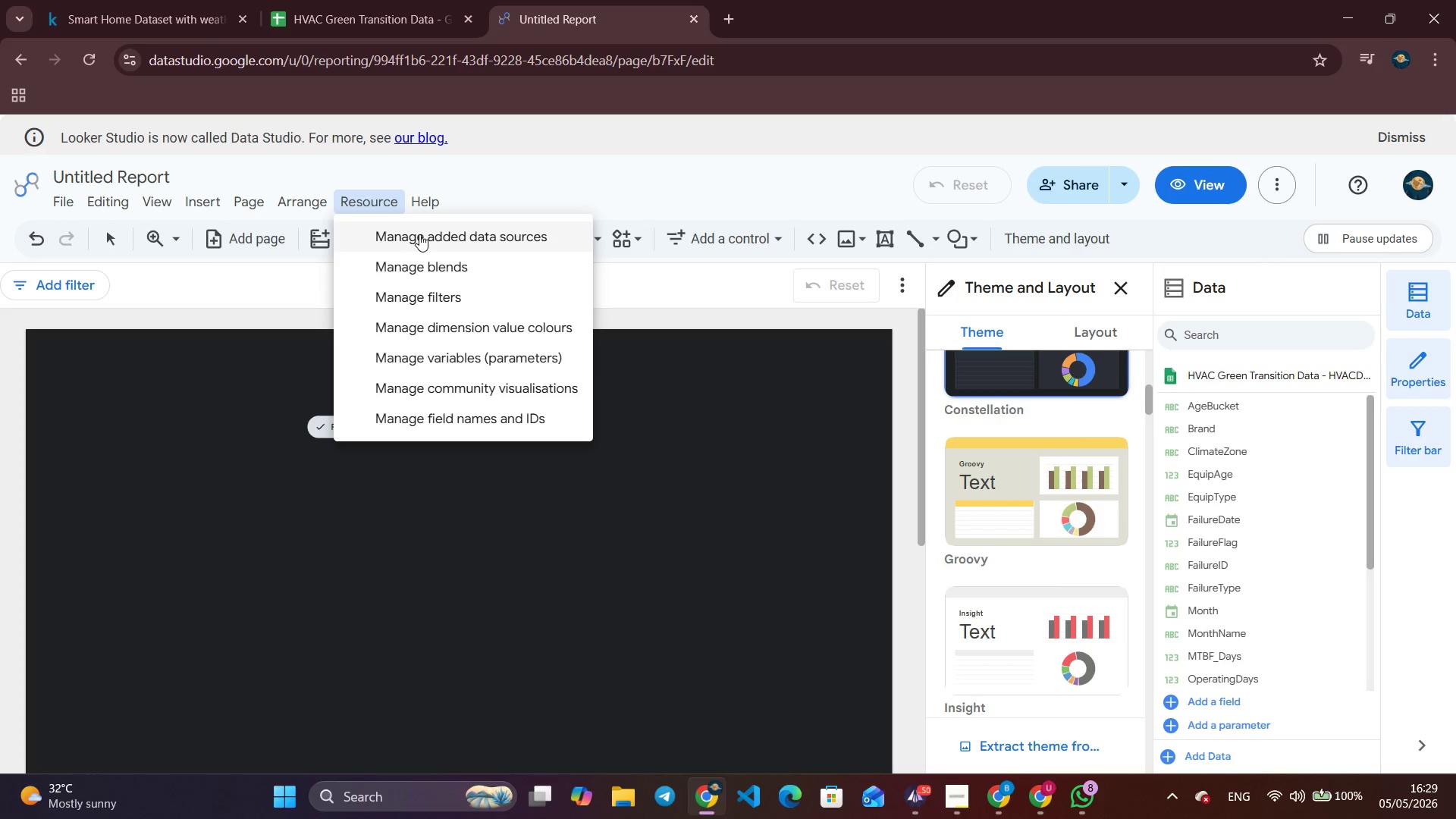 
left_click([420, 234])
 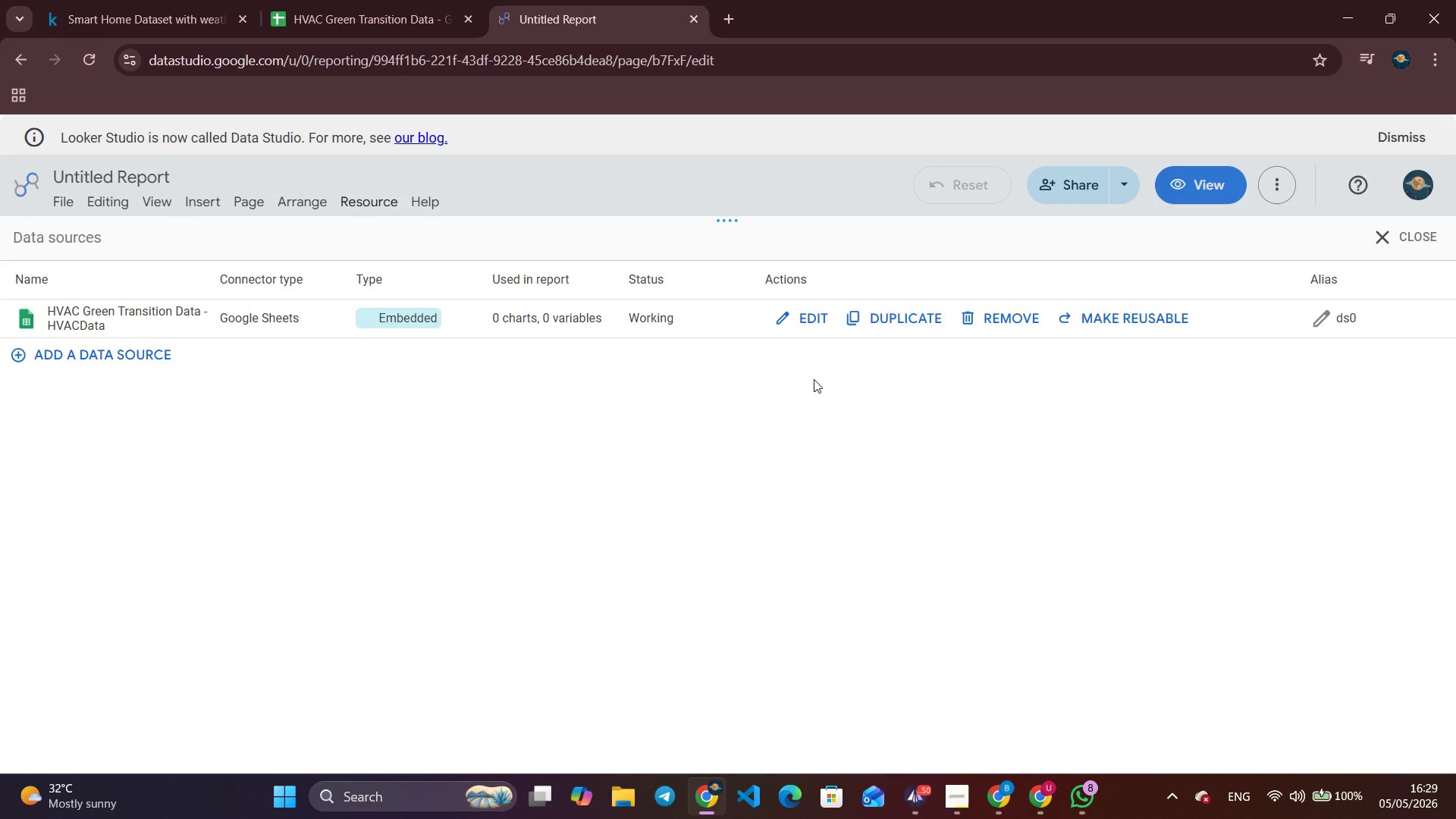 
wait(7.39)
 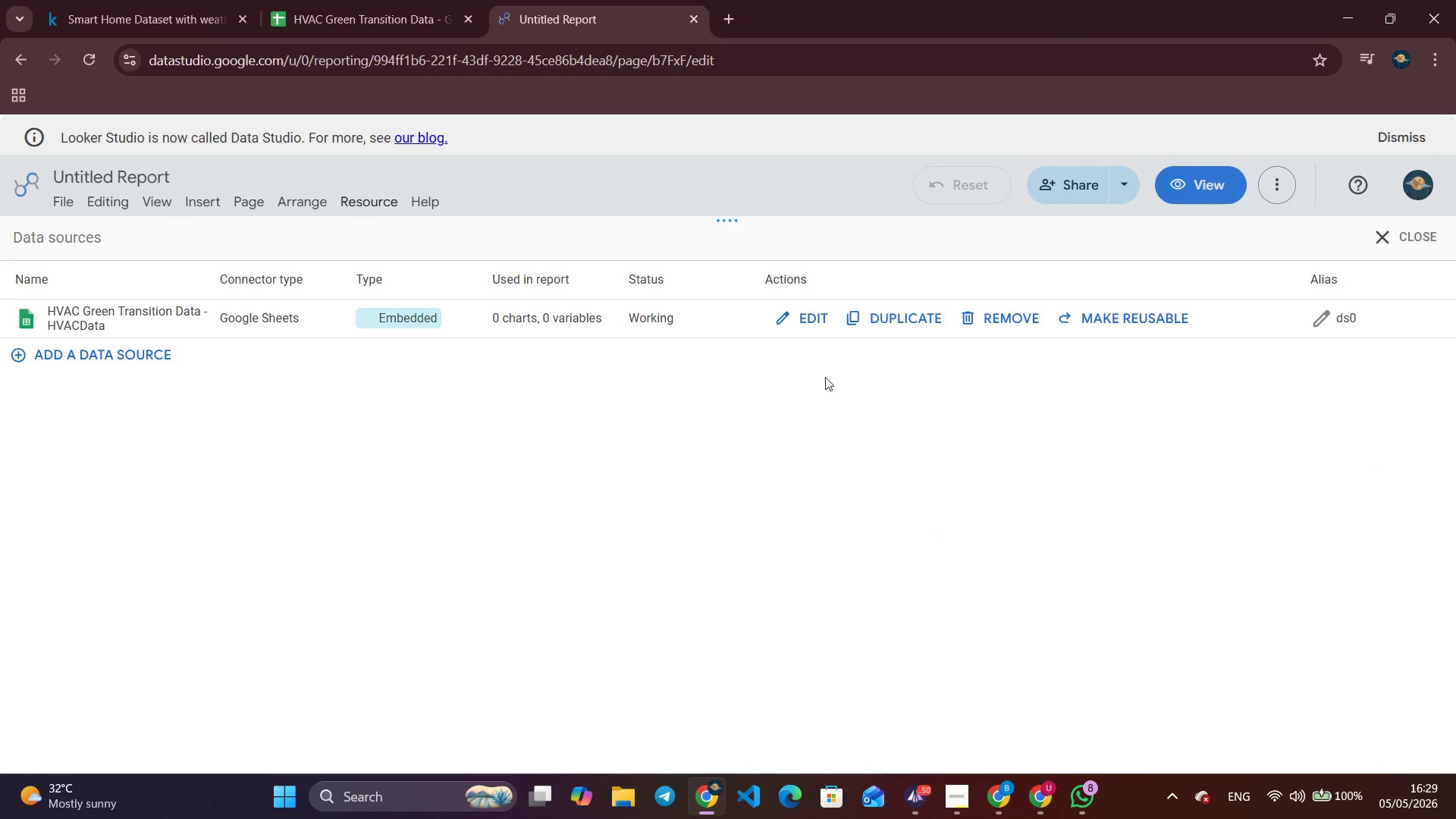 
left_click([807, 322])
 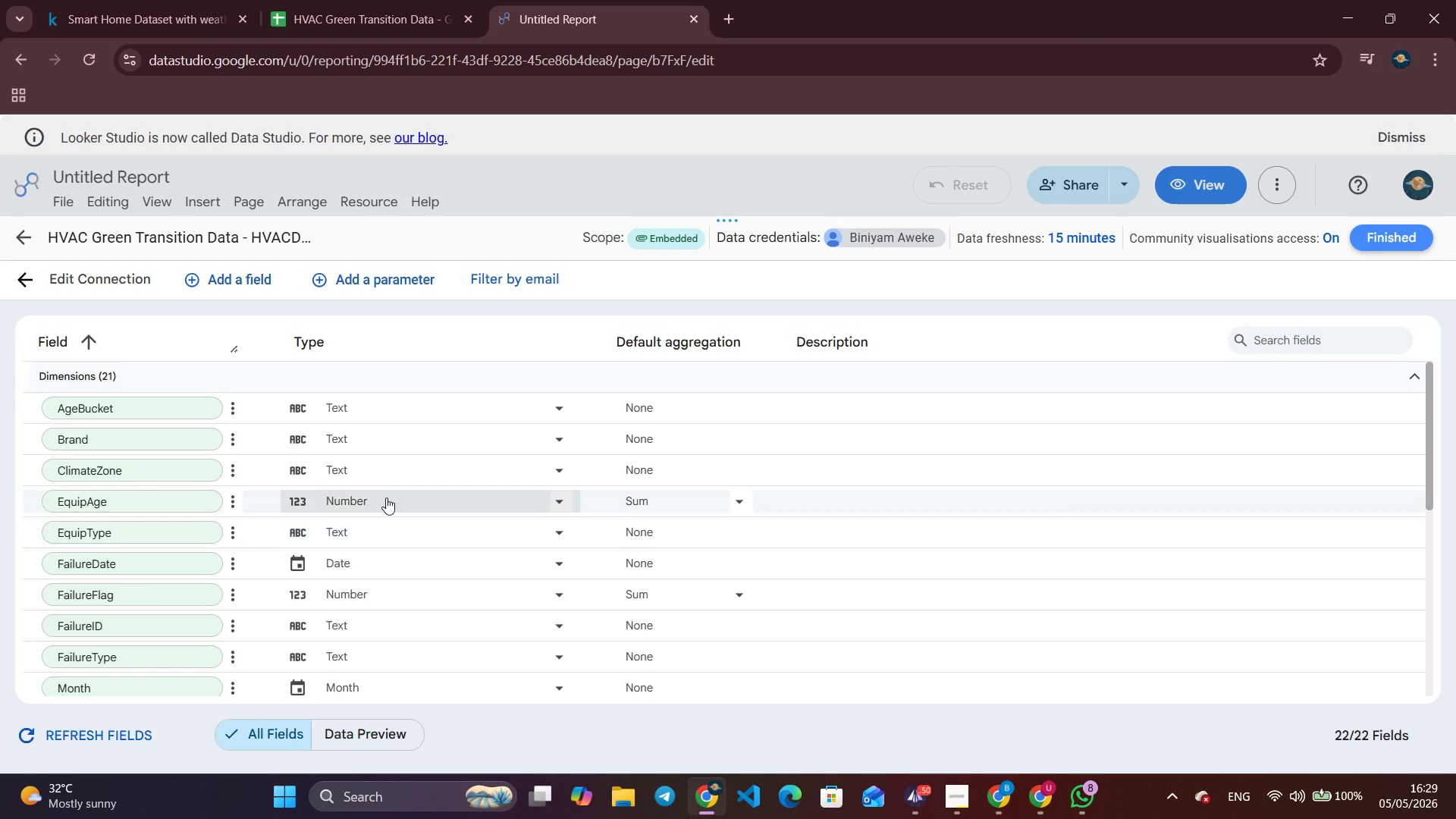 
scroll: coordinate [387, 497], scroll_direction: down, amount: 6.0
 